 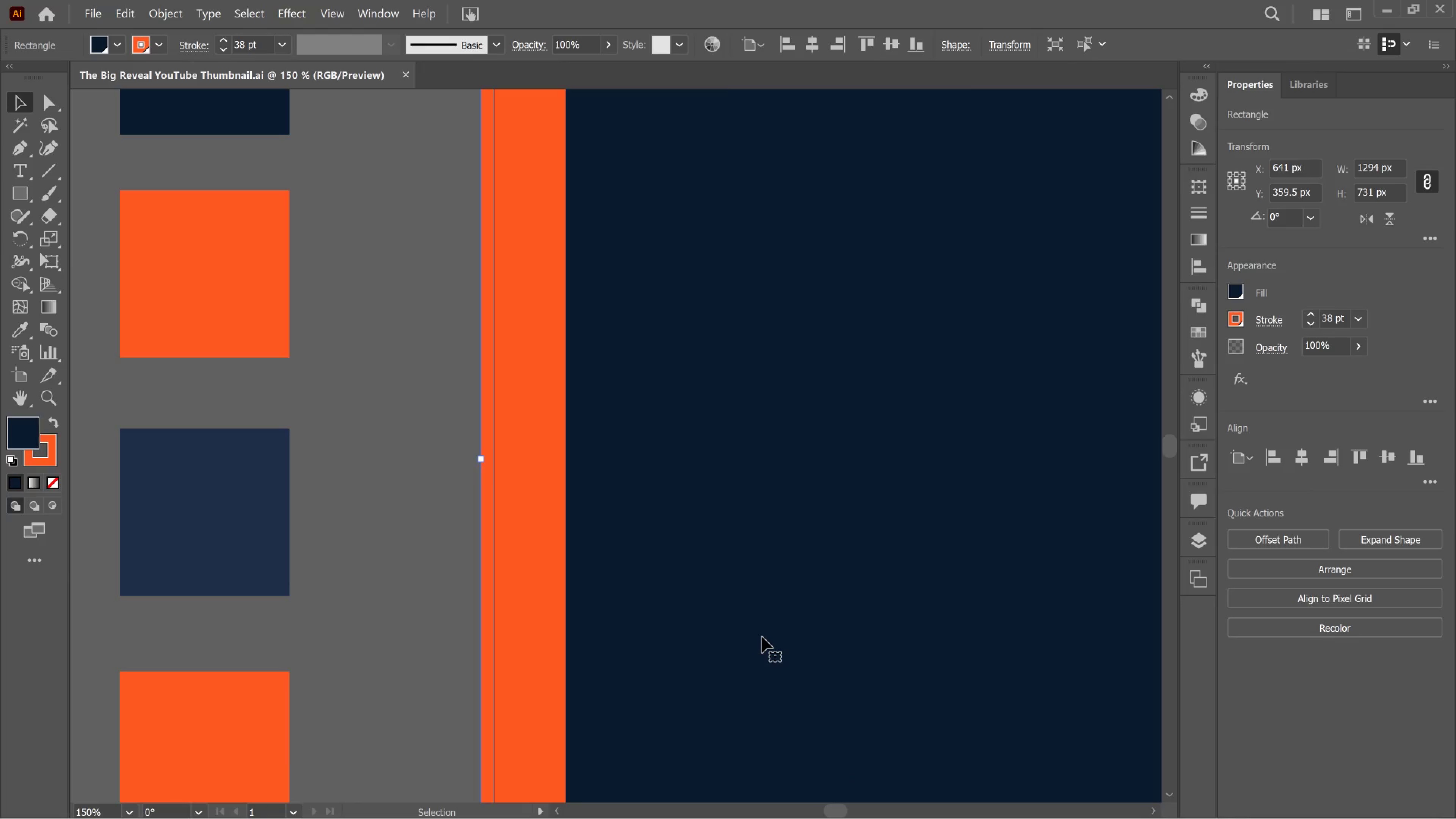 
scroll: coordinate [956, 545], scroll_direction: down, amount: 3.0
 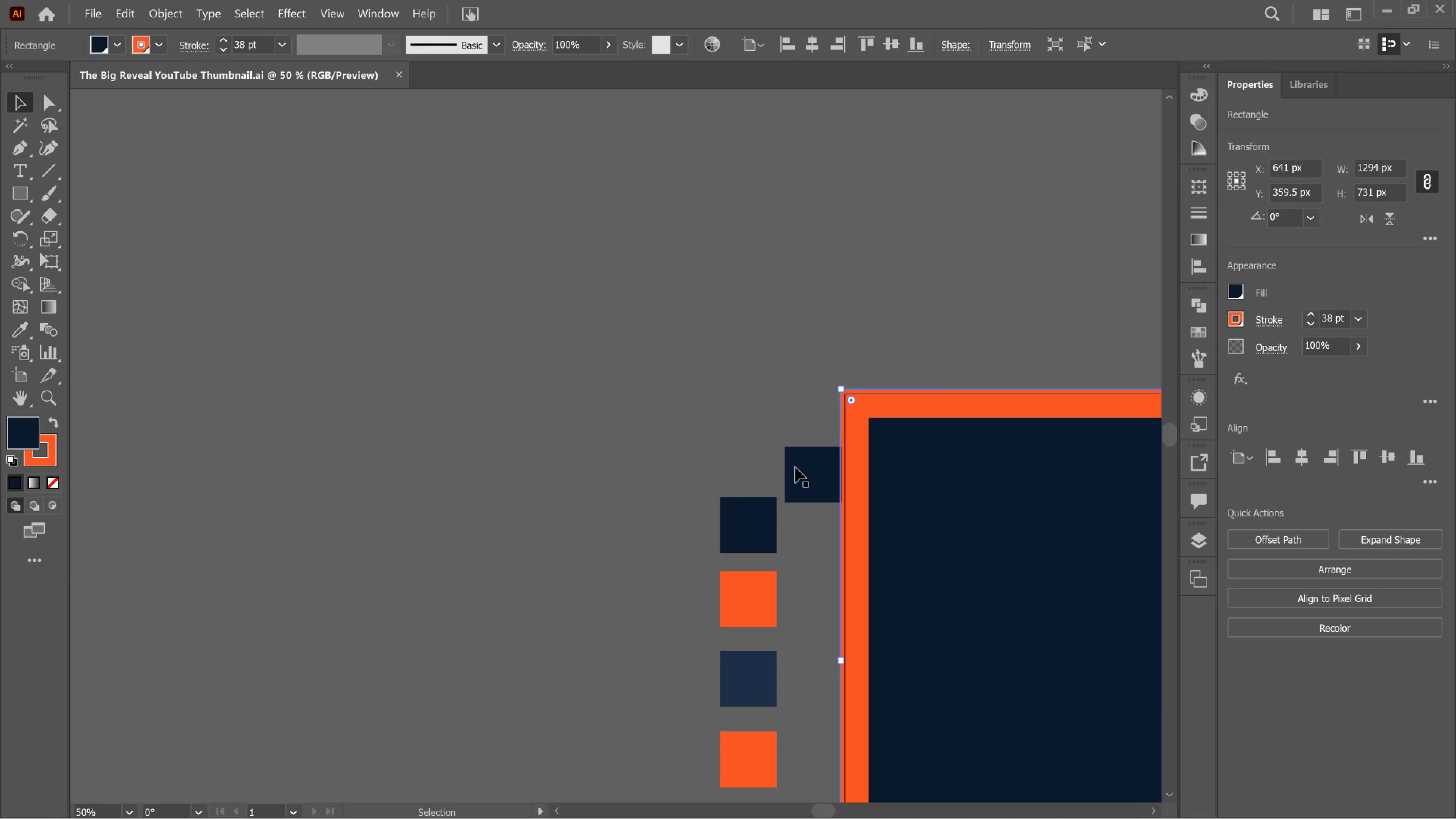 
left_click_drag(start_coordinate=[795, 469], to_coordinate=[797, 469])
 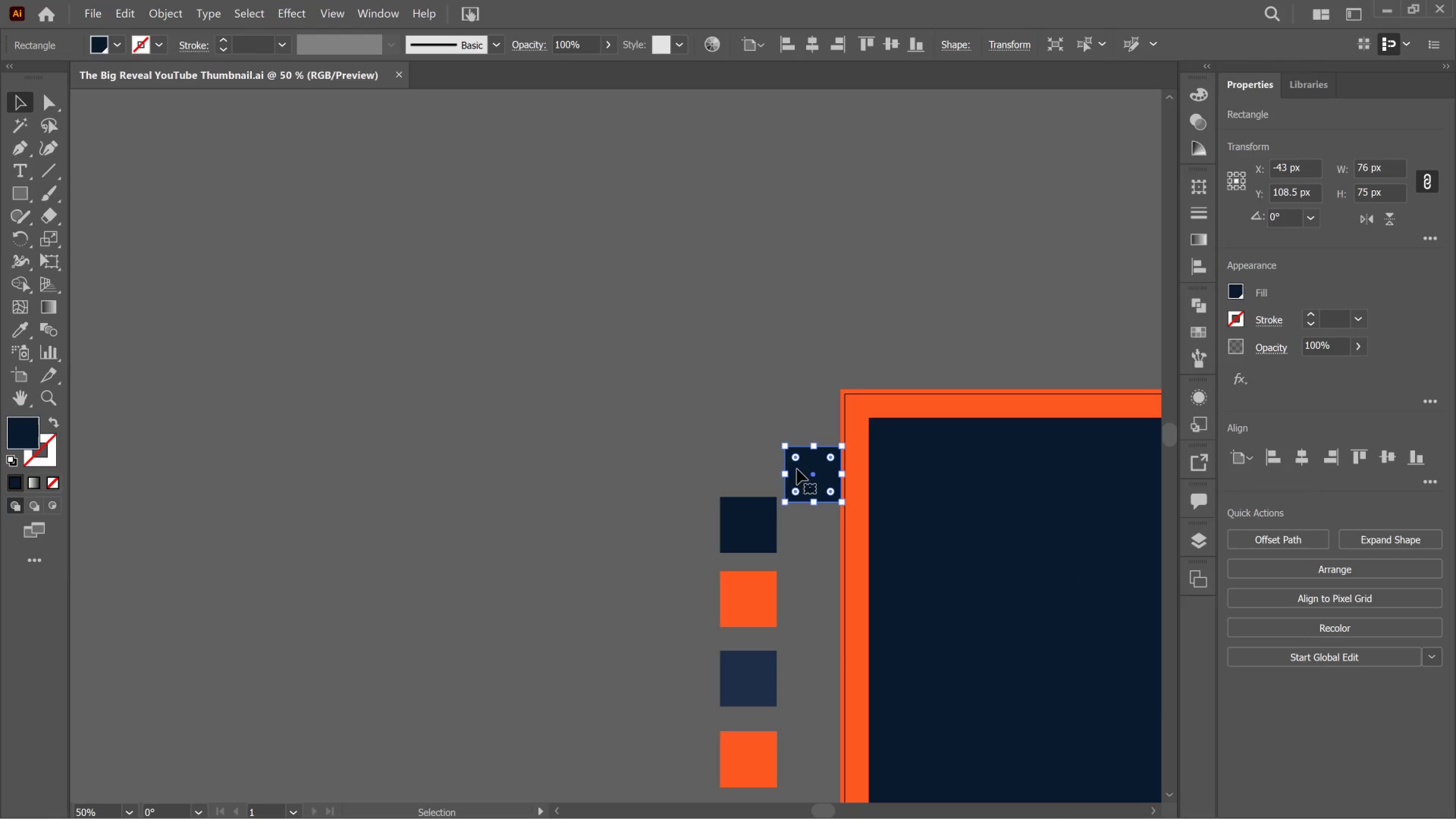 
left_click_drag(start_coordinate=[797, 469], to_coordinate=[983, 405])
 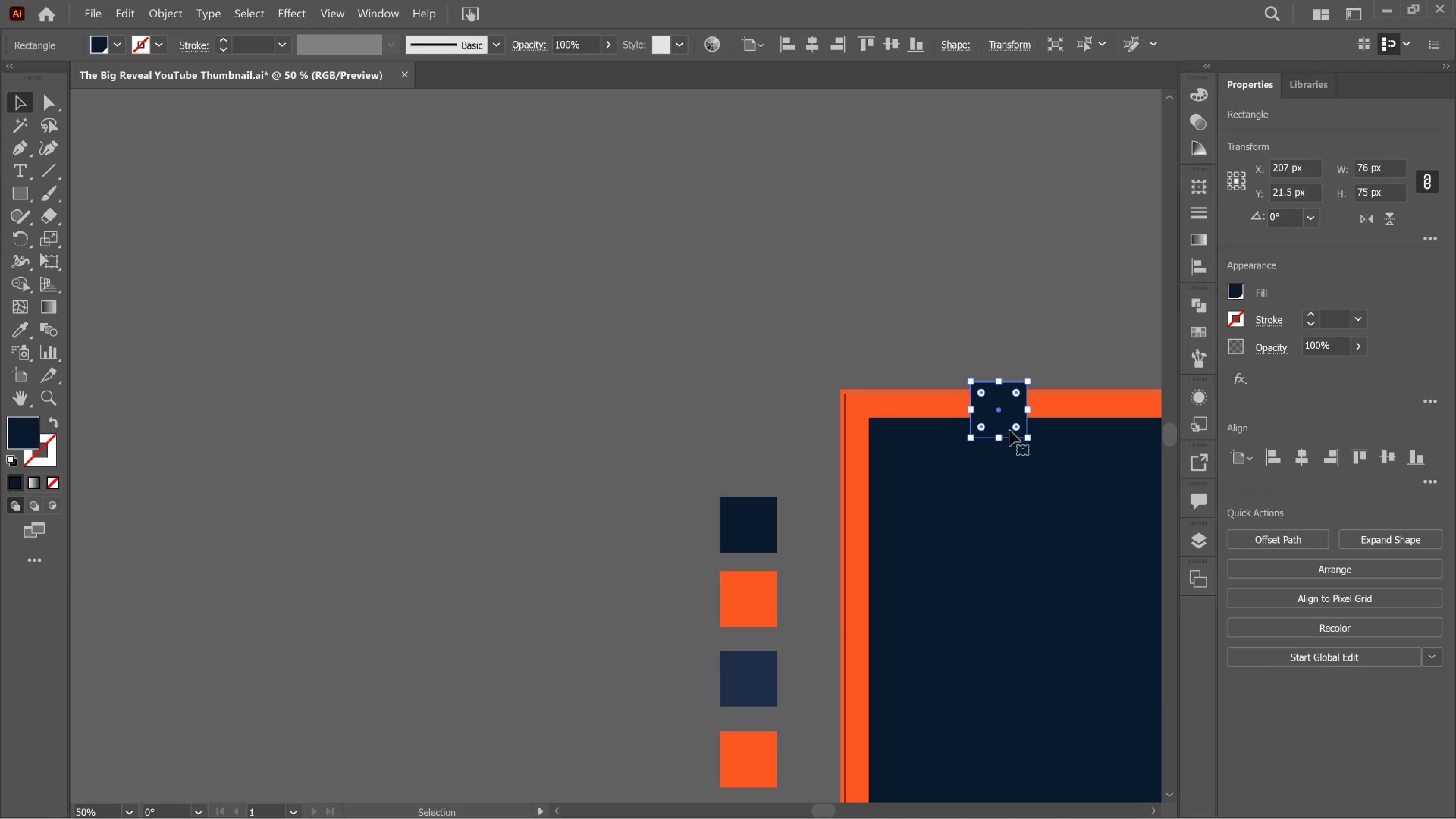 
left_click_drag(start_coordinate=[1008, 424], to_coordinate=[633, 224])
 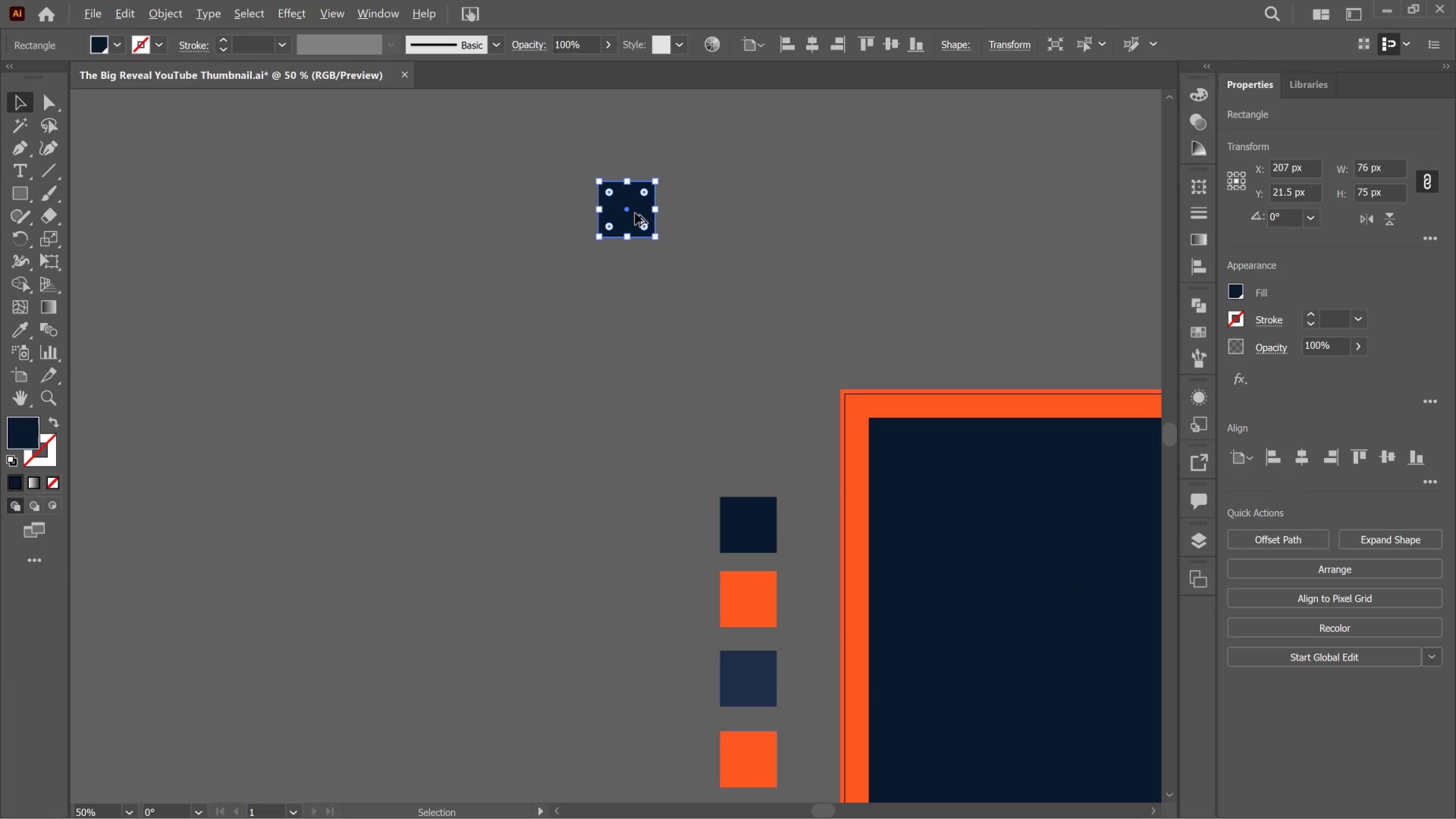 
hold_key(key=AltLeft, duration=1.18)
scroll: coordinate [646, 350], scroll_direction: down, amount: 6.0
 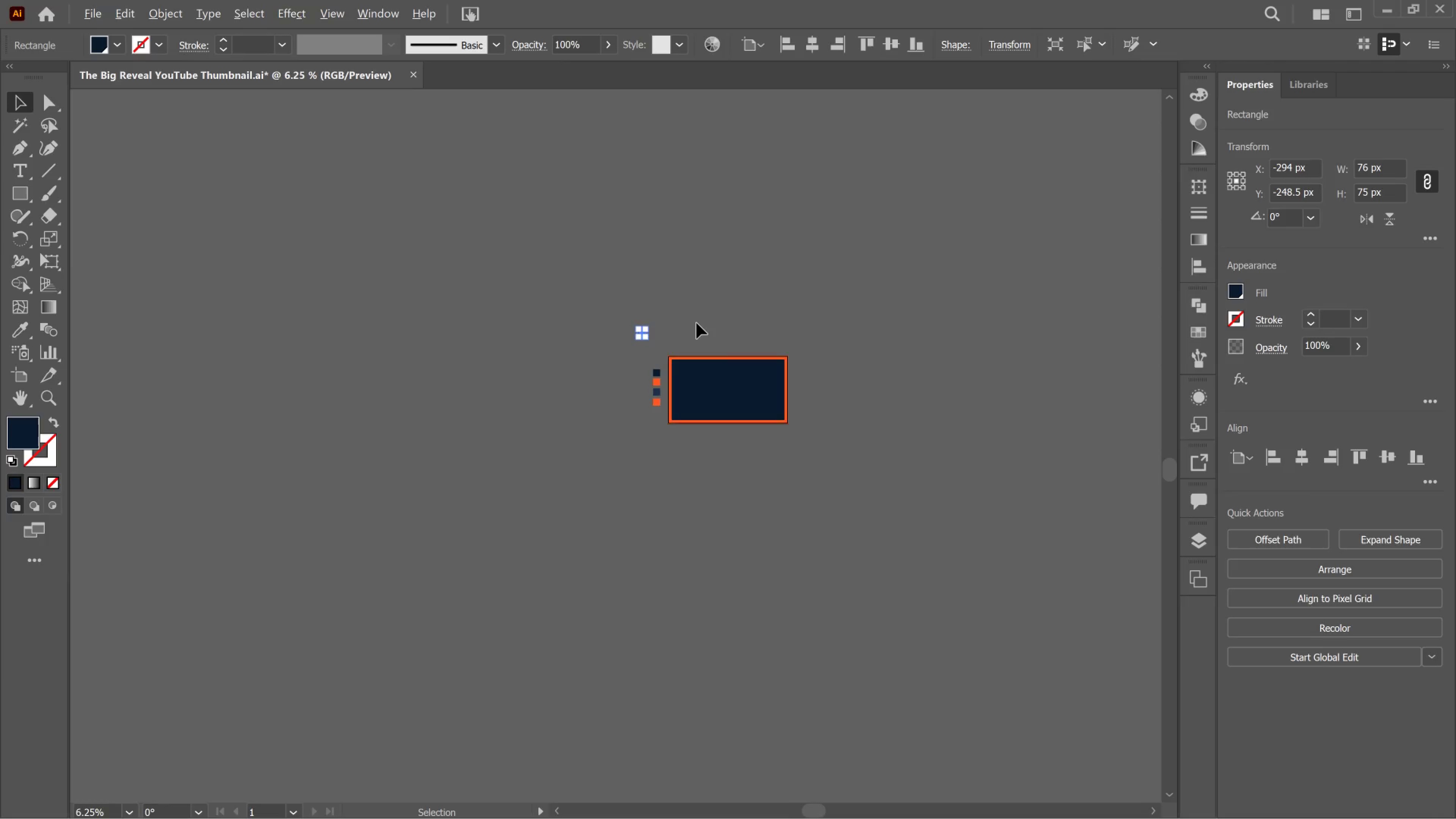 
scroll: coordinate [697, 323], scroll_direction: up, amount: 2.0
 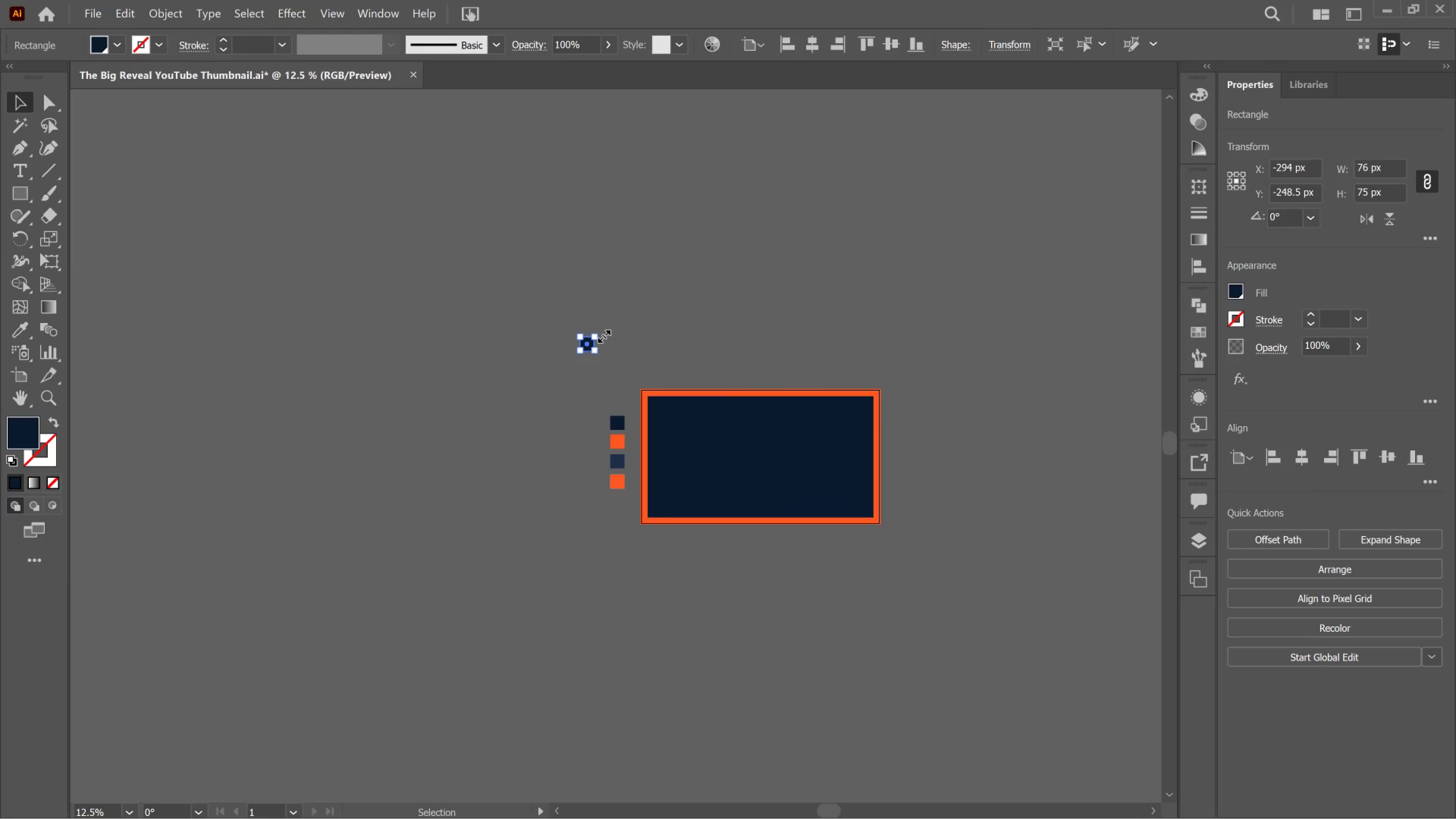 
hold_key(key=AltLeft, duration=0.46)
scroll: coordinate [585, 327], scroll_direction: up, amount: 2.0
 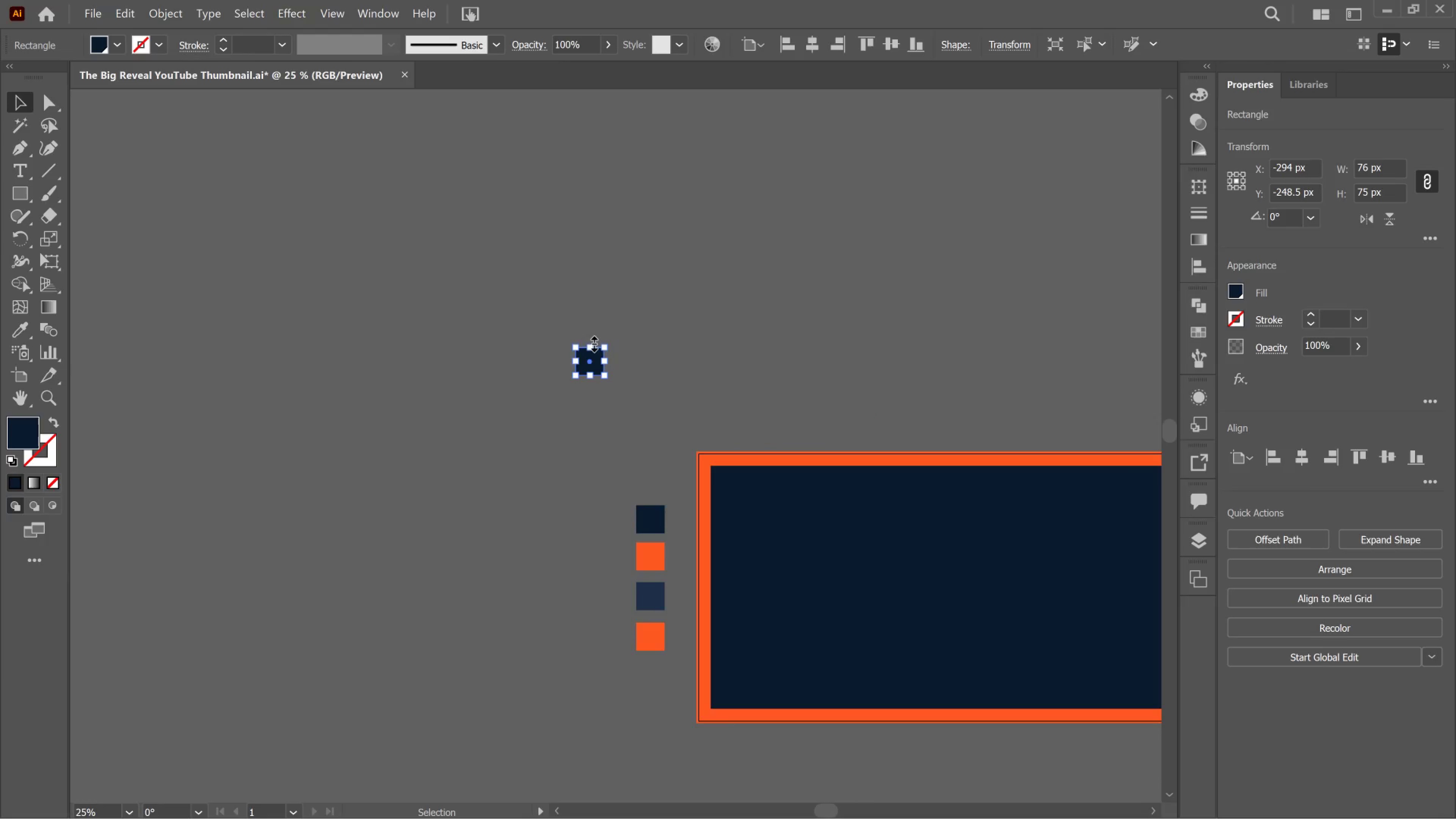 
left_click([592, 342])
 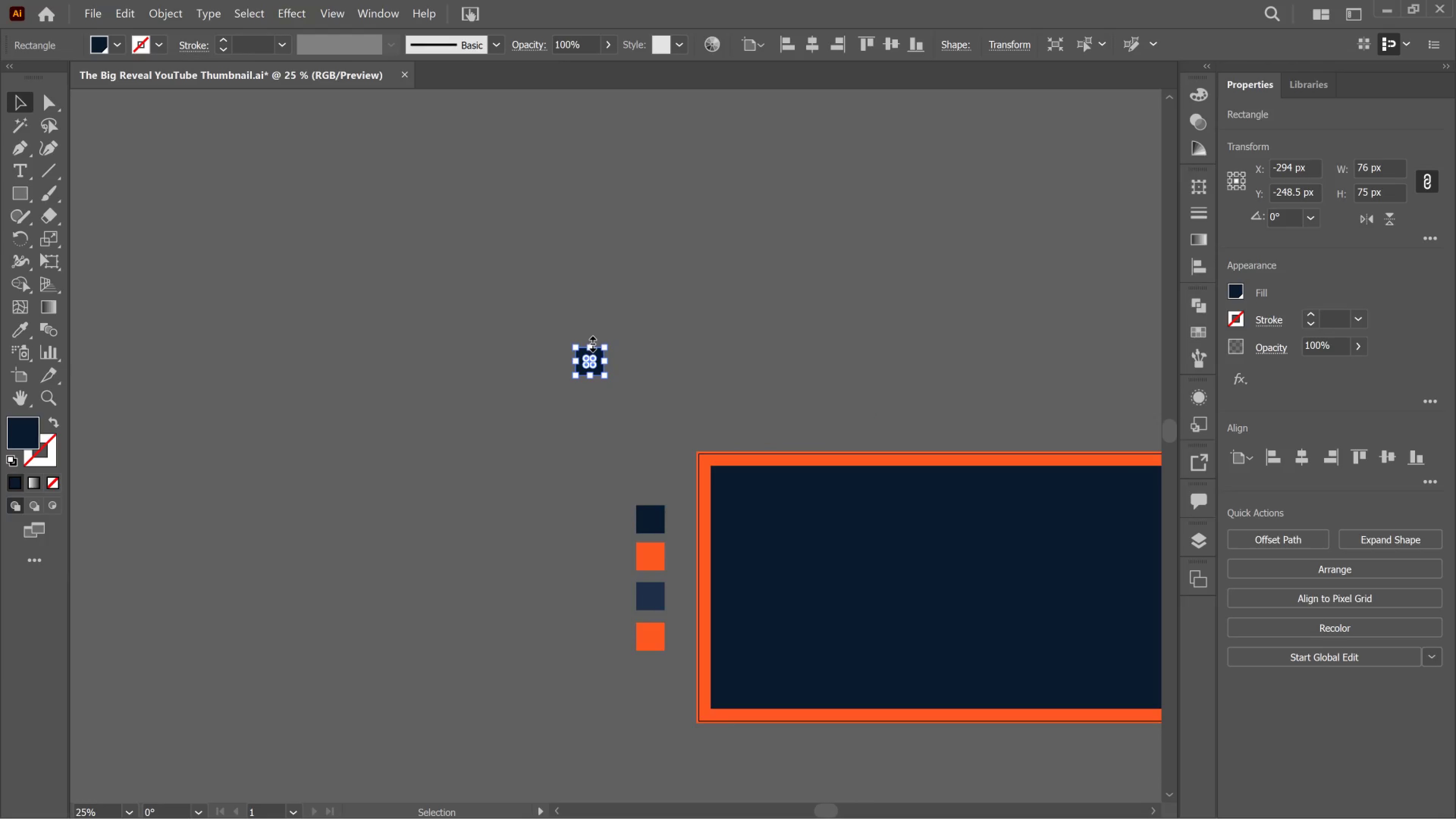 
left_click_drag(start_coordinate=[591, 342], to_coordinate=[584, 264])
 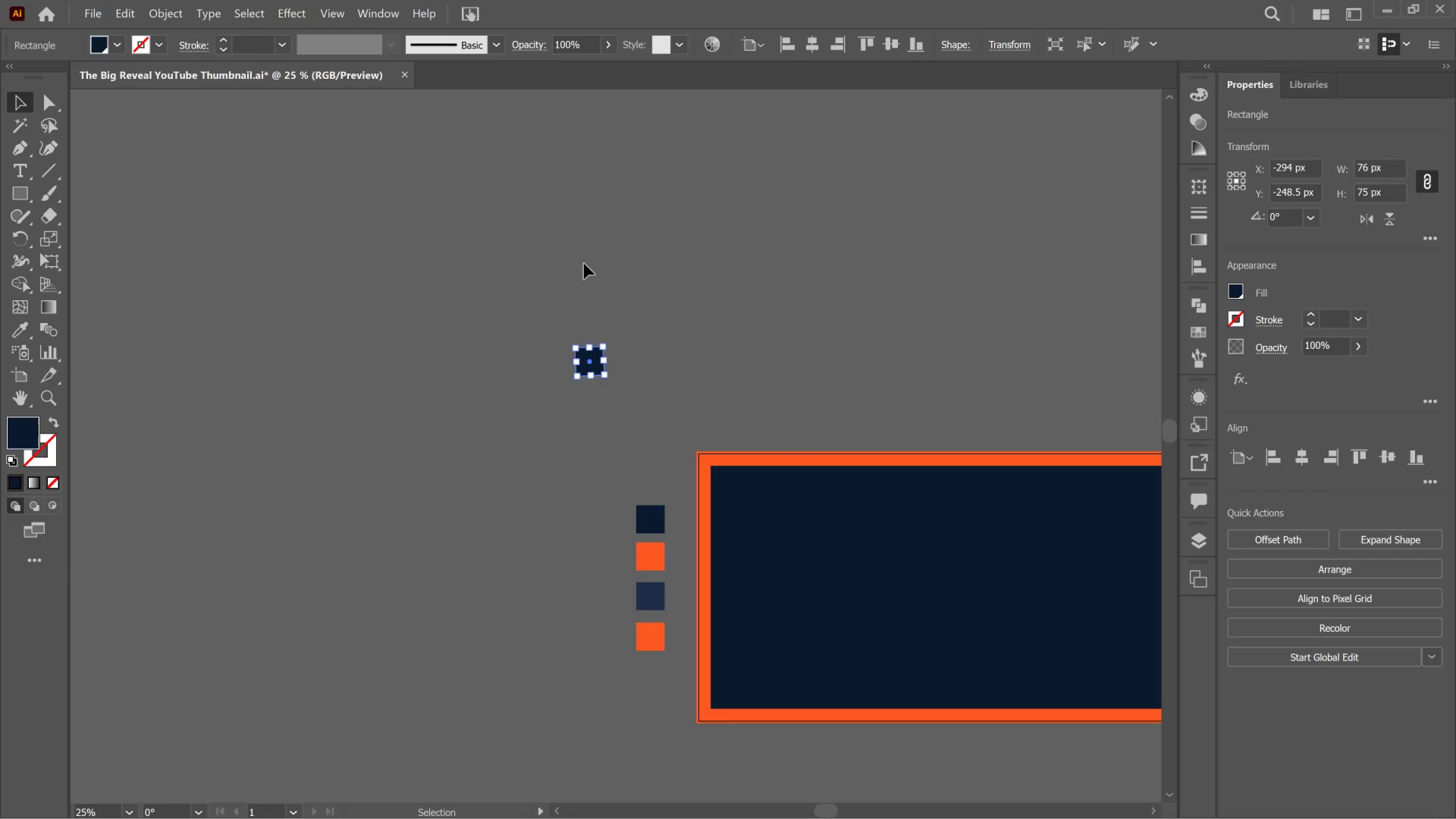 
key(Control+Z)
 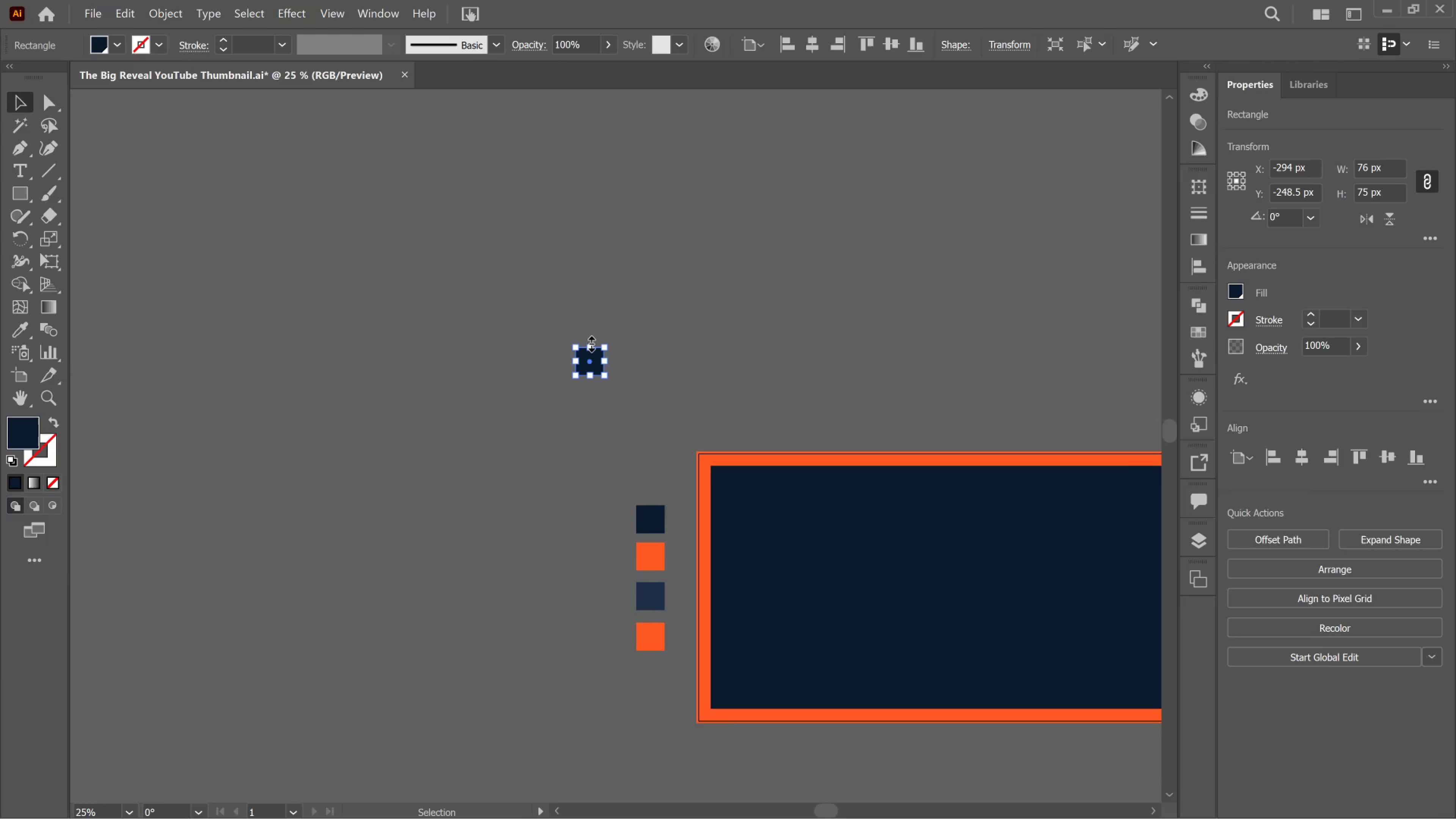 
left_click_drag(start_coordinate=[590, 342], to_coordinate=[586, 278])
 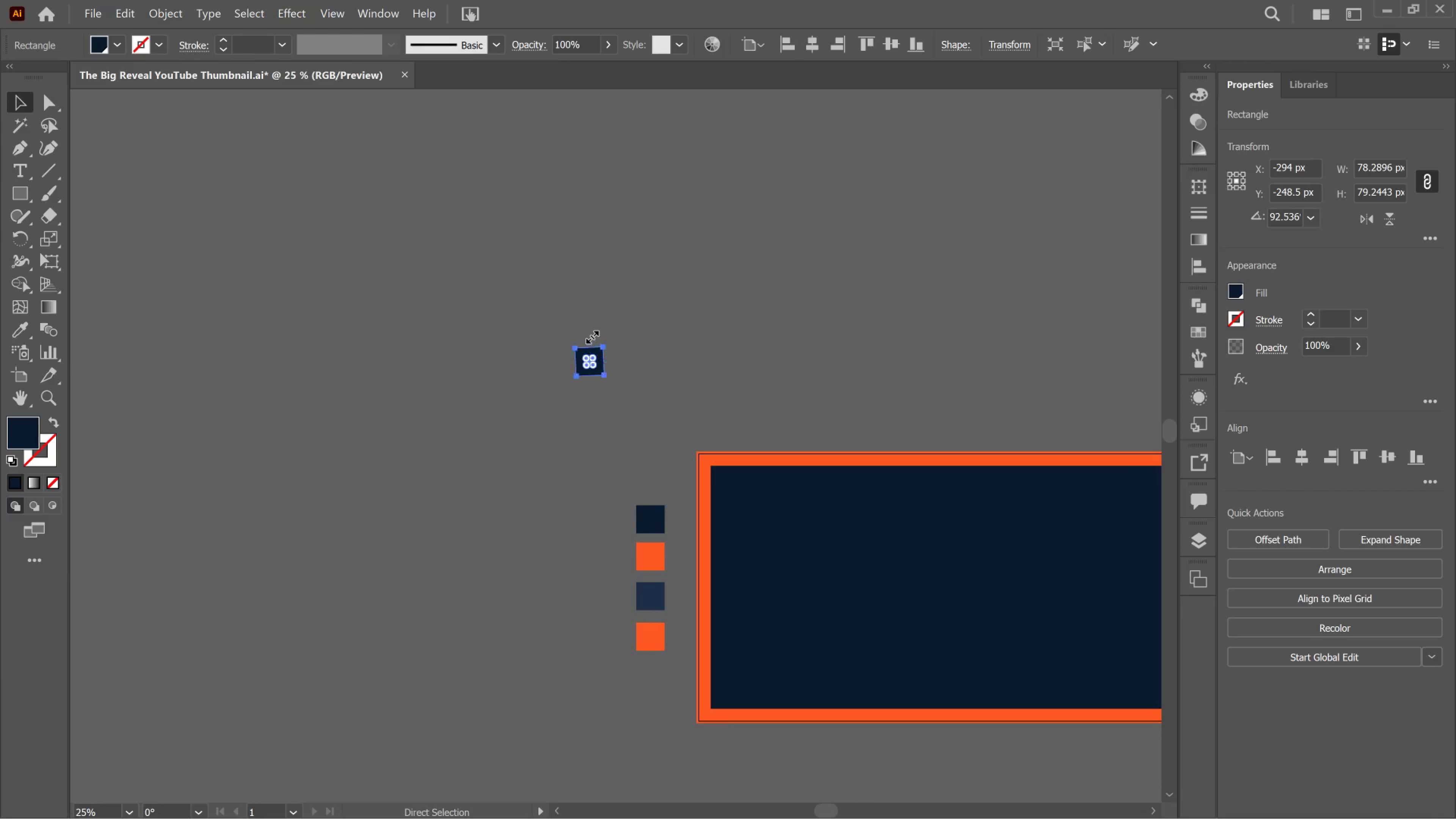 
key(Control+Z)
 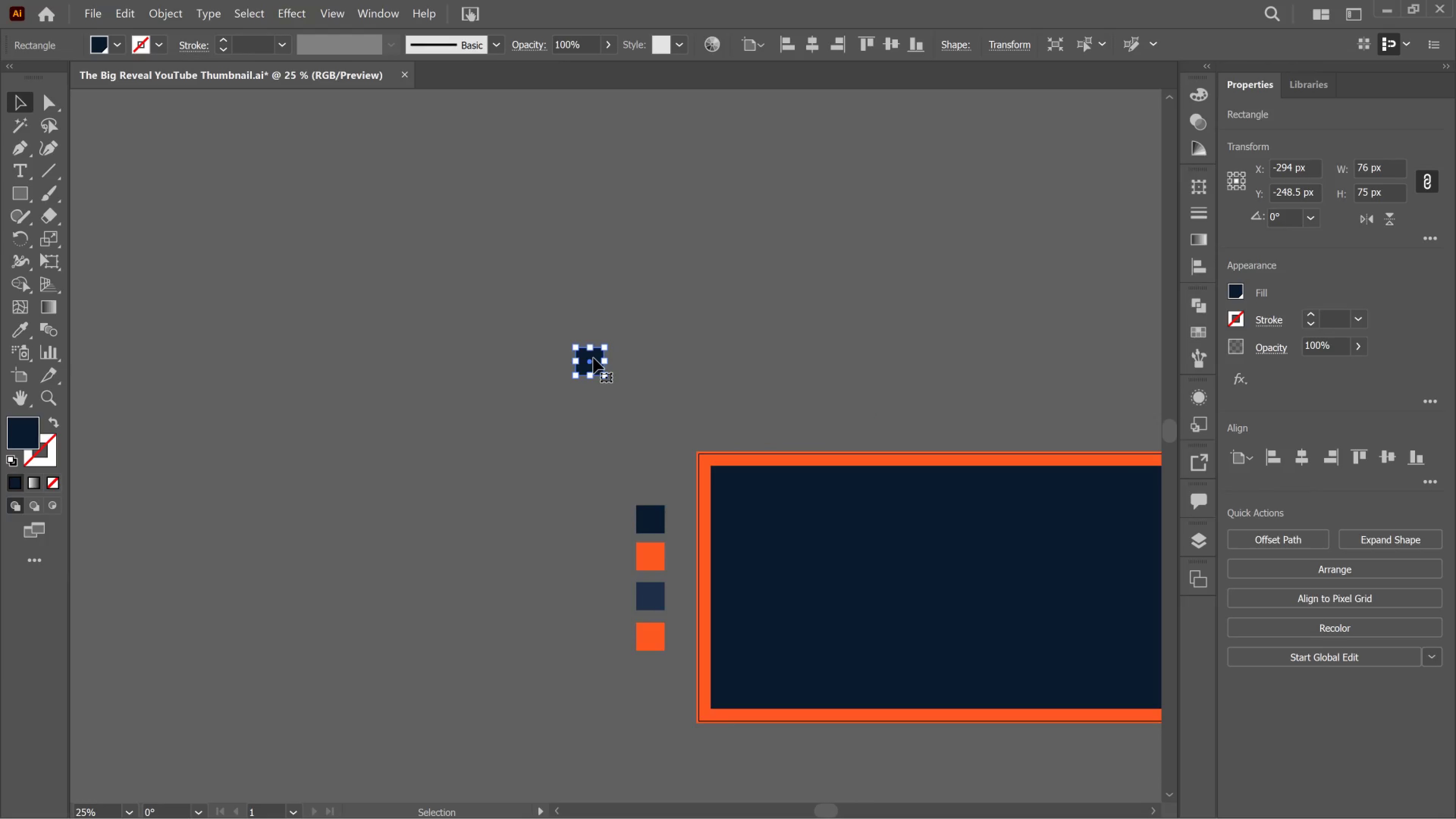 
hold_key(key=AltLeft, duration=0.77)
scroll: coordinate [593, 358], scroll_direction: up, amount: 3.0
 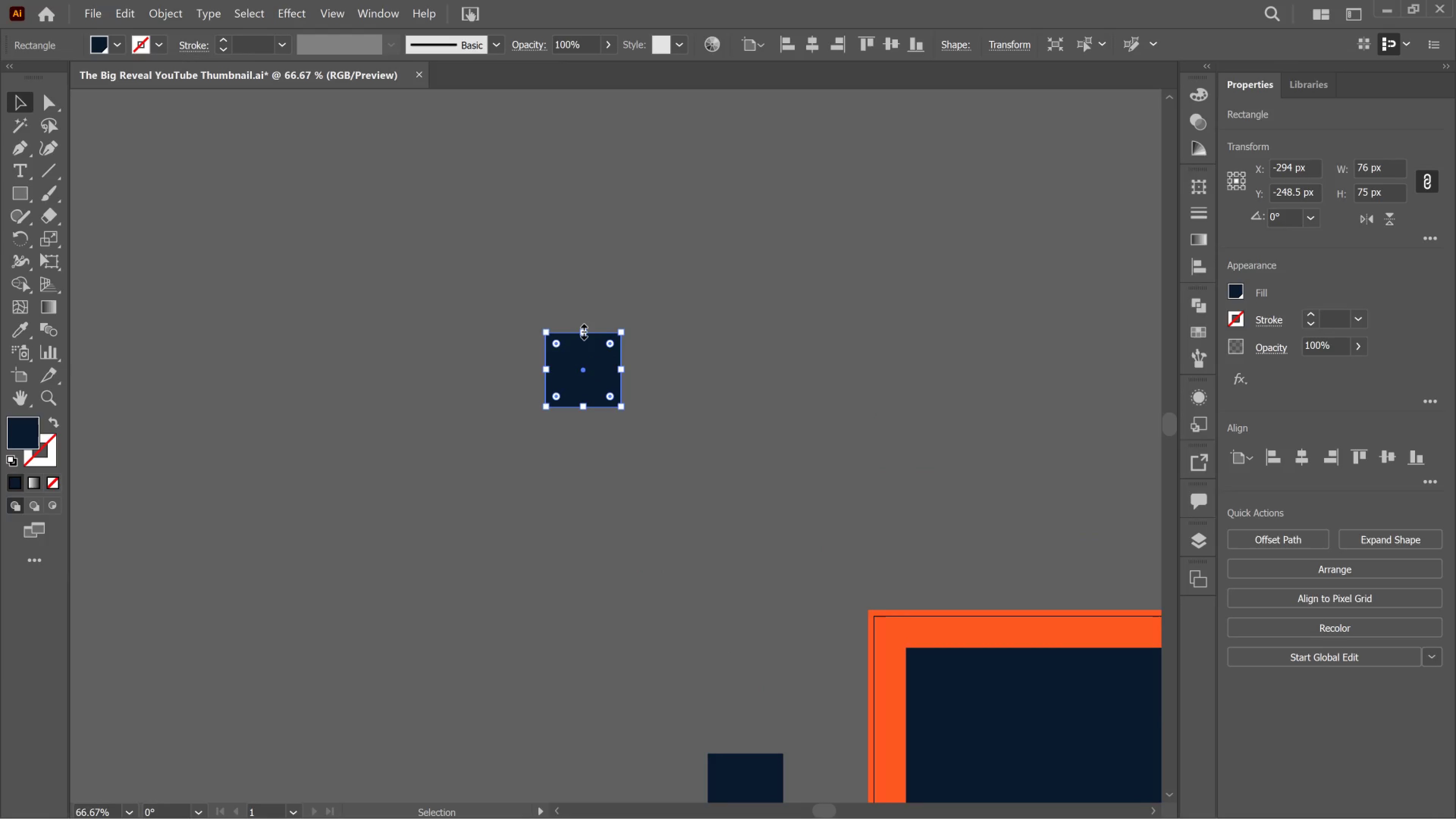 
left_click_drag(start_coordinate=[582, 330], to_coordinate=[597, 60])
 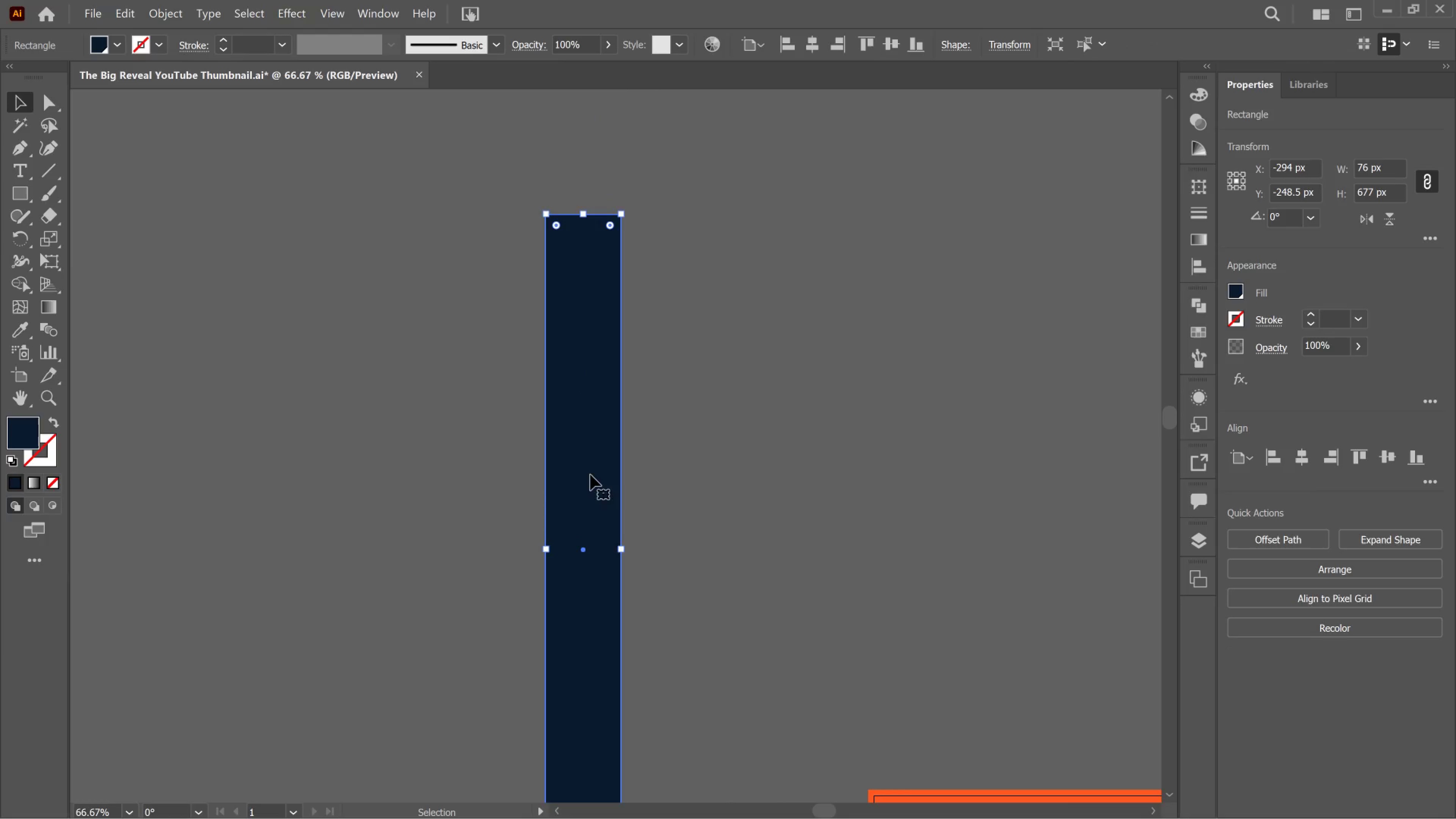 
hold_key(key=AltLeft, duration=2.65)
 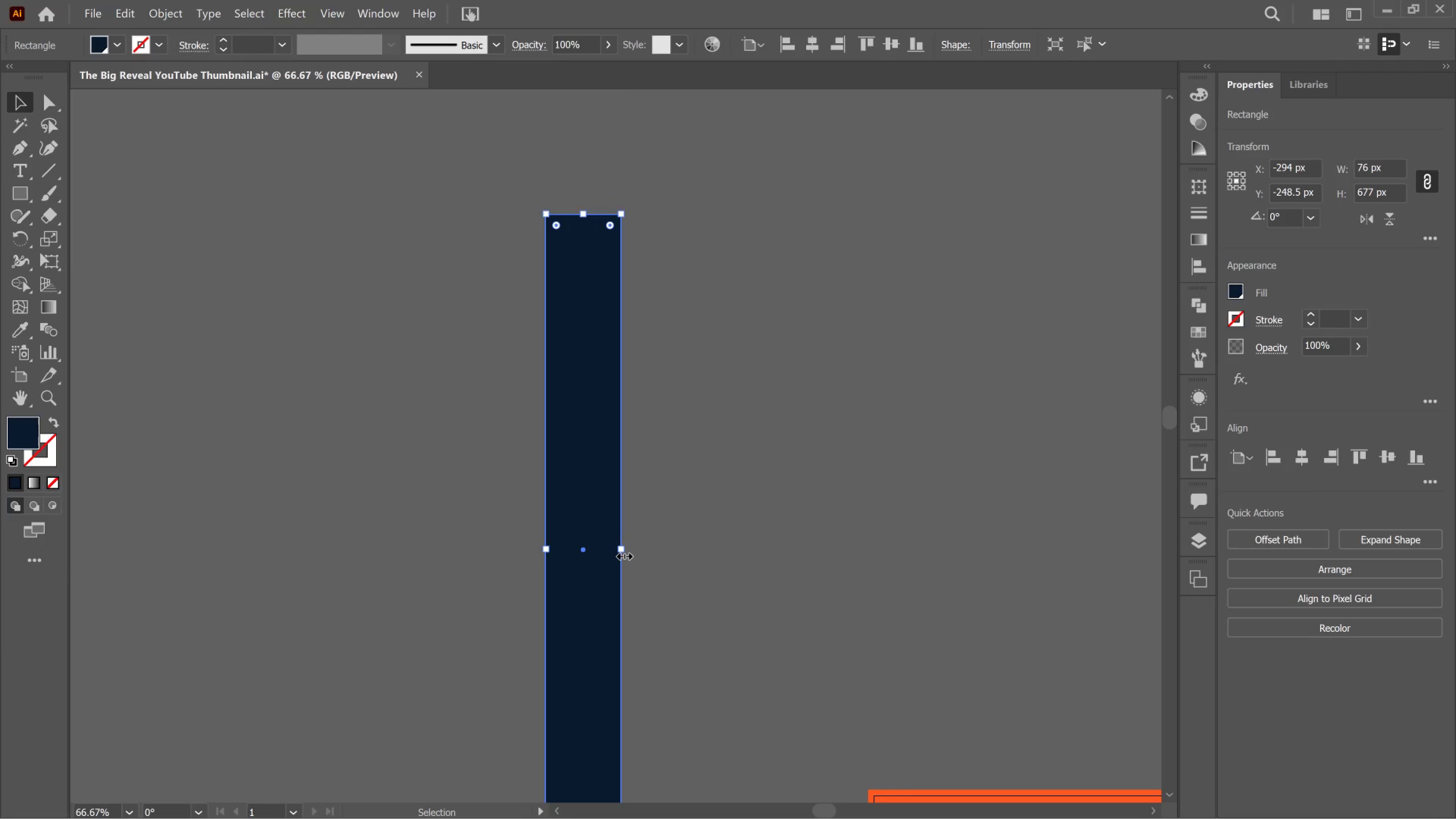 
left_click_drag(start_coordinate=[623, 554], to_coordinate=[595, 549])
 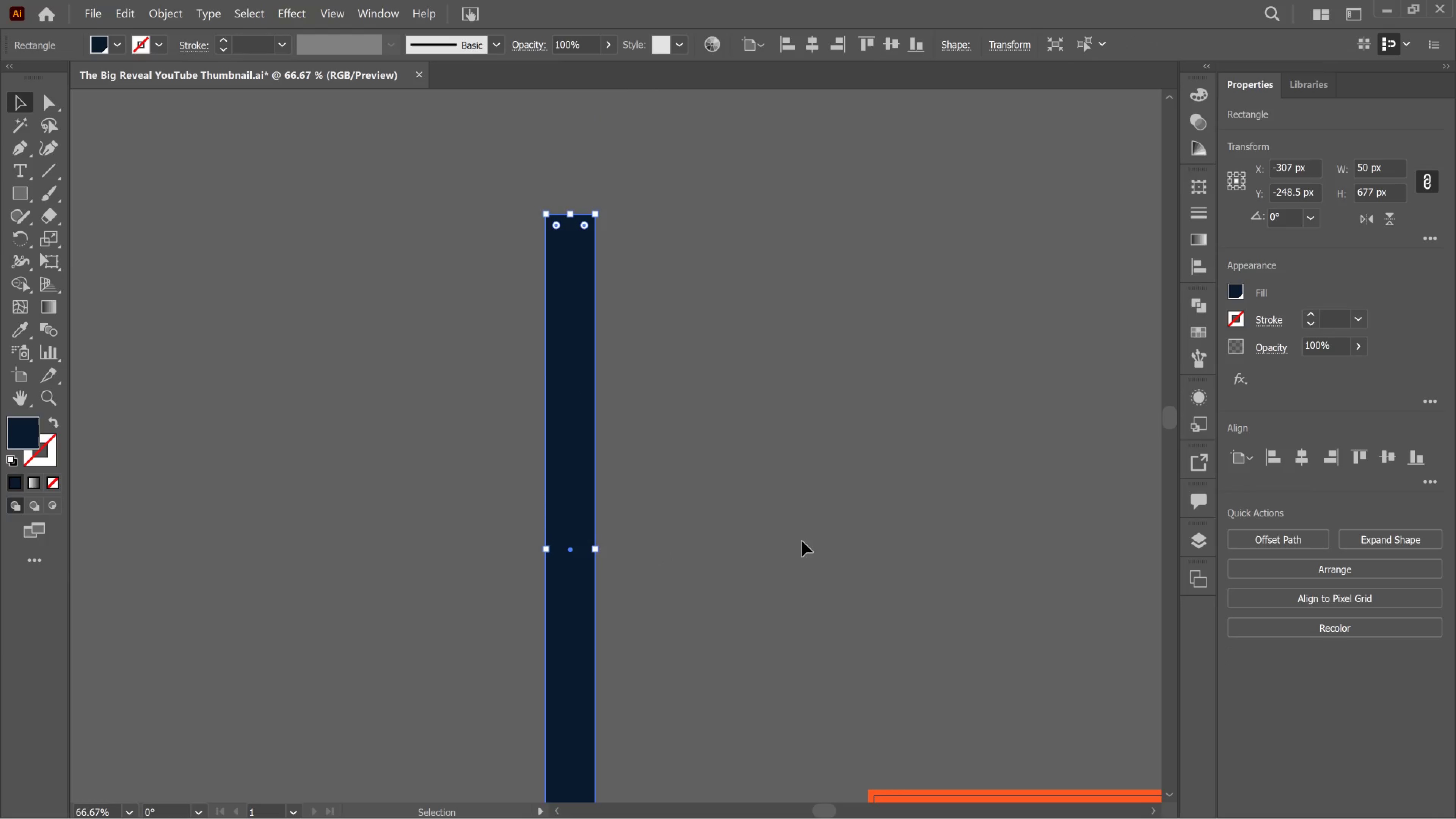 
hold_key(key=AltLeft, duration=1.13)
scroll: coordinate [803, 521], scroll_direction: down, amount: 4.0
 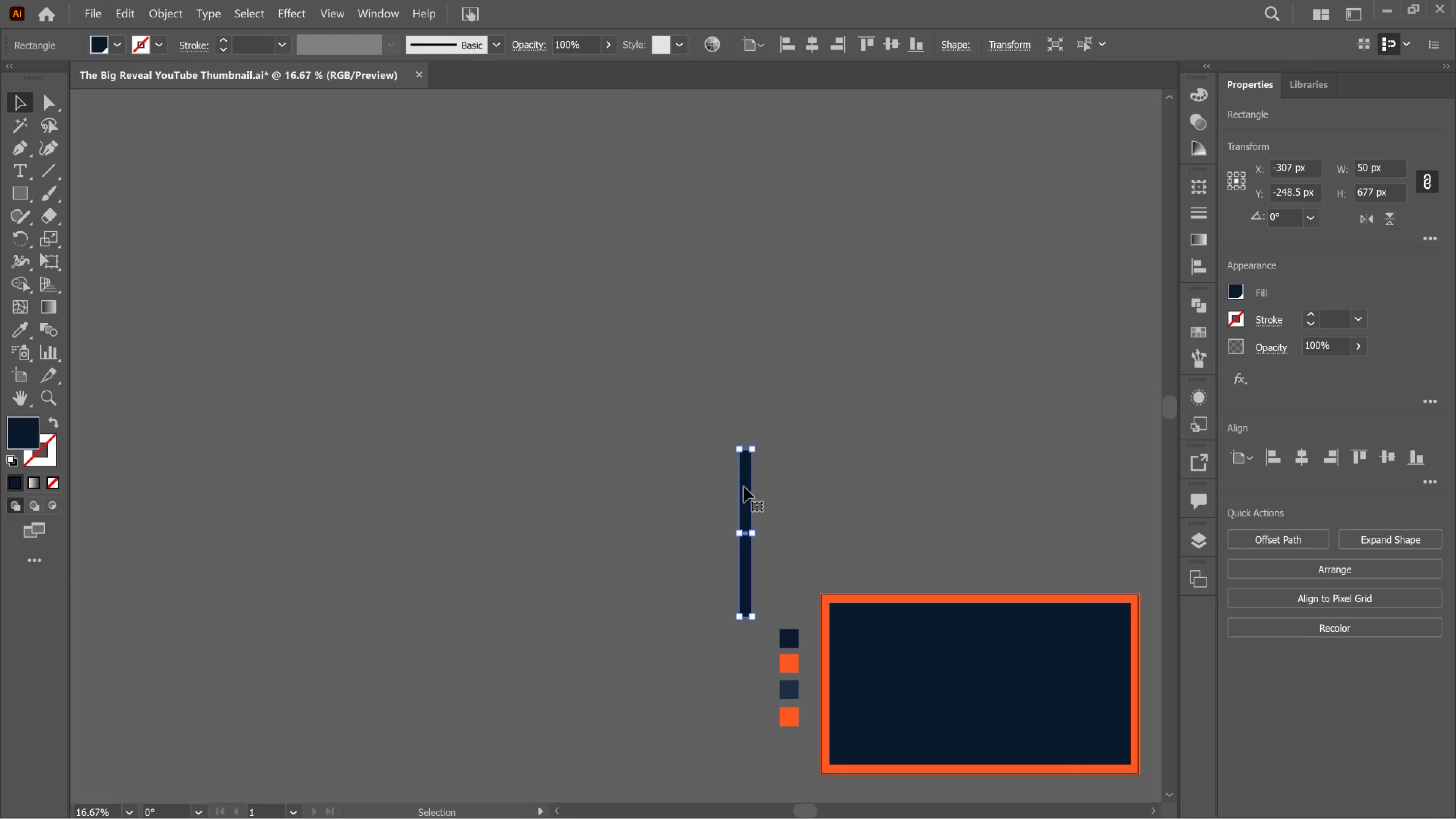 
left_click_drag(start_coordinate=[744, 487], to_coordinate=[852, 529])
 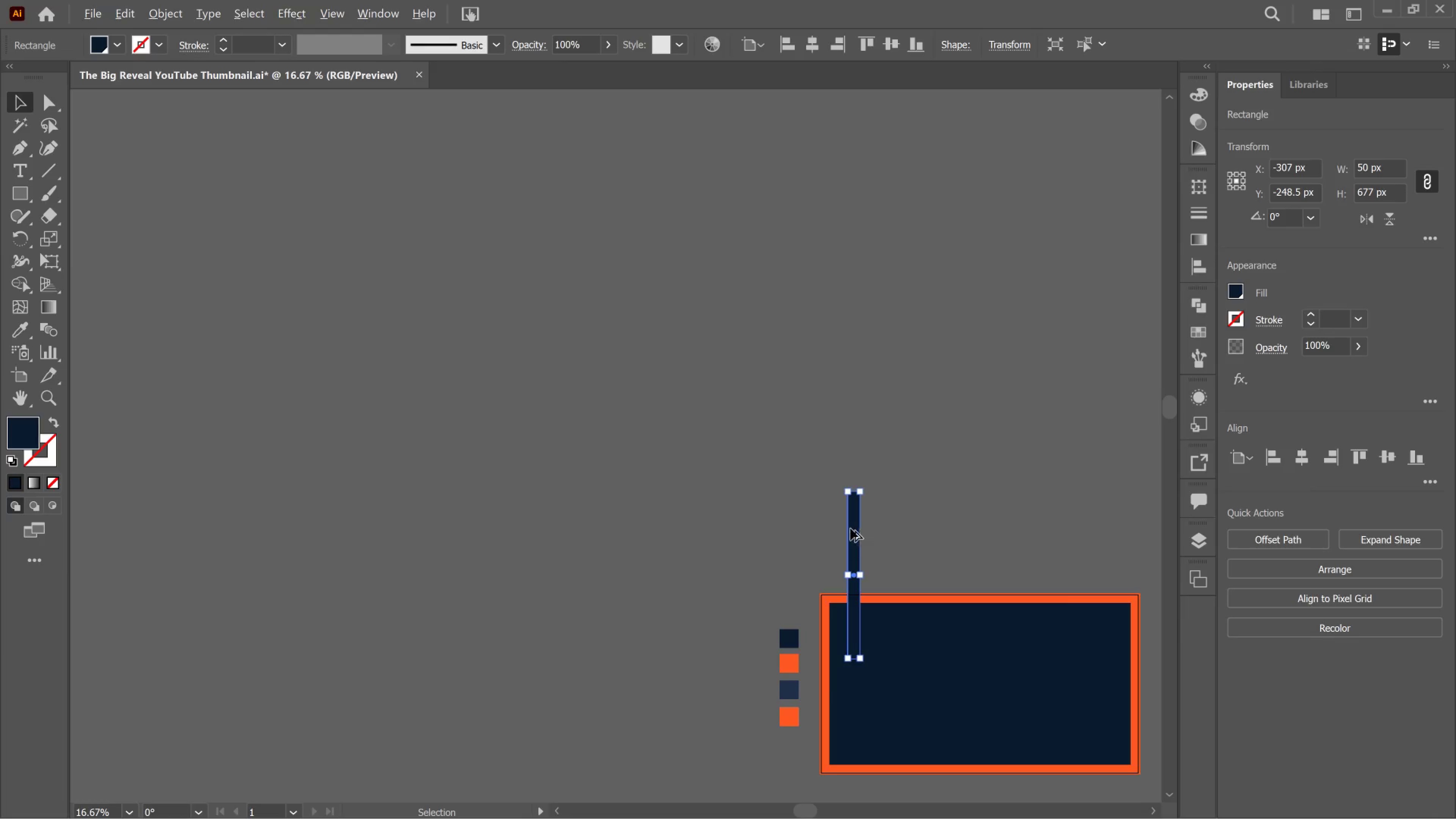 
hold_key(key=AltLeft, duration=0.97)
scroll: coordinate [856, 582], scroll_direction: up, amount: 3.0
 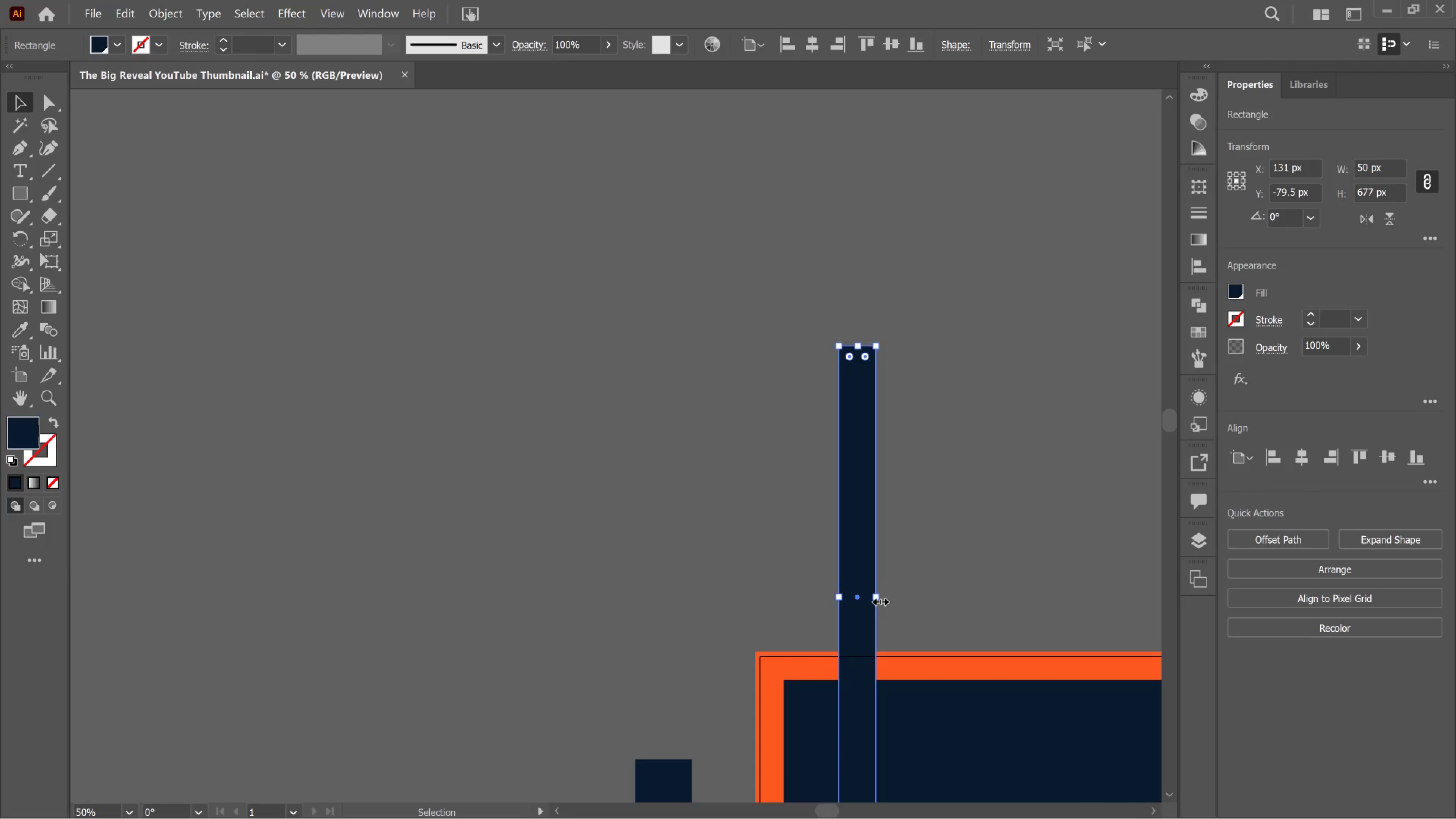 
left_click_drag(start_coordinate=[879, 600], to_coordinate=[869, 598])
 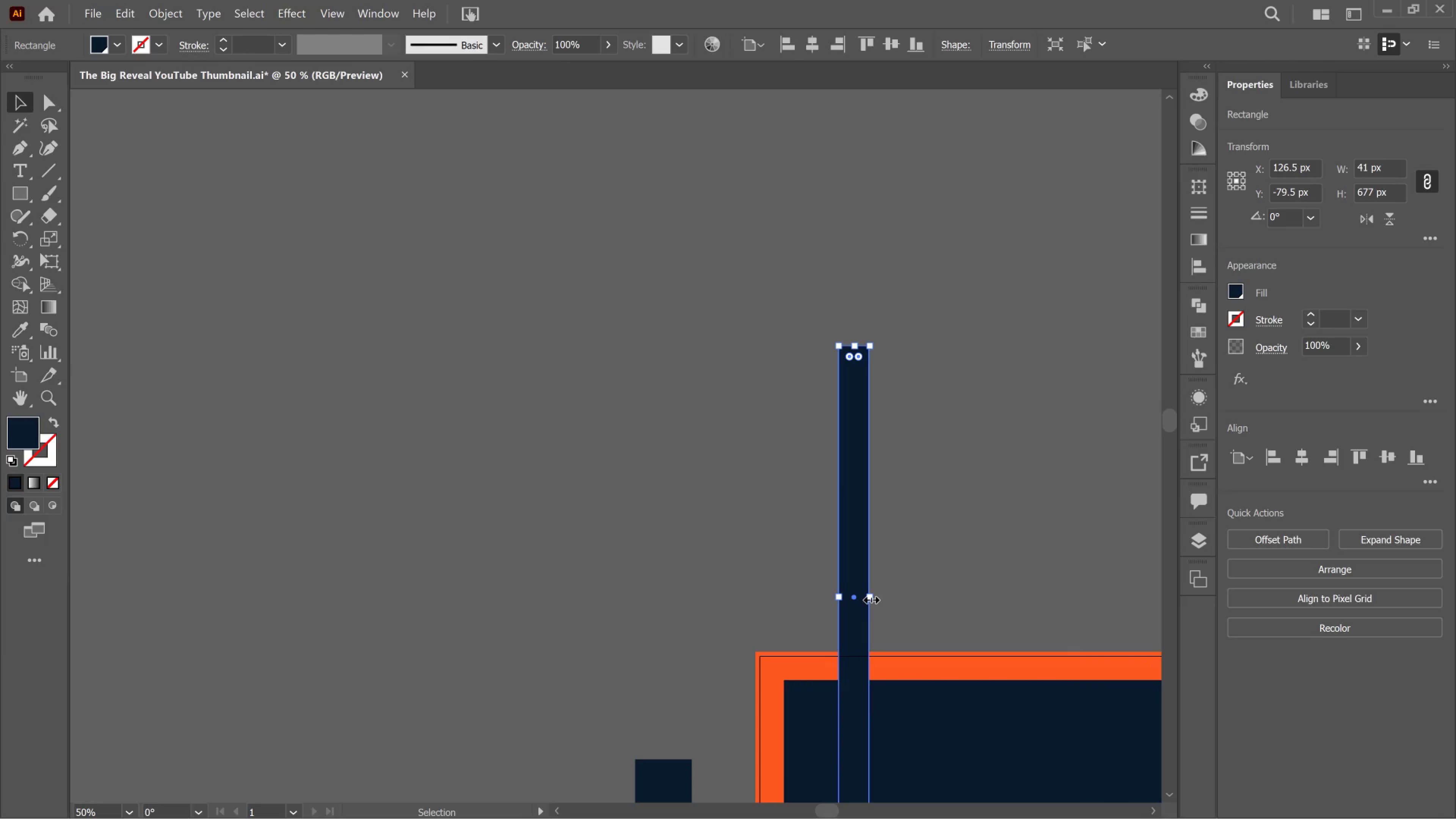 
scroll: coordinate [894, 602], scroll_direction: down, amount: 9.0
 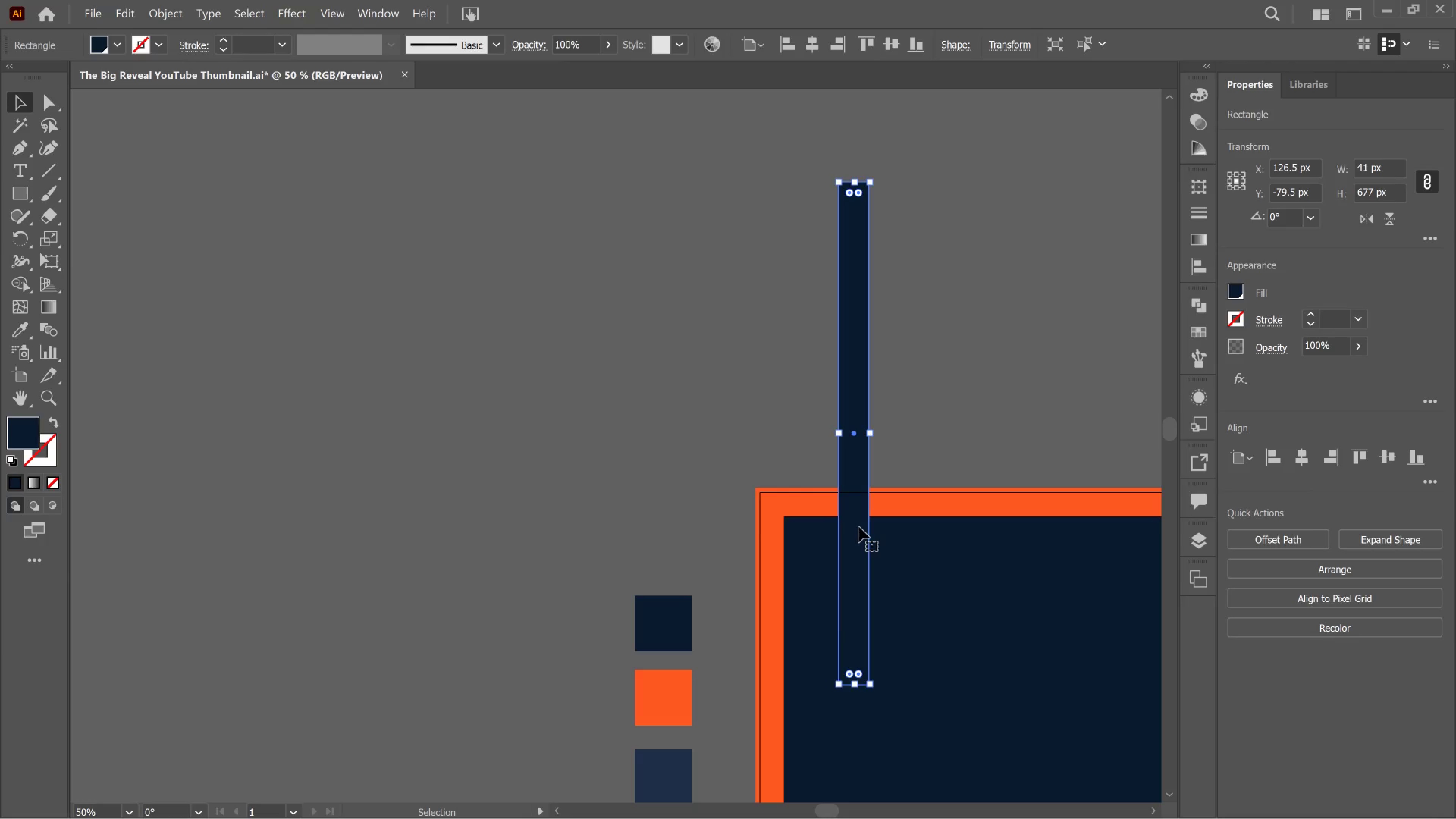 
left_click([859, 527])
 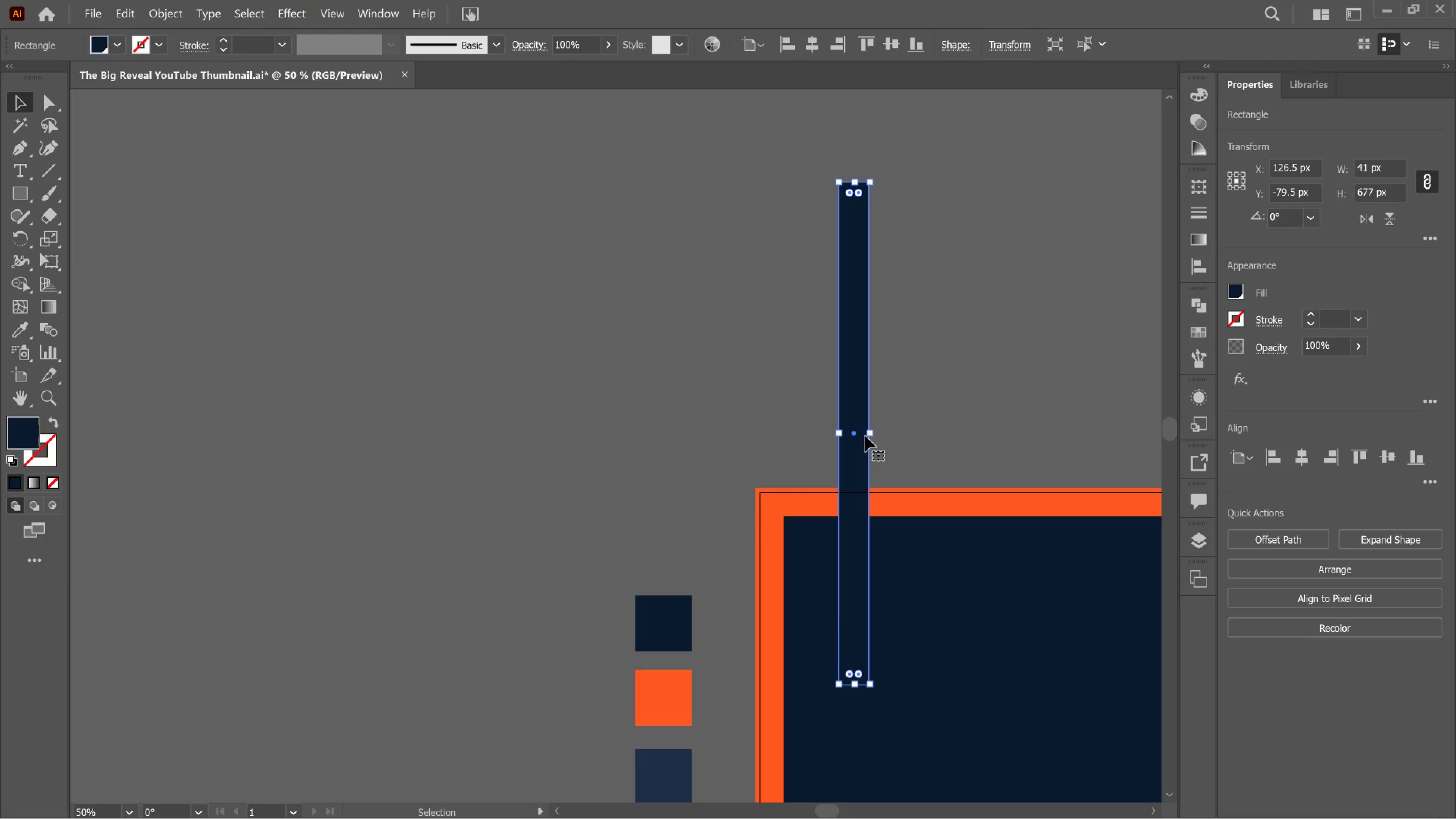 
left_click_drag(start_coordinate=[871, 433], to_coordinate=[868, 433])
 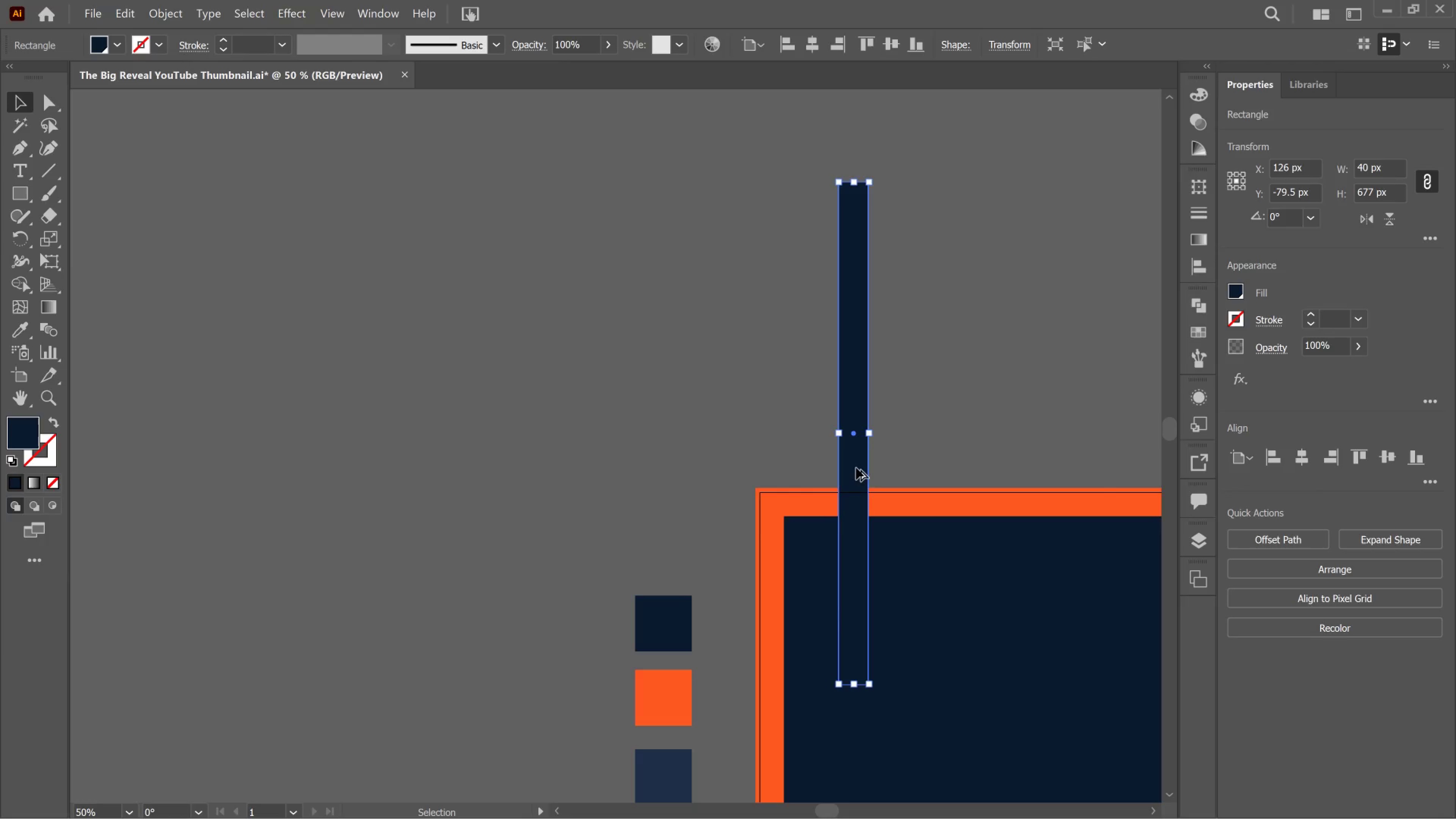 
hold_key(key=AltLeft, duration=5.38)
left_click_drag(start_coordinate=[856, 468], to_coordinate=[914, 465])
 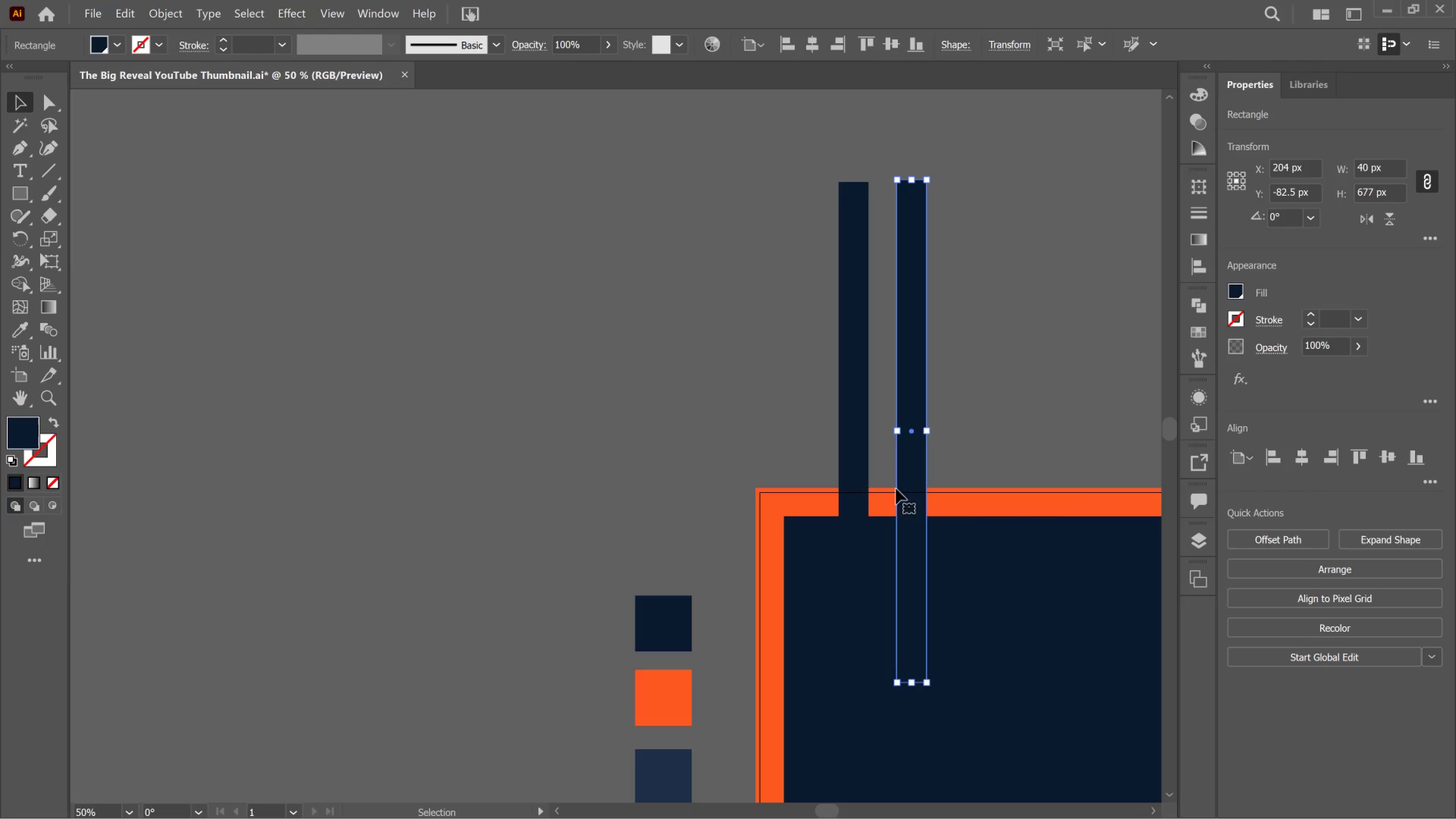 
hold_key(key=ShiftLeft, duration=0.62)
 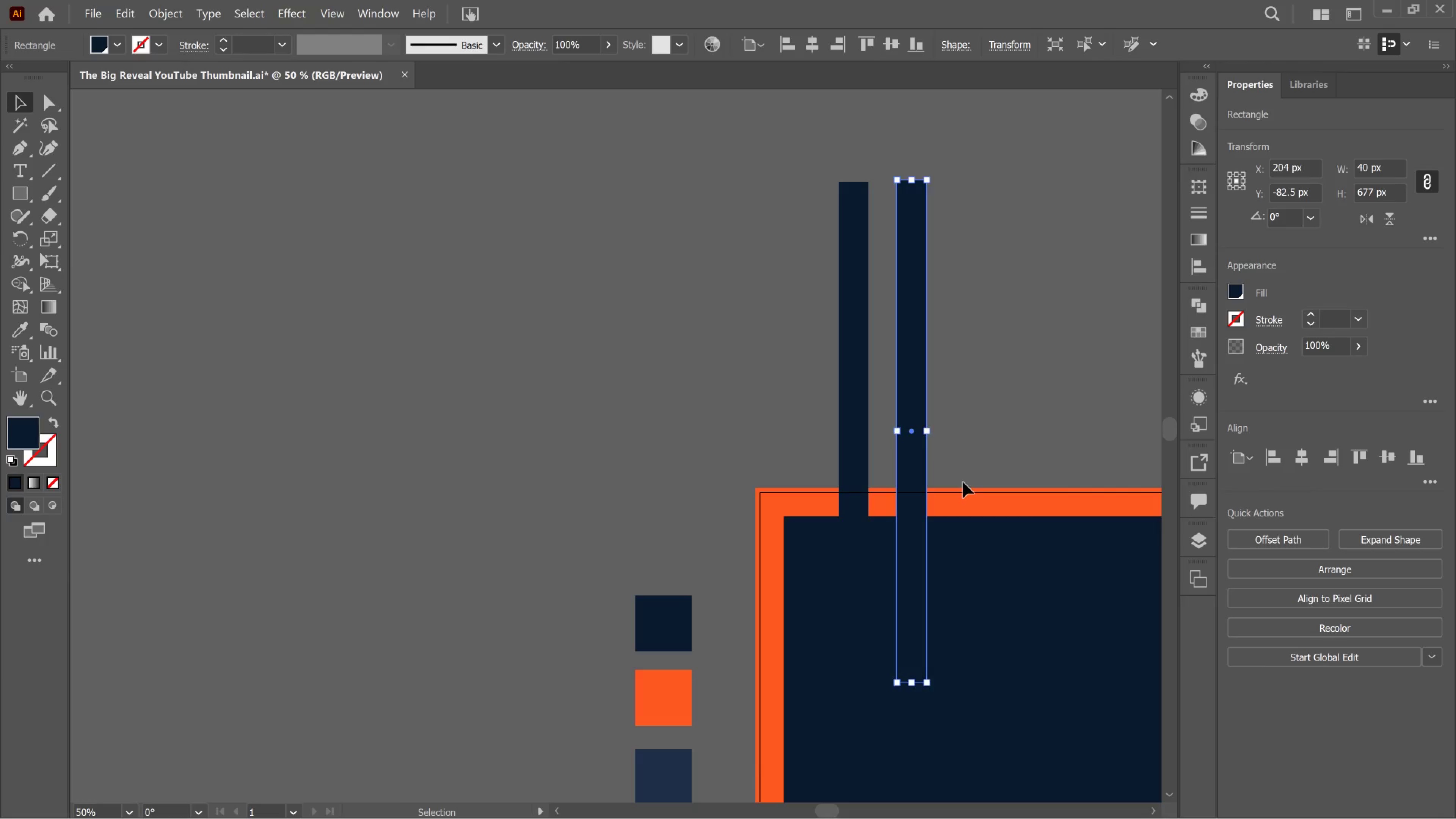 
key(Control+D)
 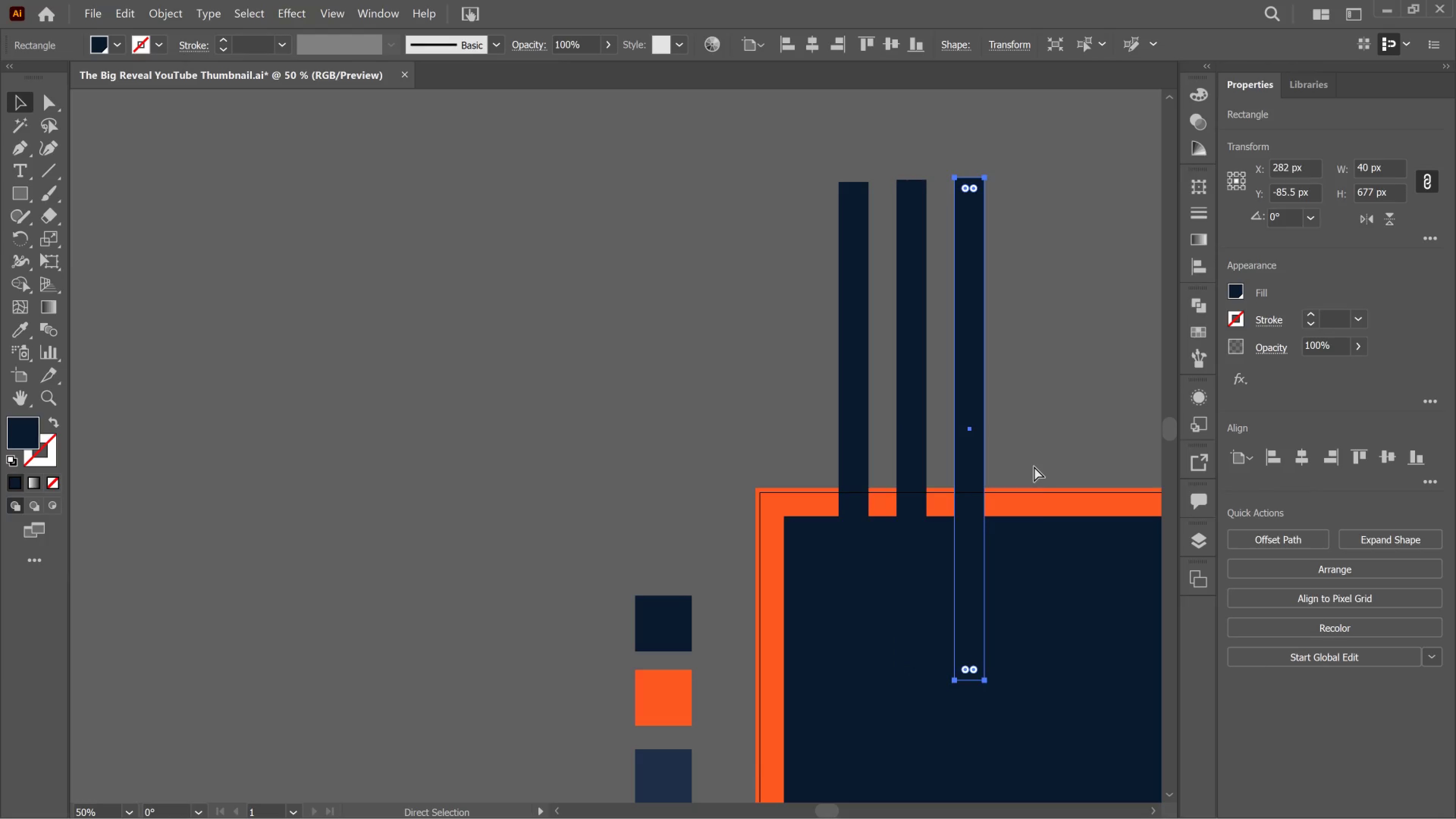 
key(Control+D)
 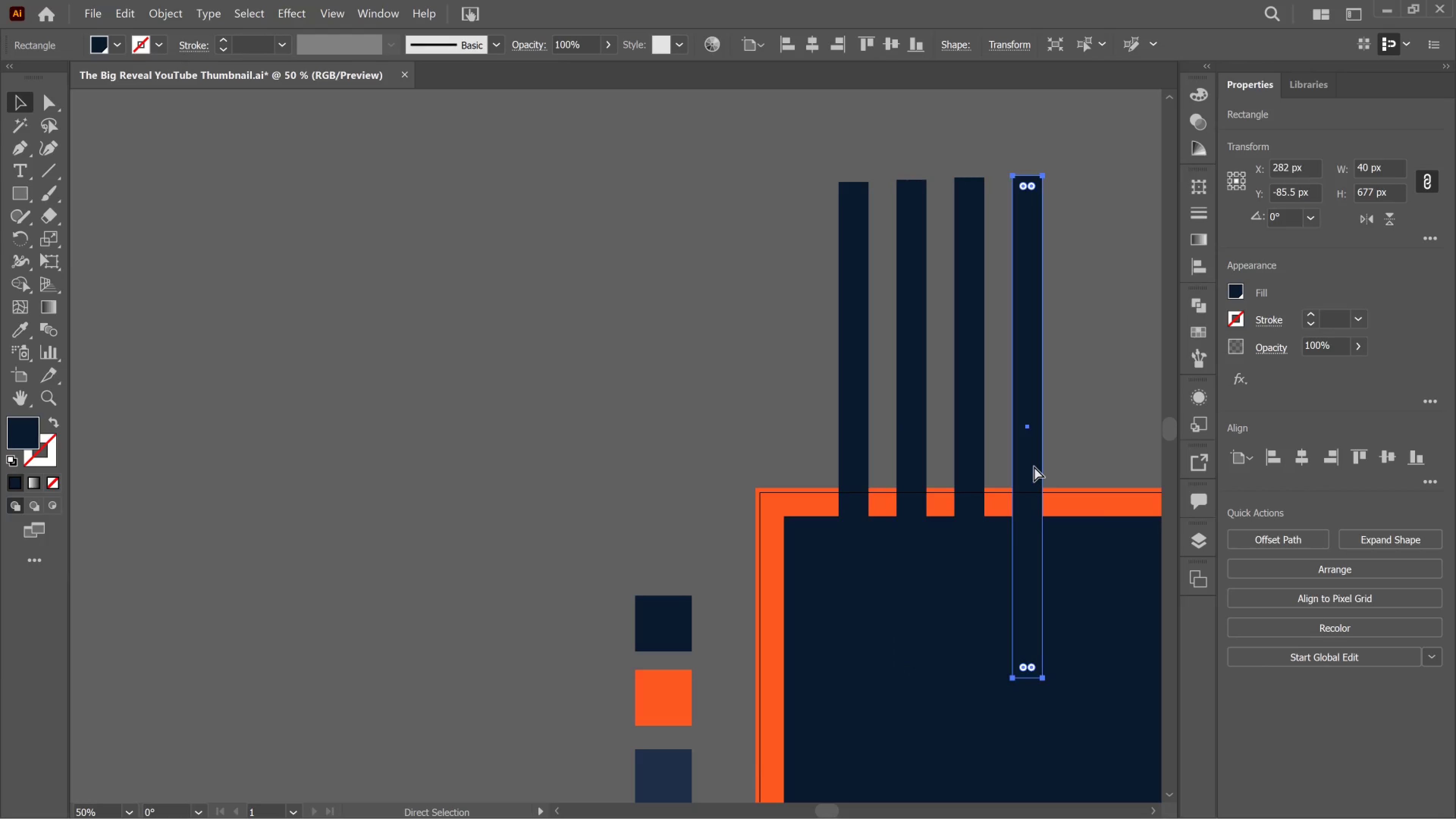 
key(Control+D)
 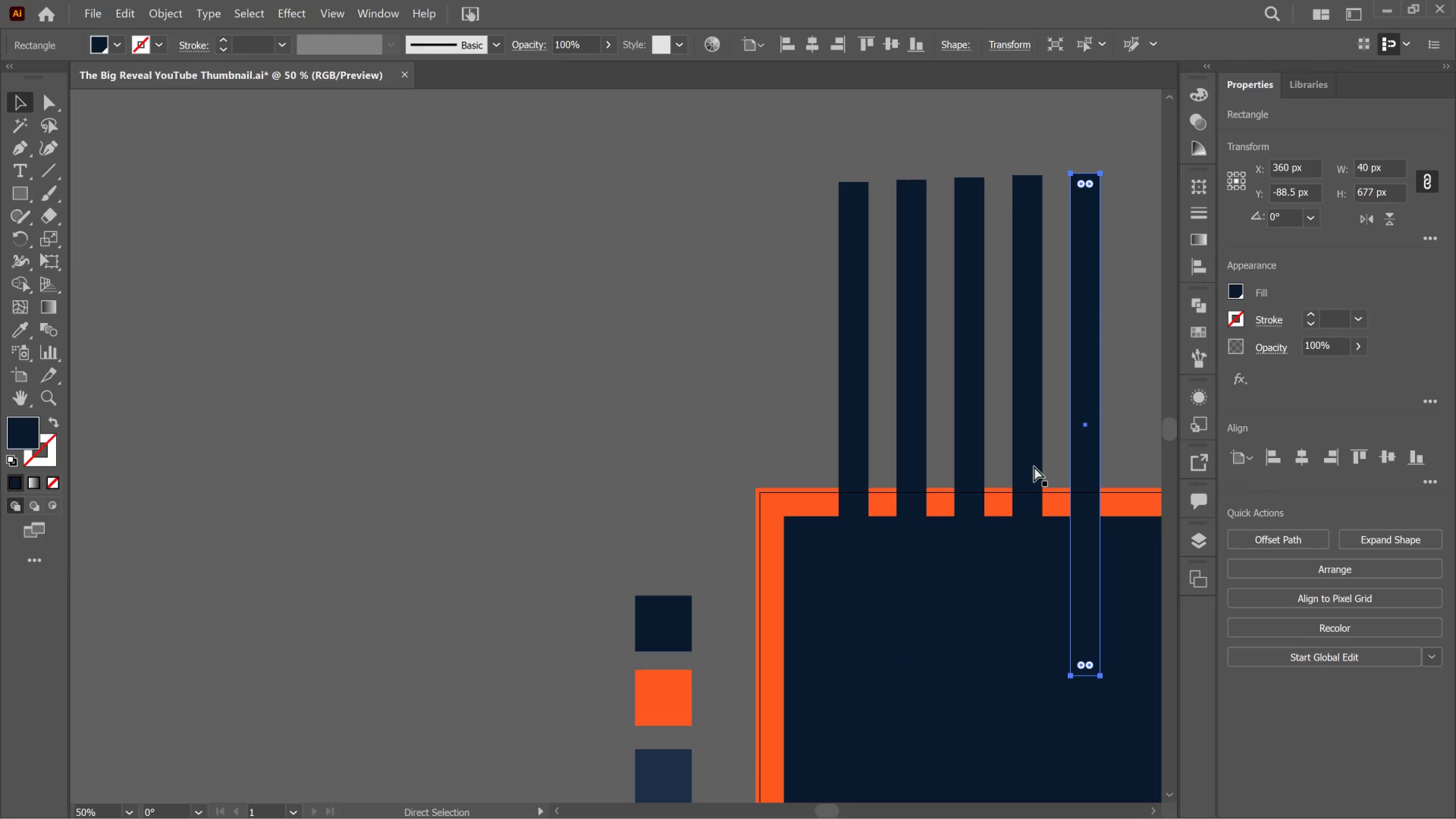 
key(Control+D)
 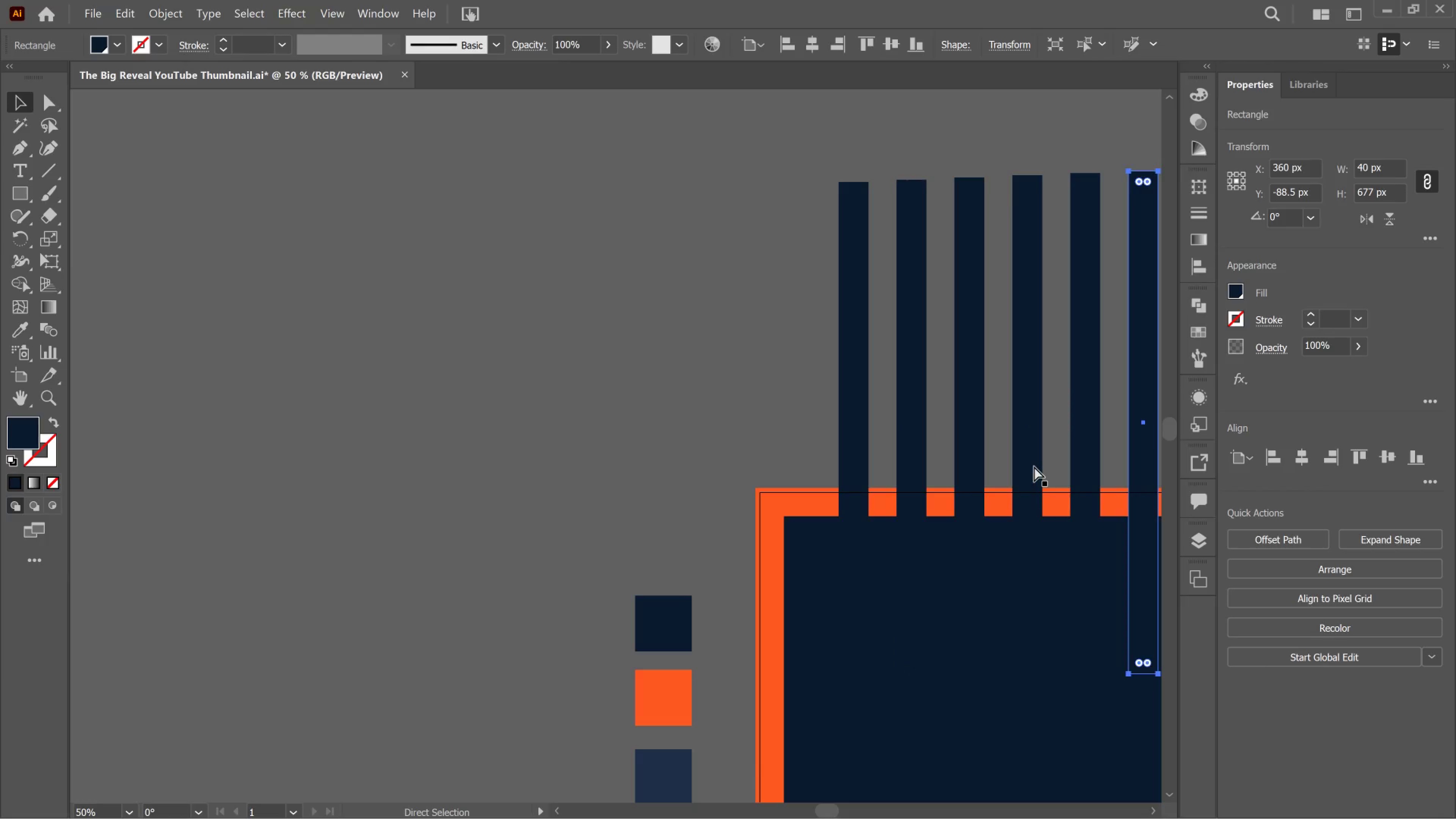 
key(Control+D)
 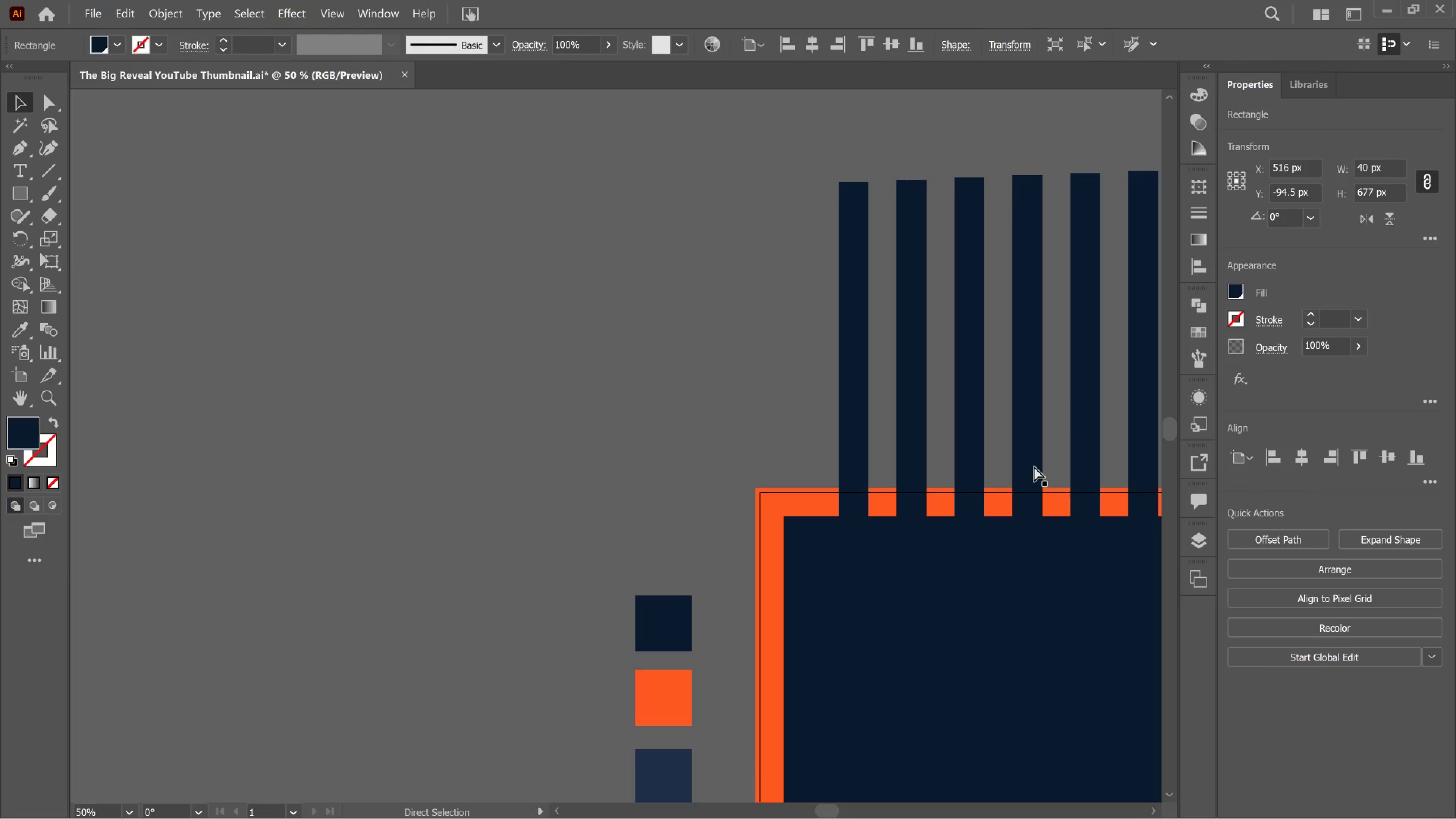 
key(Control+D)
 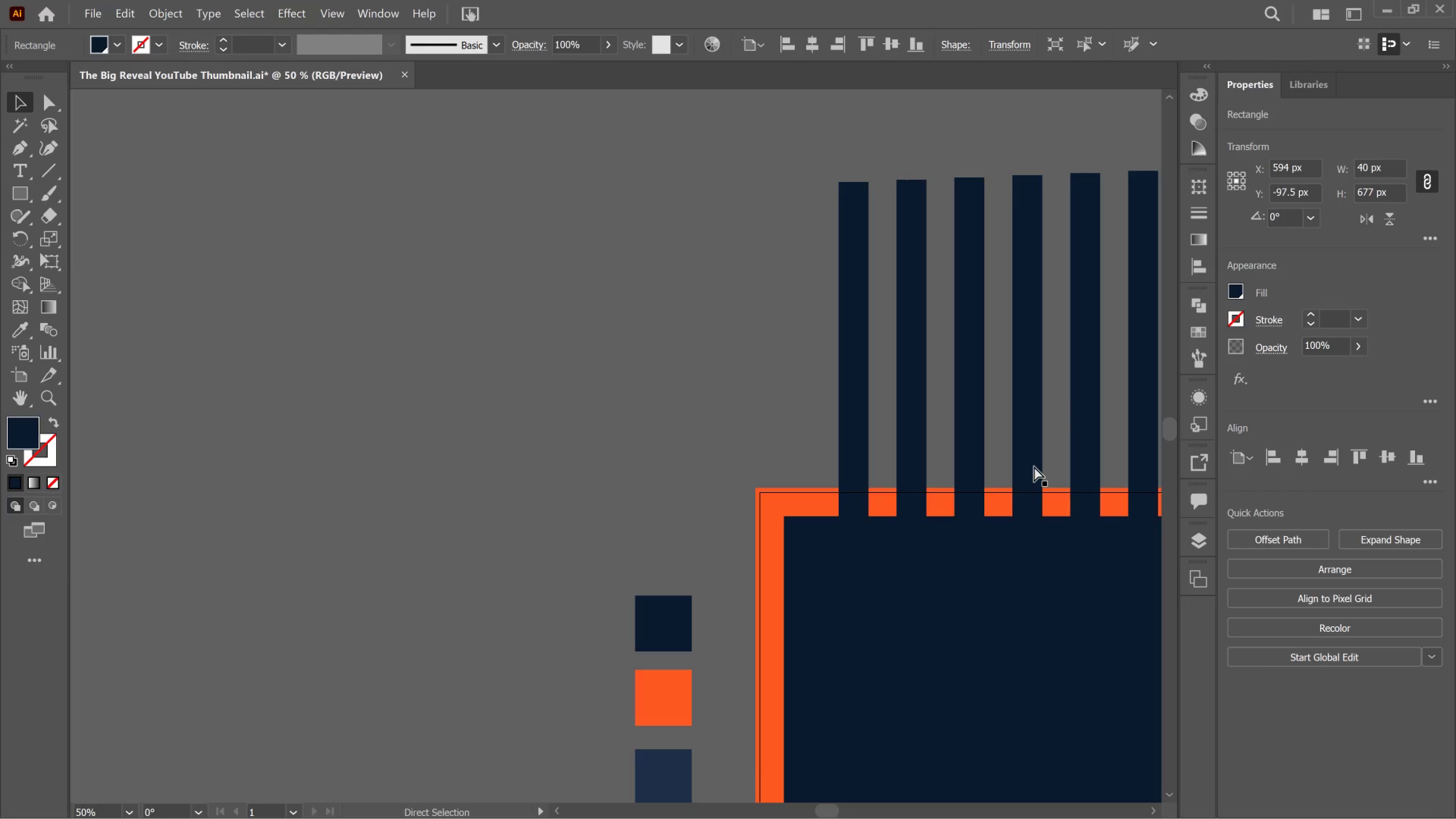 
key(Control+D)
 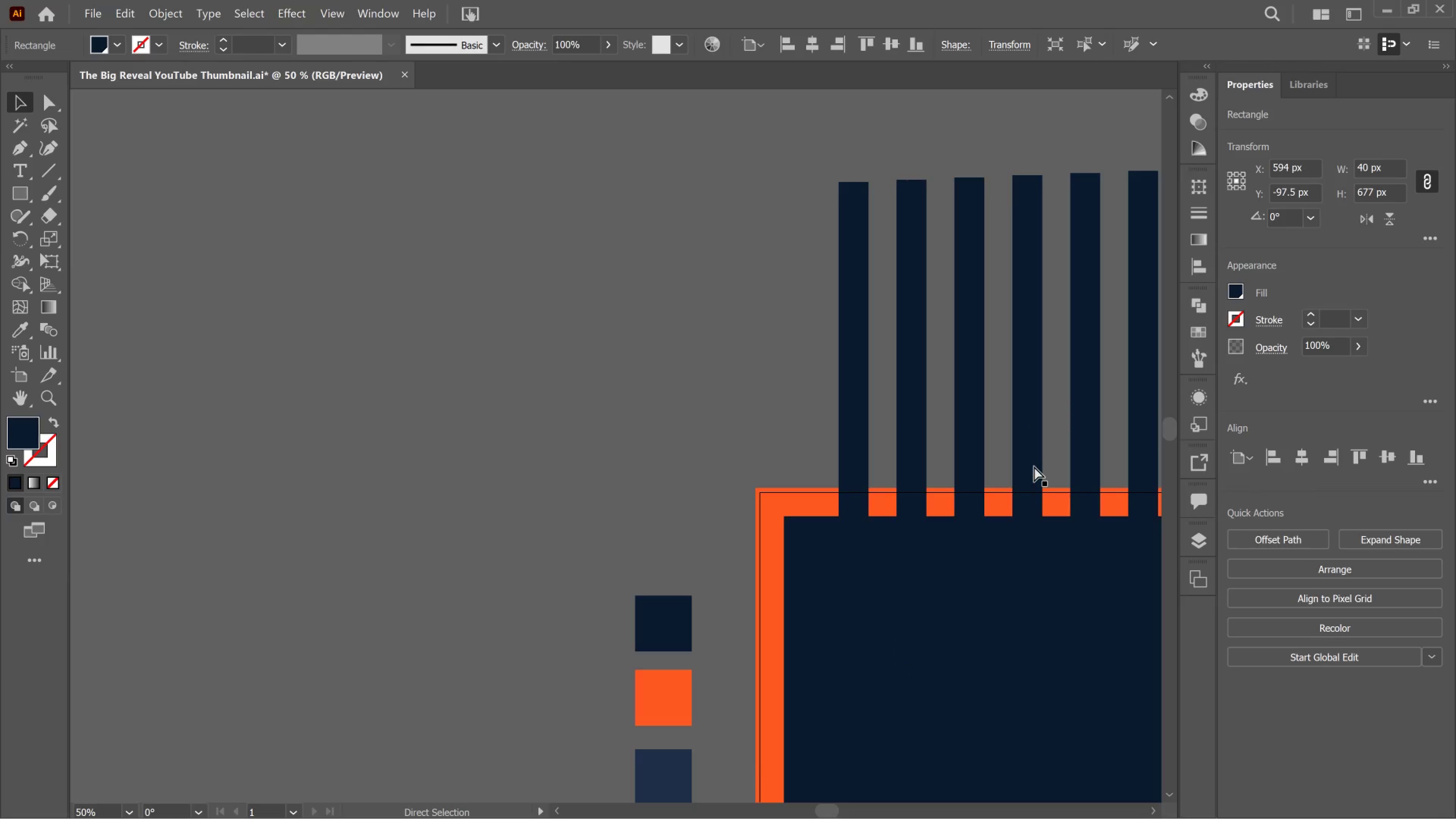 
key(Control+D)
 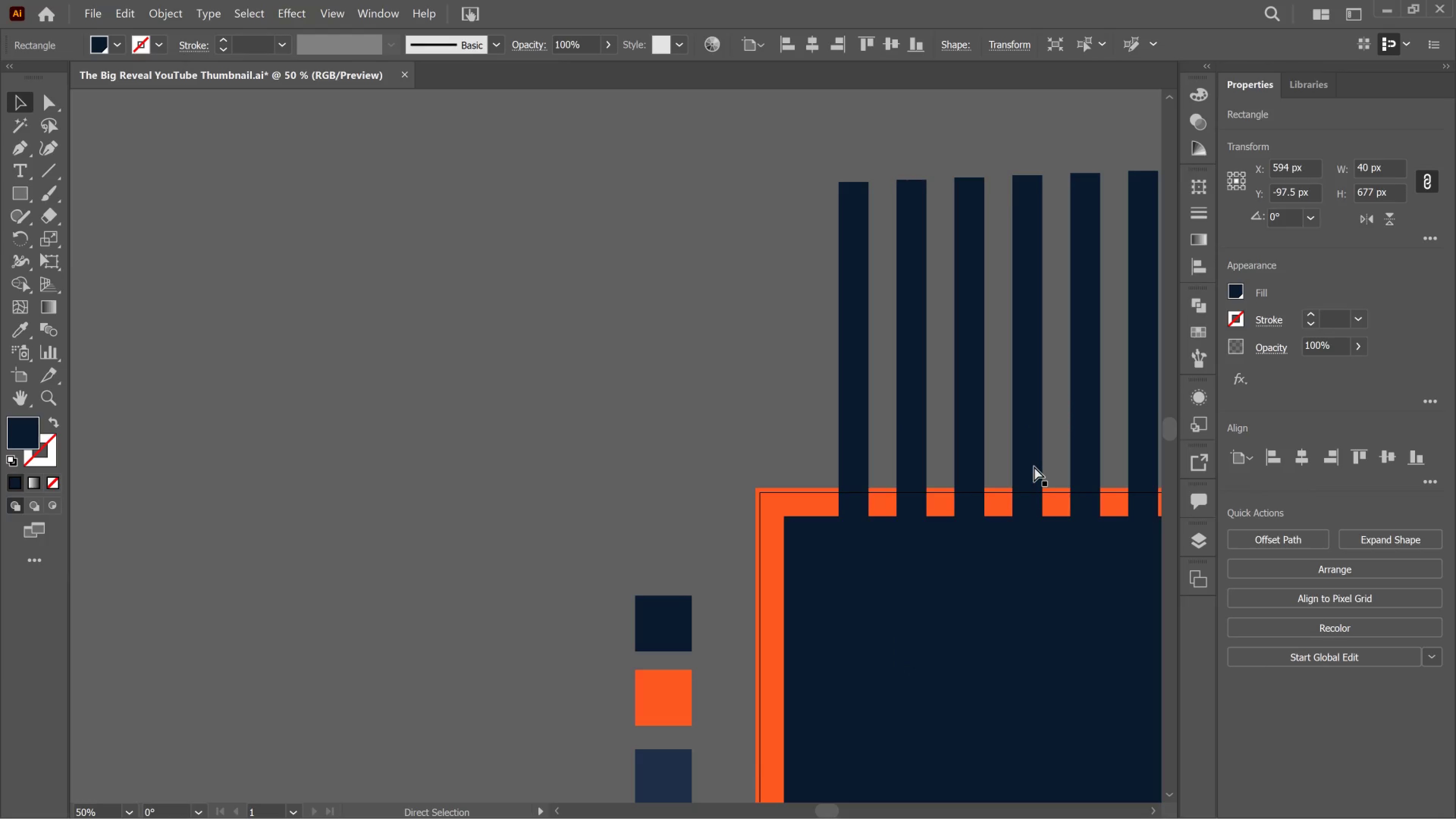 
key(Control+D)
 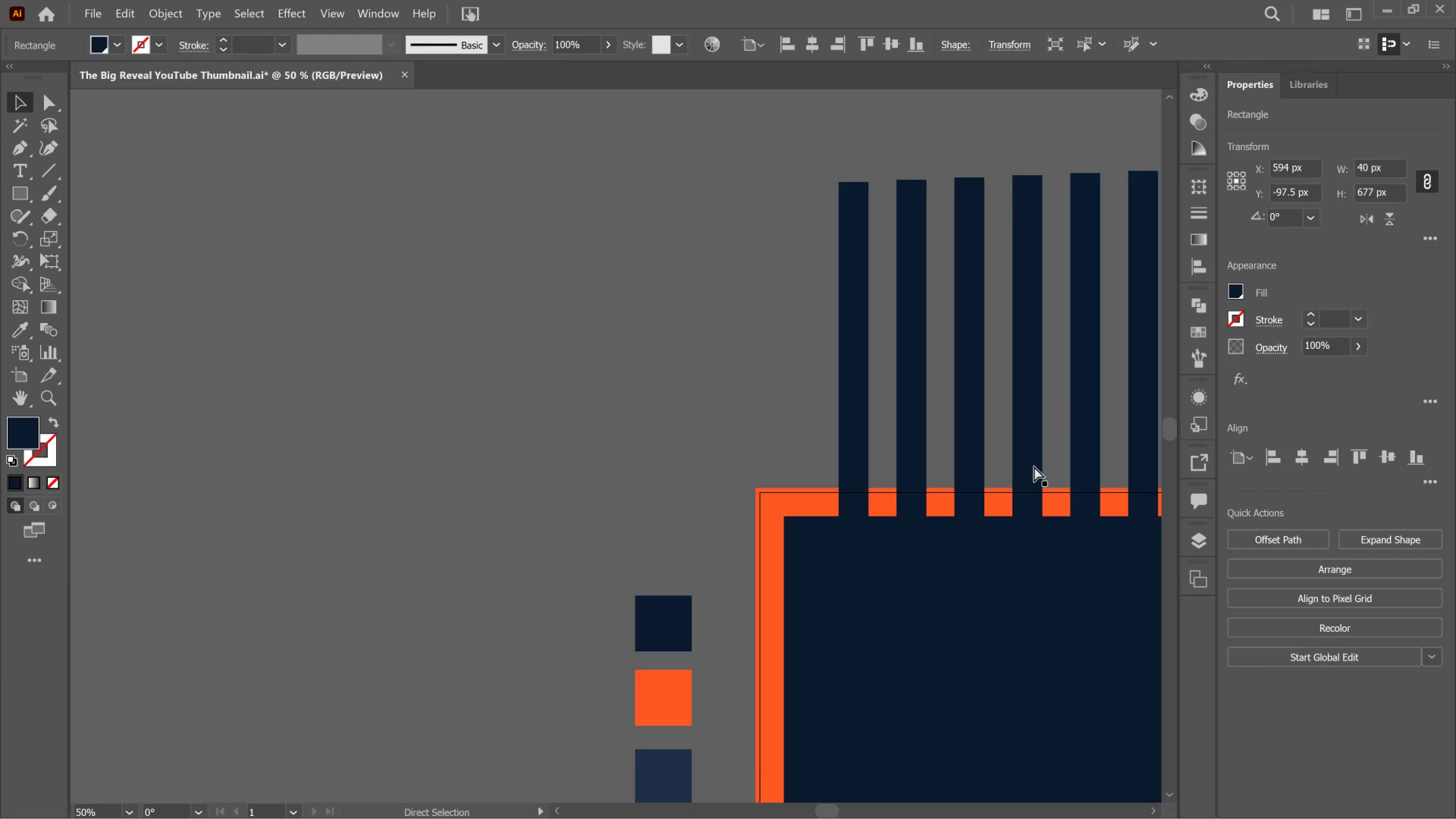 
key(Control+D)
 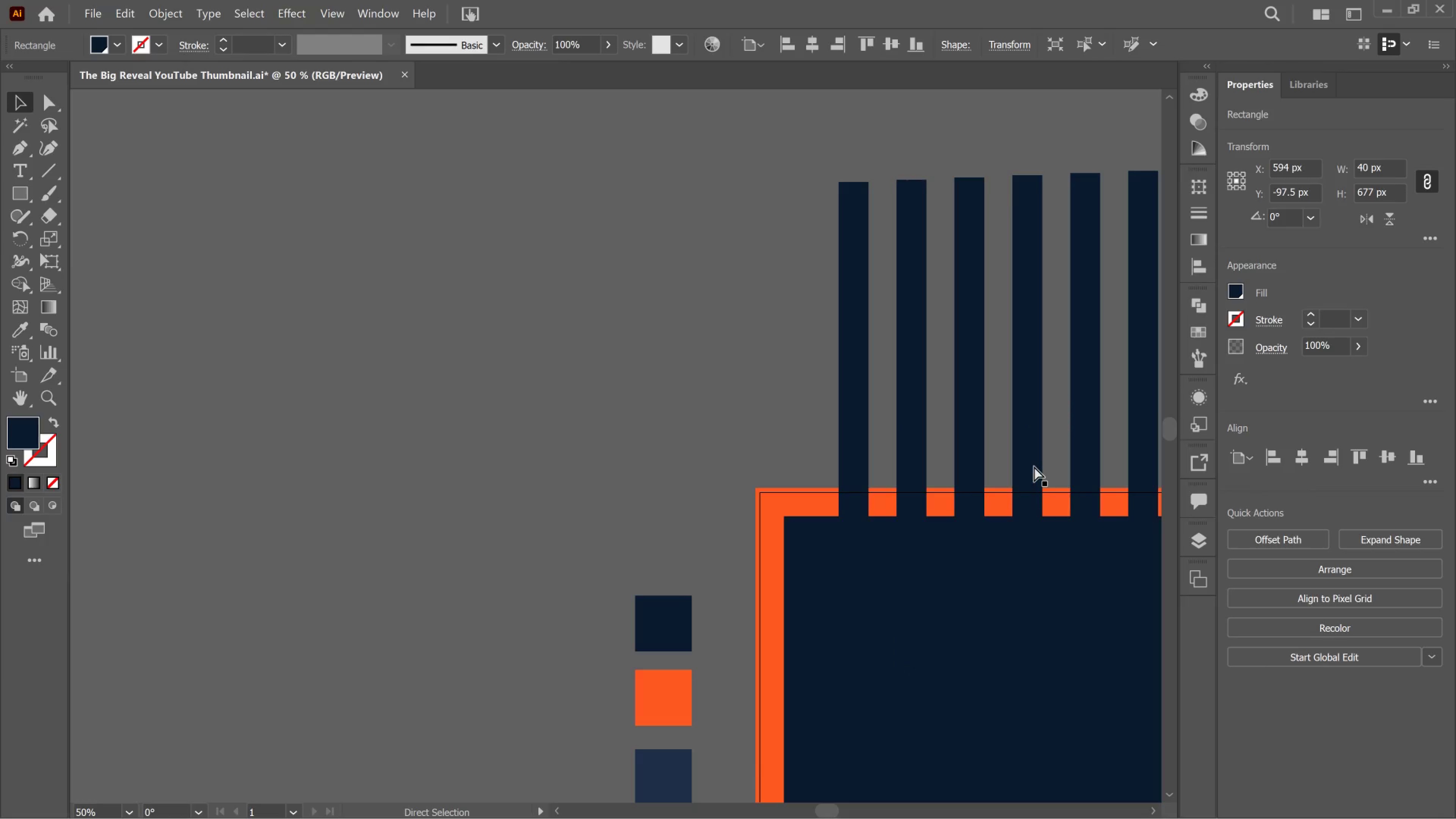 
key(Control+D)
 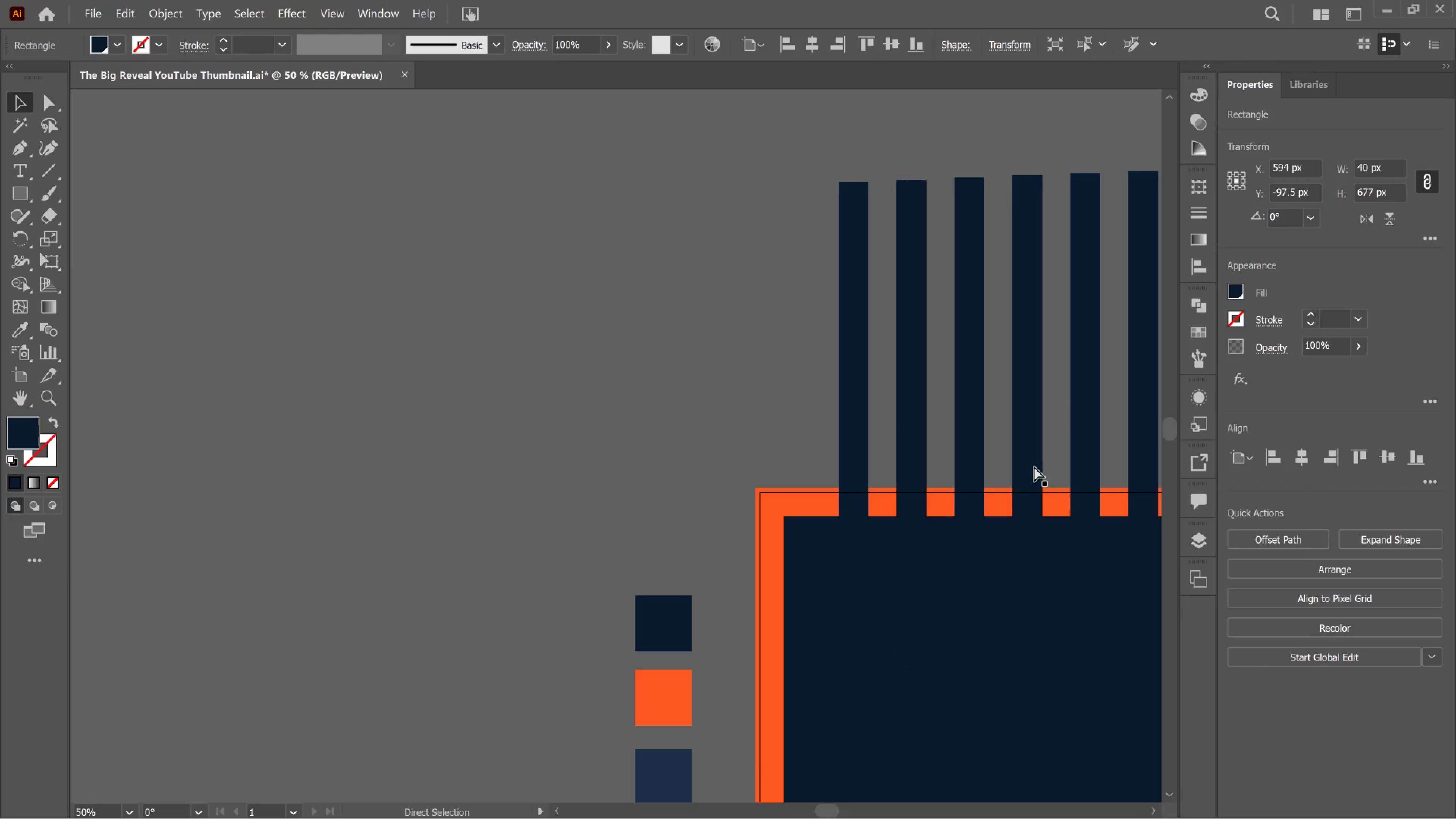 
key(Control+D)
 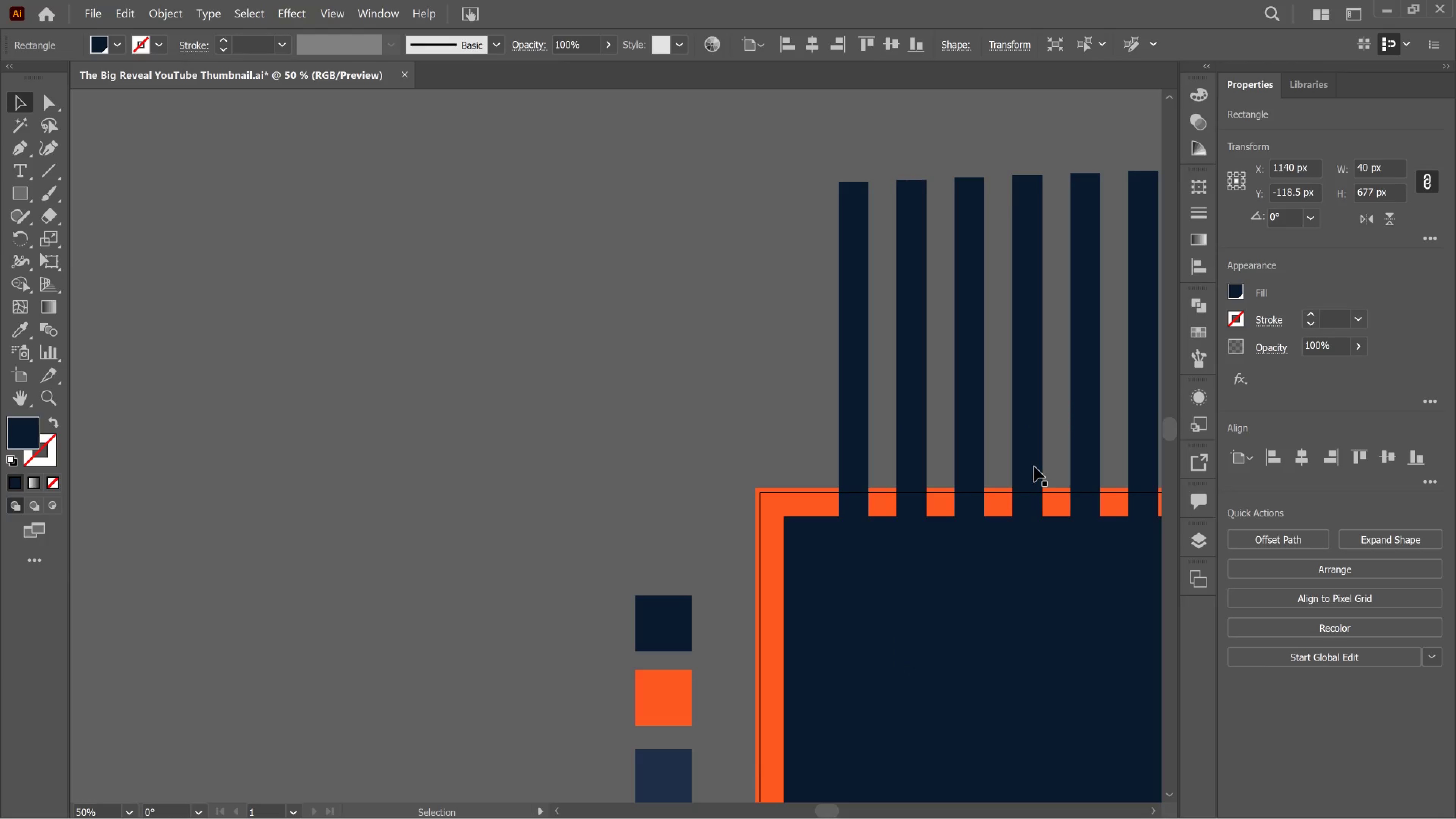 
hold_key(key=AltLeft, duration=0.85)
scroll: coordinate [1034, 464], scroll_direction: down, amount: 6.0
 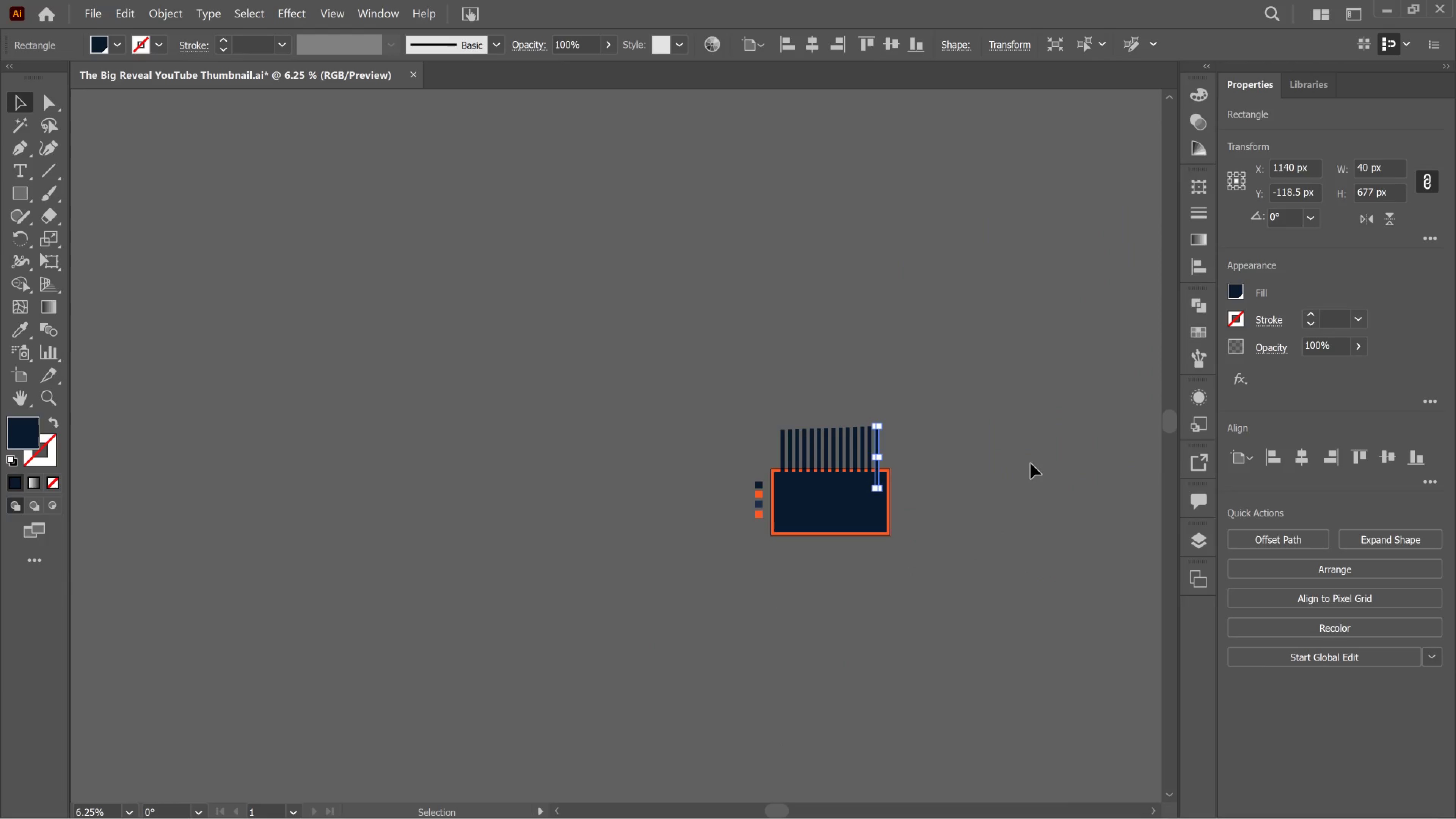 
key(Control+D)
 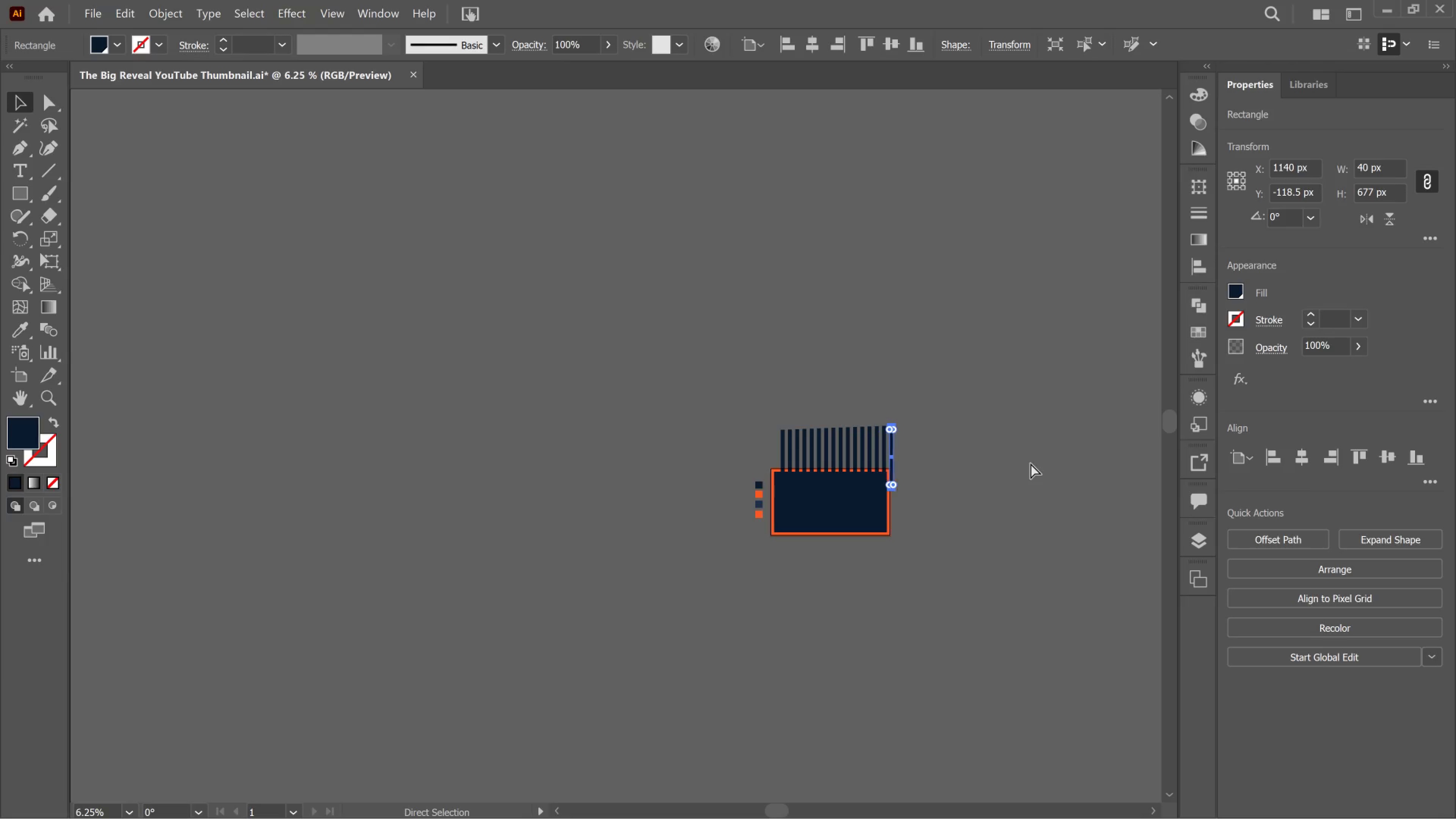 
key(Control+D)
 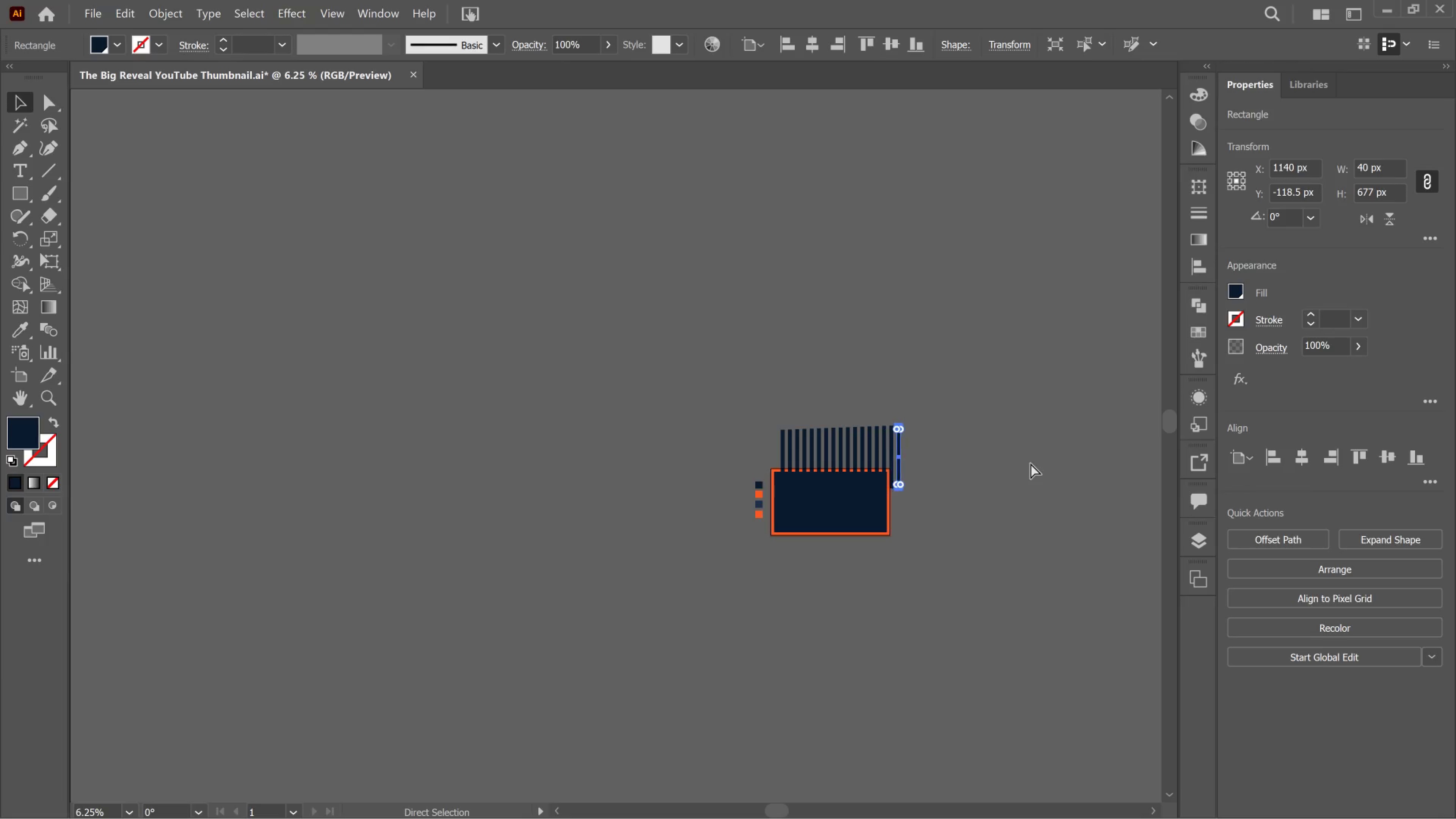 
key(Control+D)
 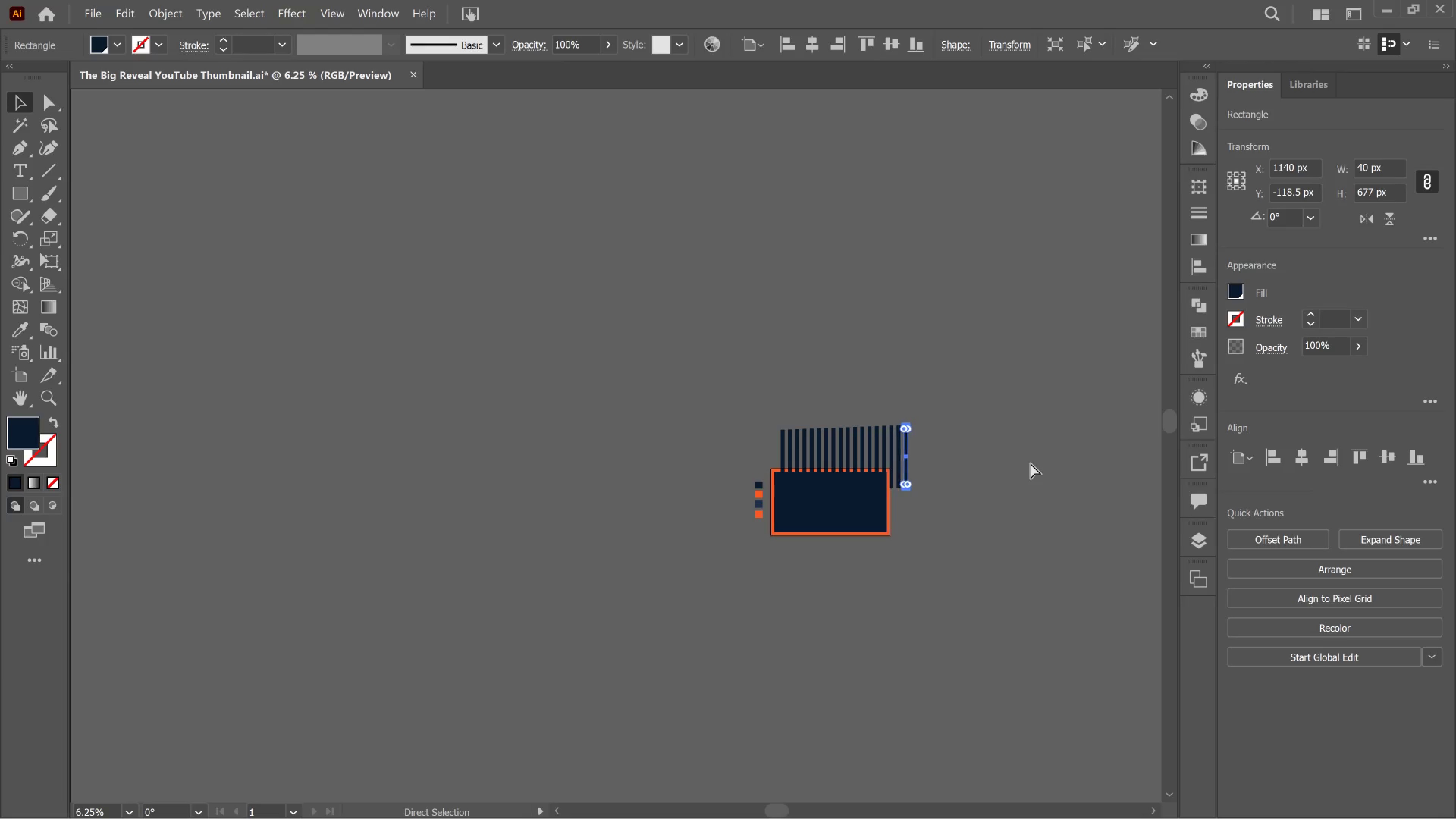 
key(Control+D)
 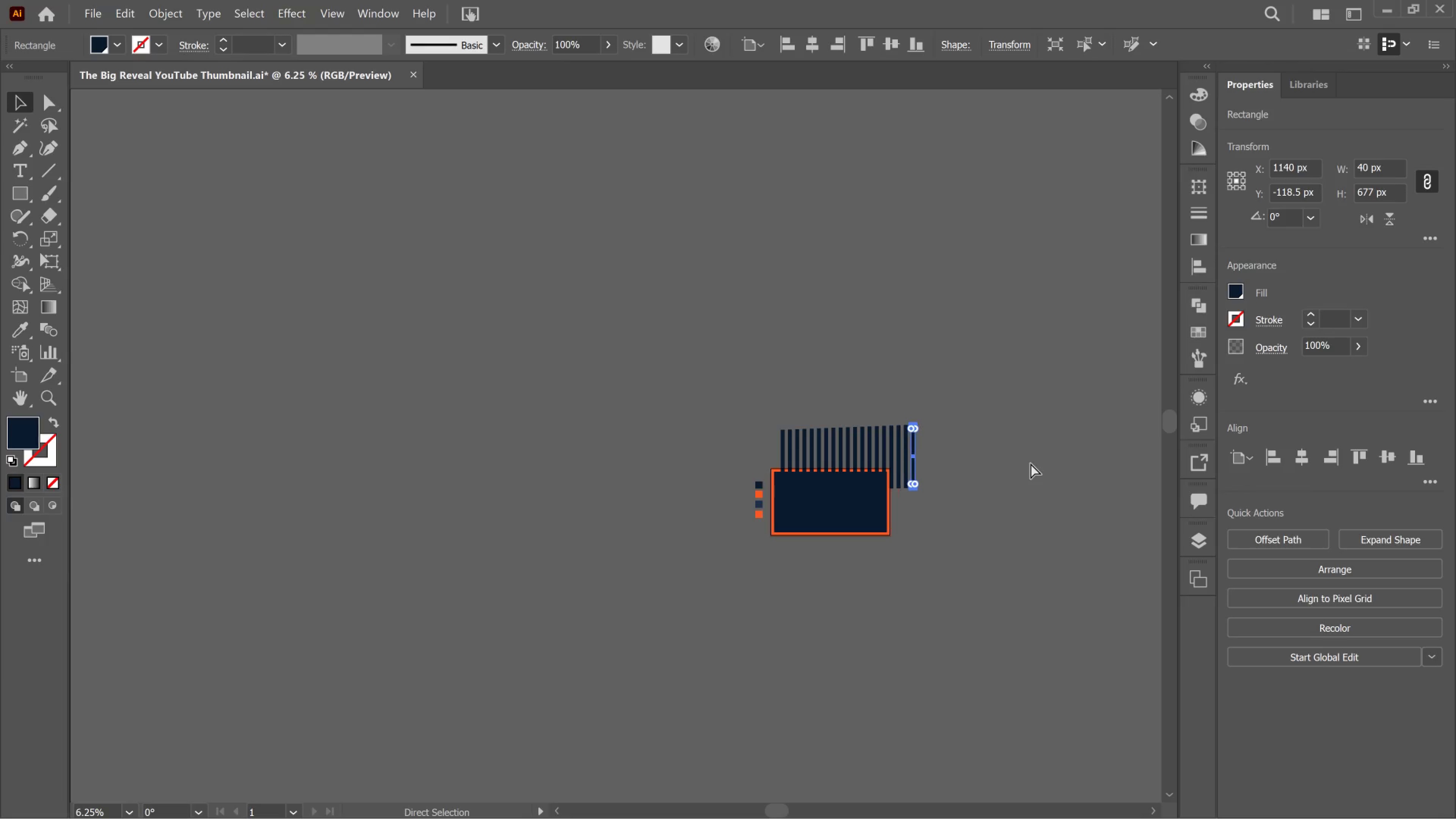 
key(Control+D)
 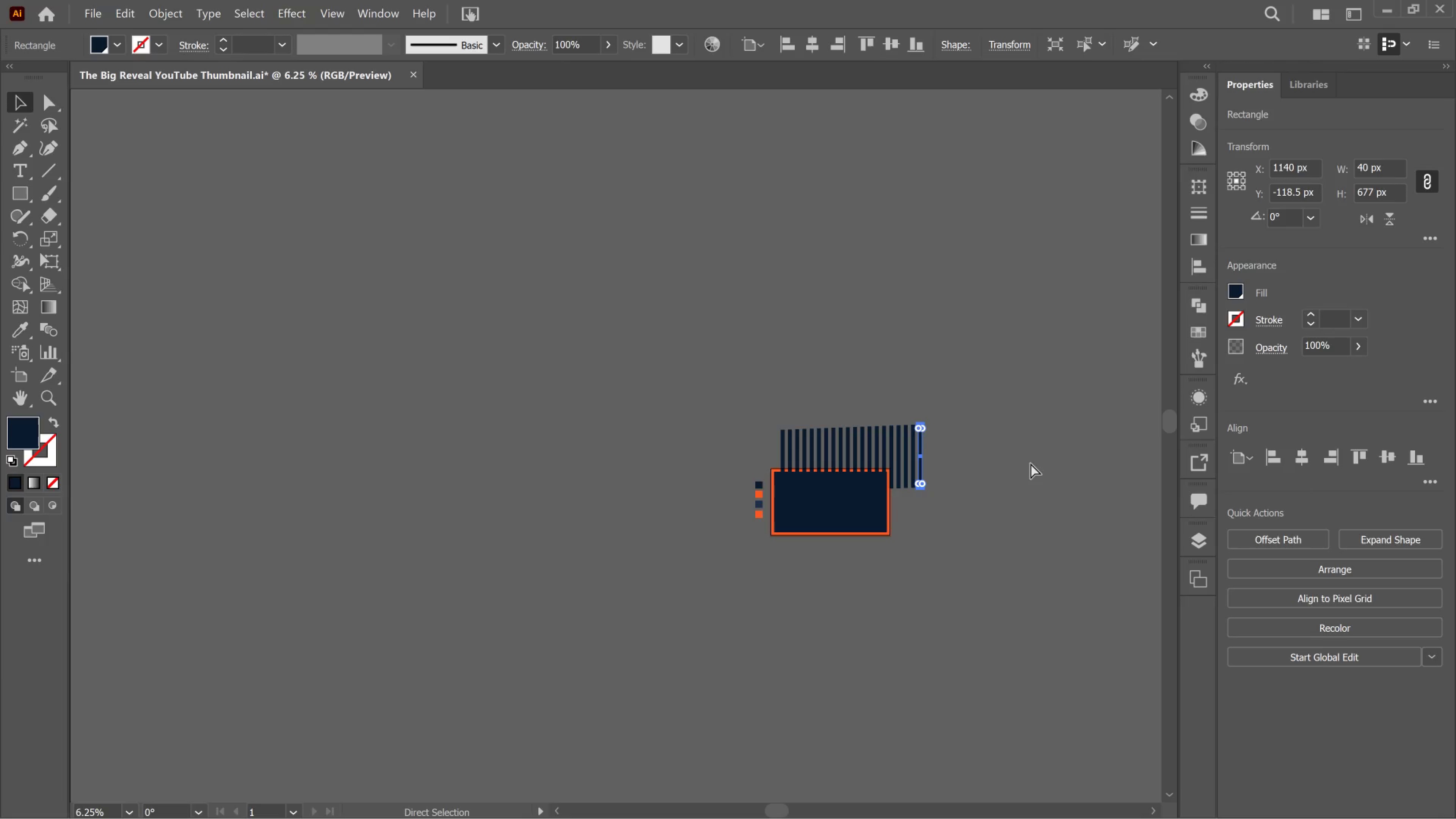 
key(Control+D)
 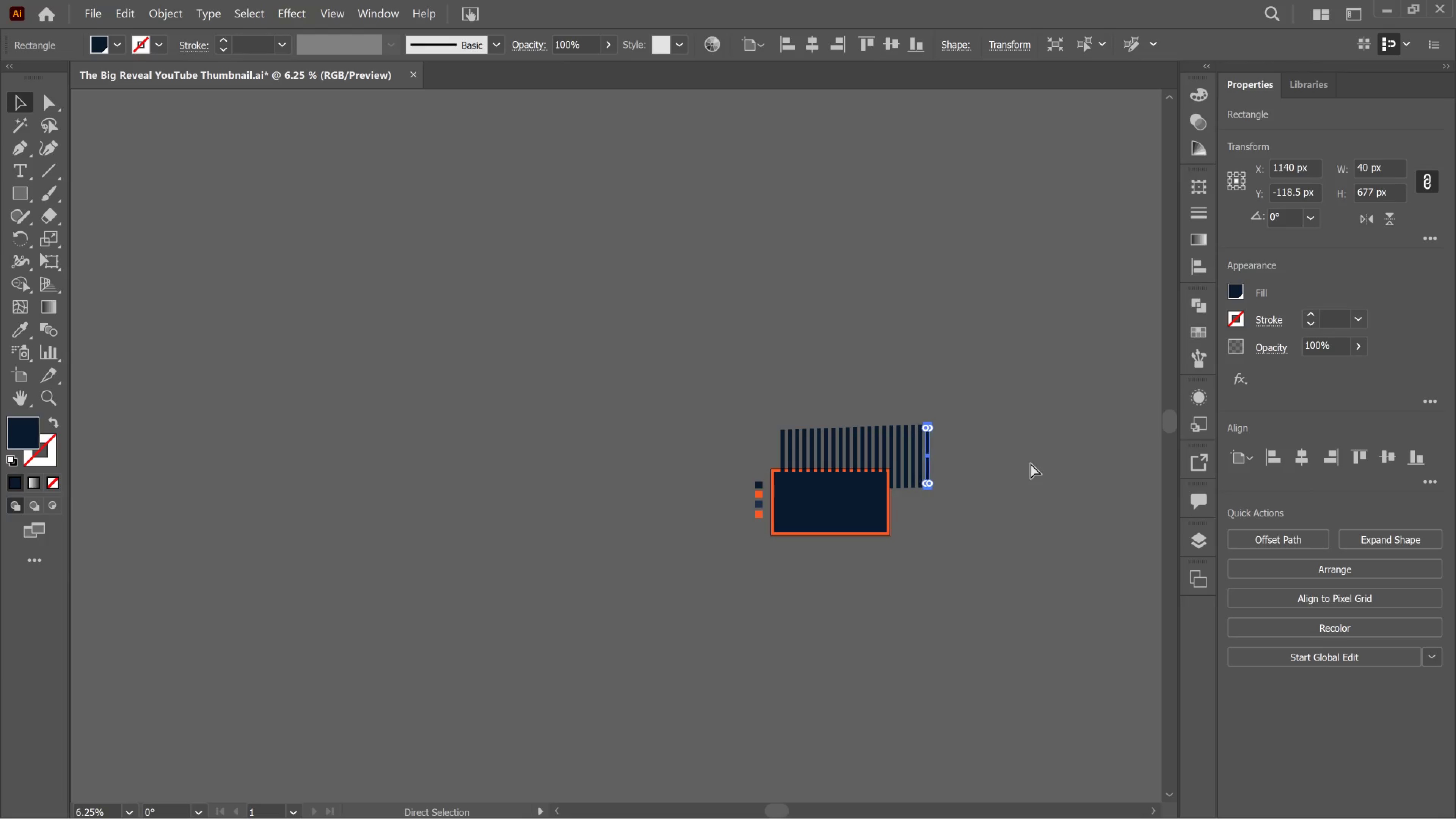 
key(Control+D)
 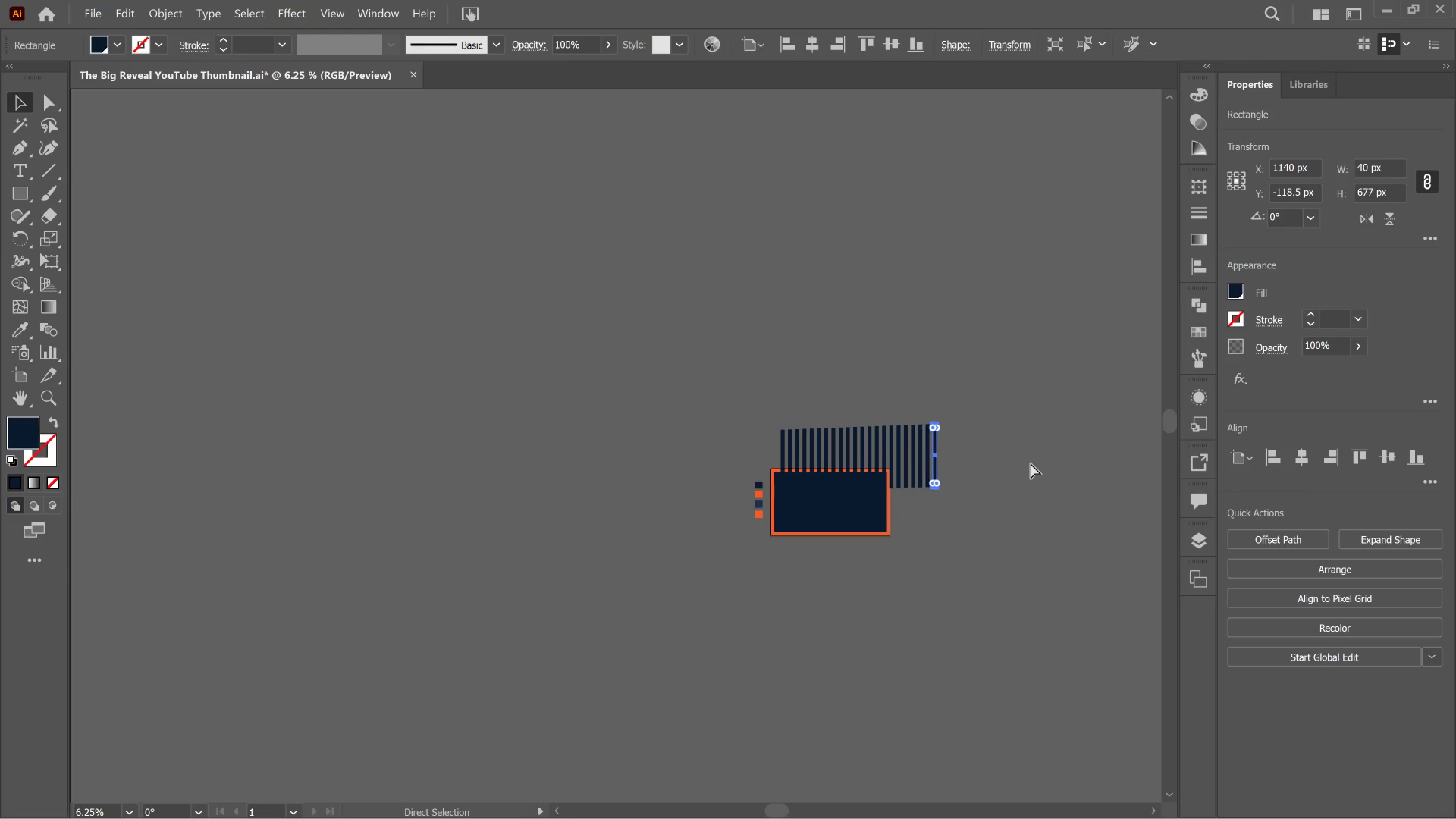 
key(Control+D)
 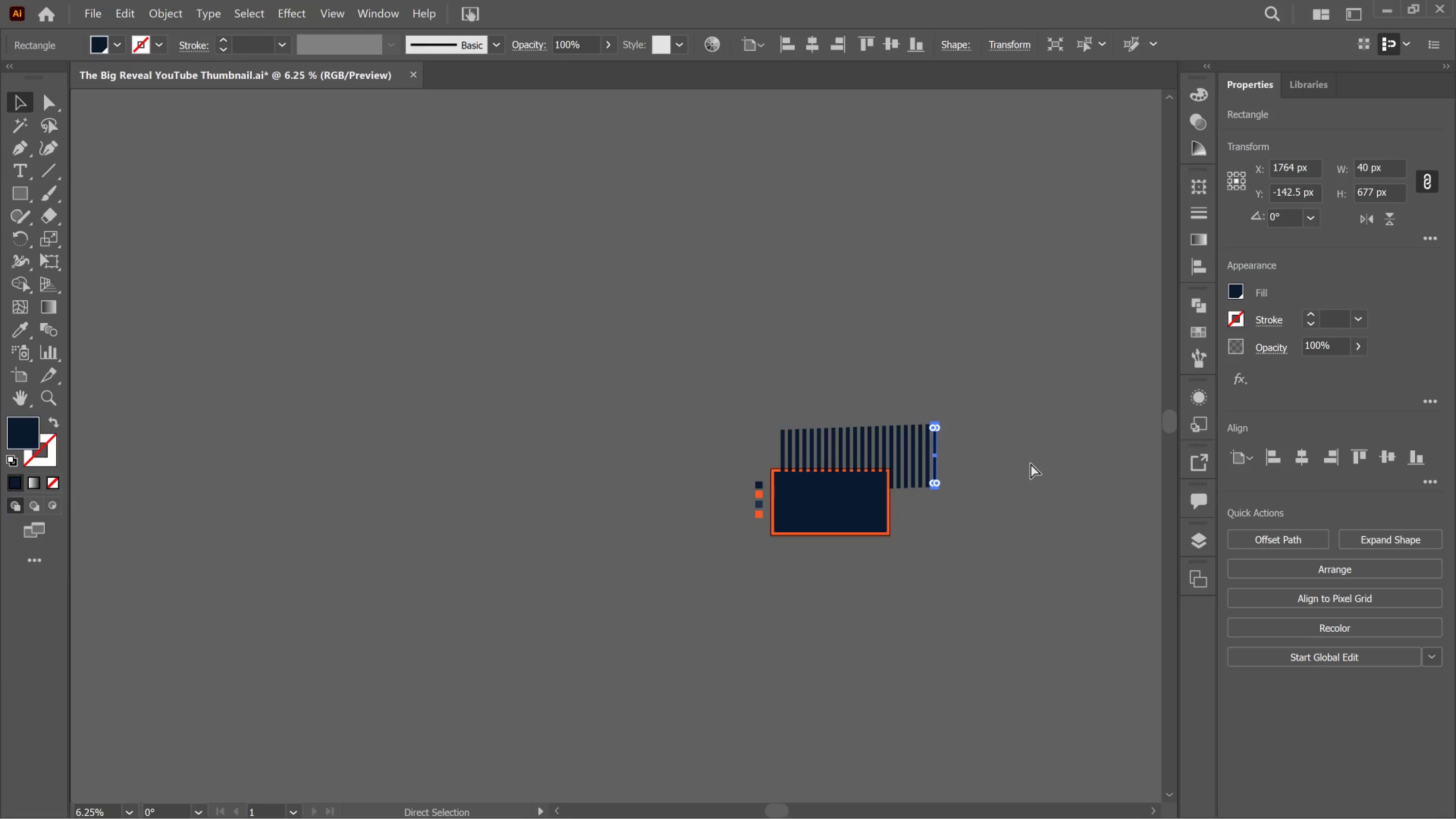 
key(Control+D)
 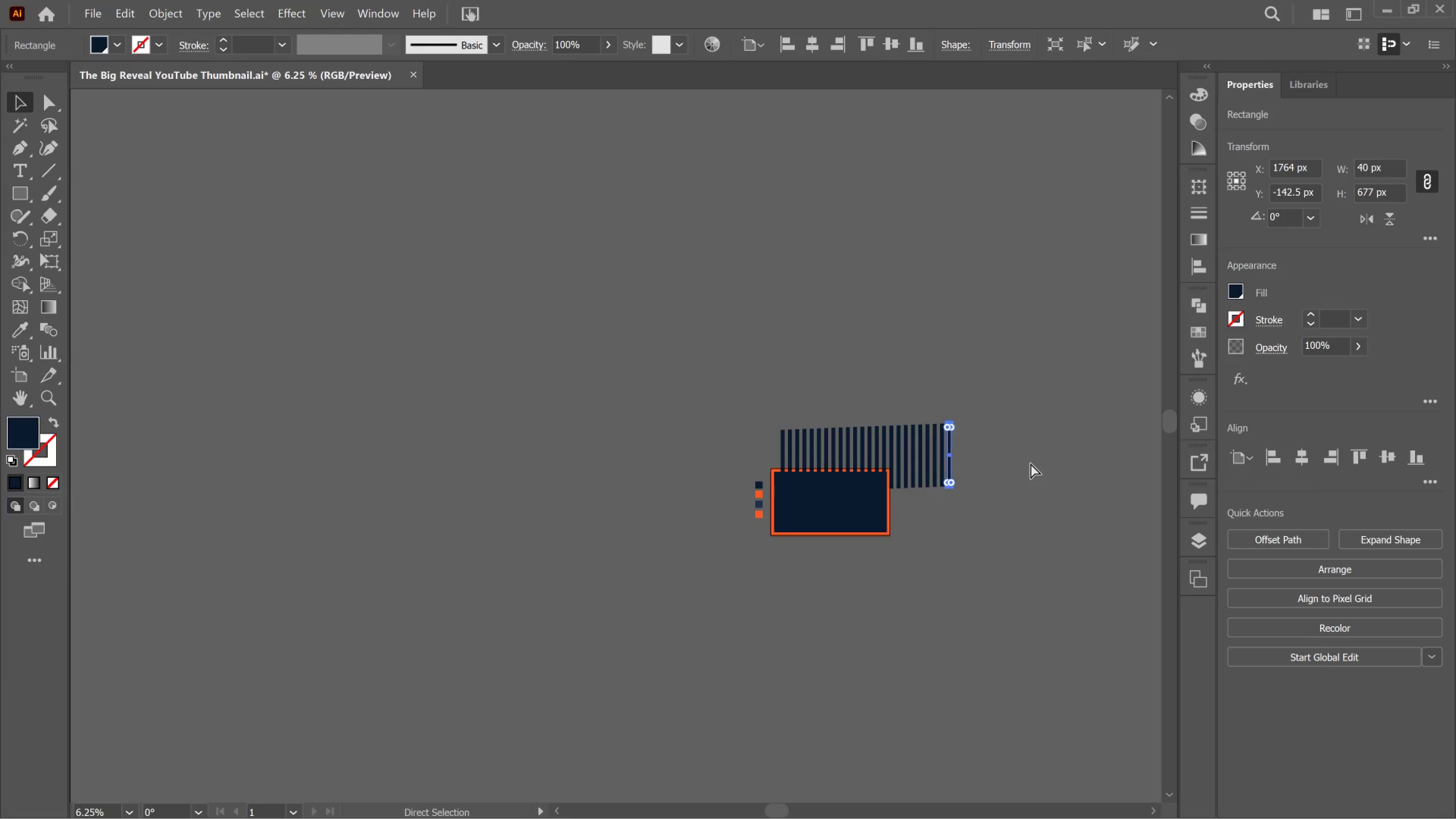 
key(Control+D)
 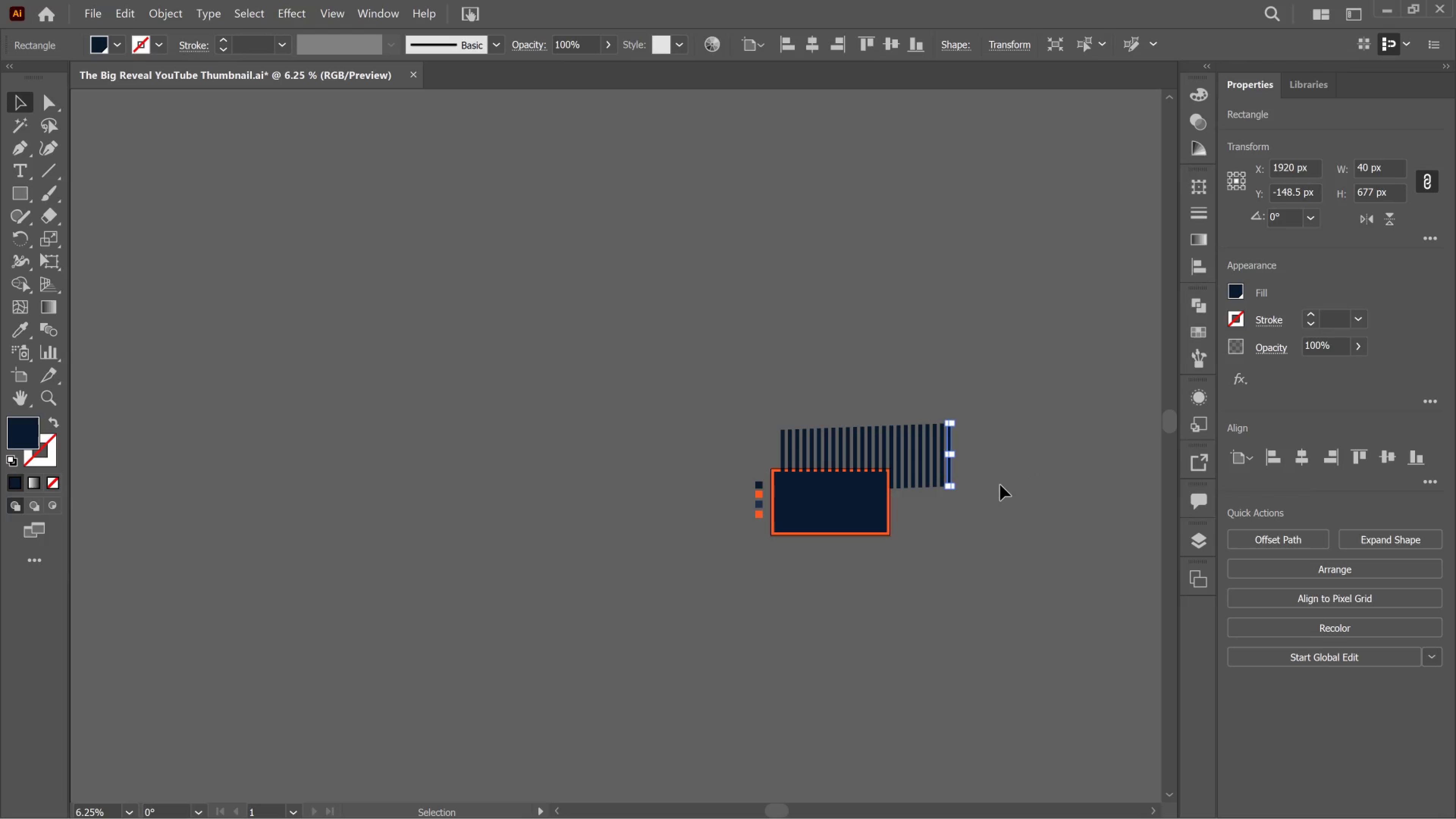 
left_click_drag(start_coordinate=[1000, 485], to_coordinate=[664, 374])
 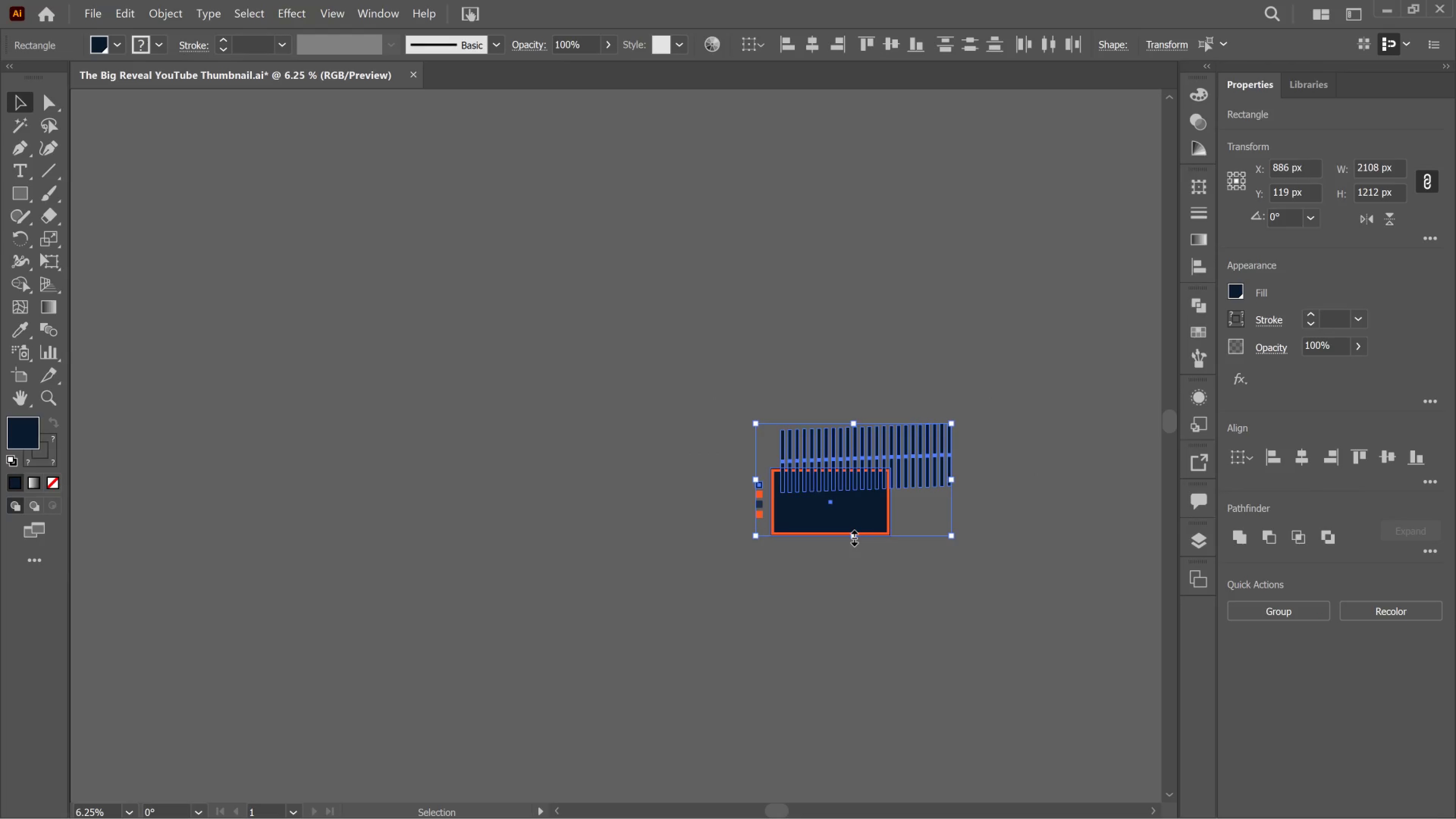 
hold_key(key=AltLeft, duration=0.46)
scroll: coordinate [849, 536], scroll_direction: up, amount: 2.0
 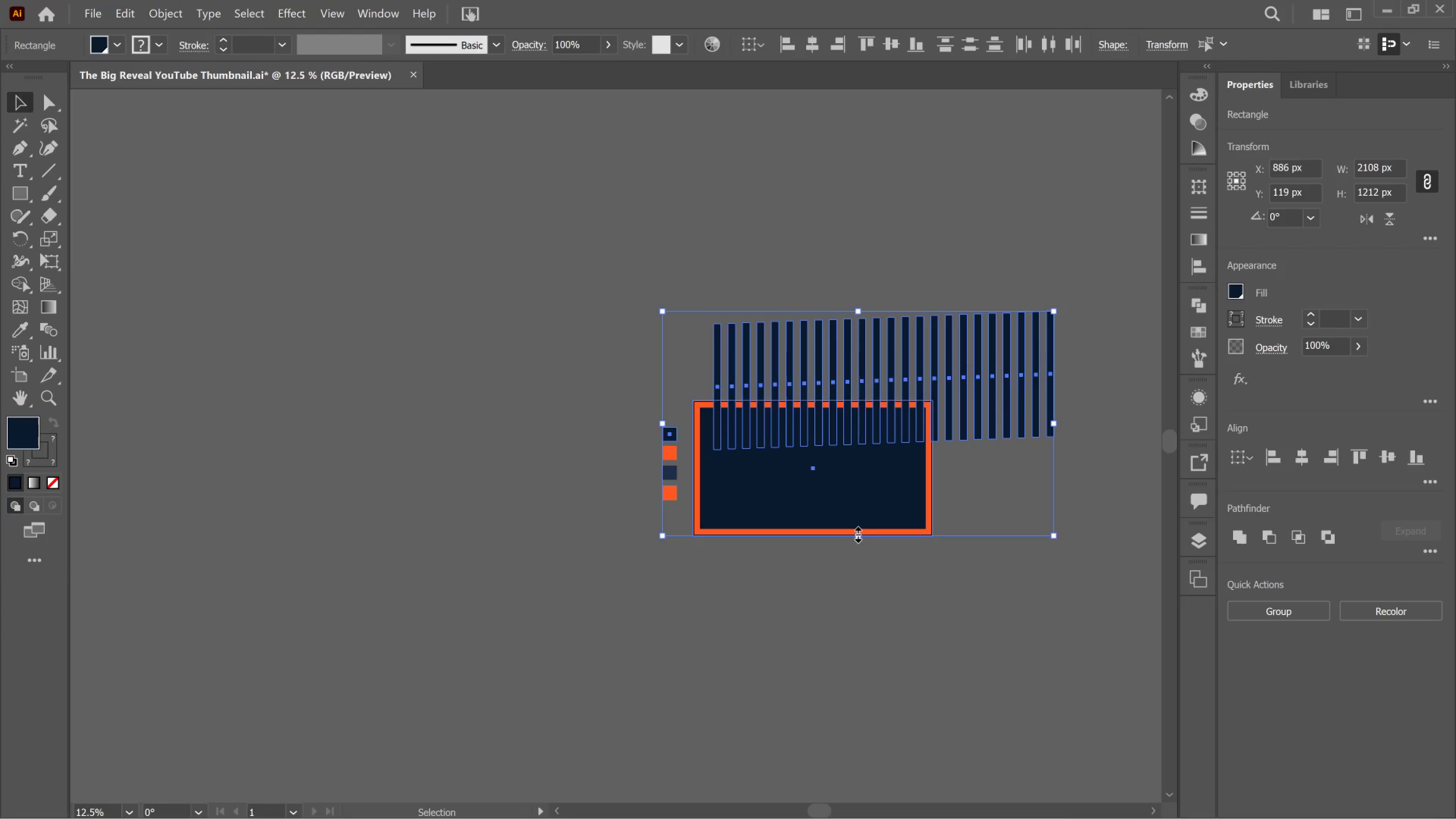 
left_click_drag(start_coordinate=[856, 533], to_coordinate=[849, 630])
 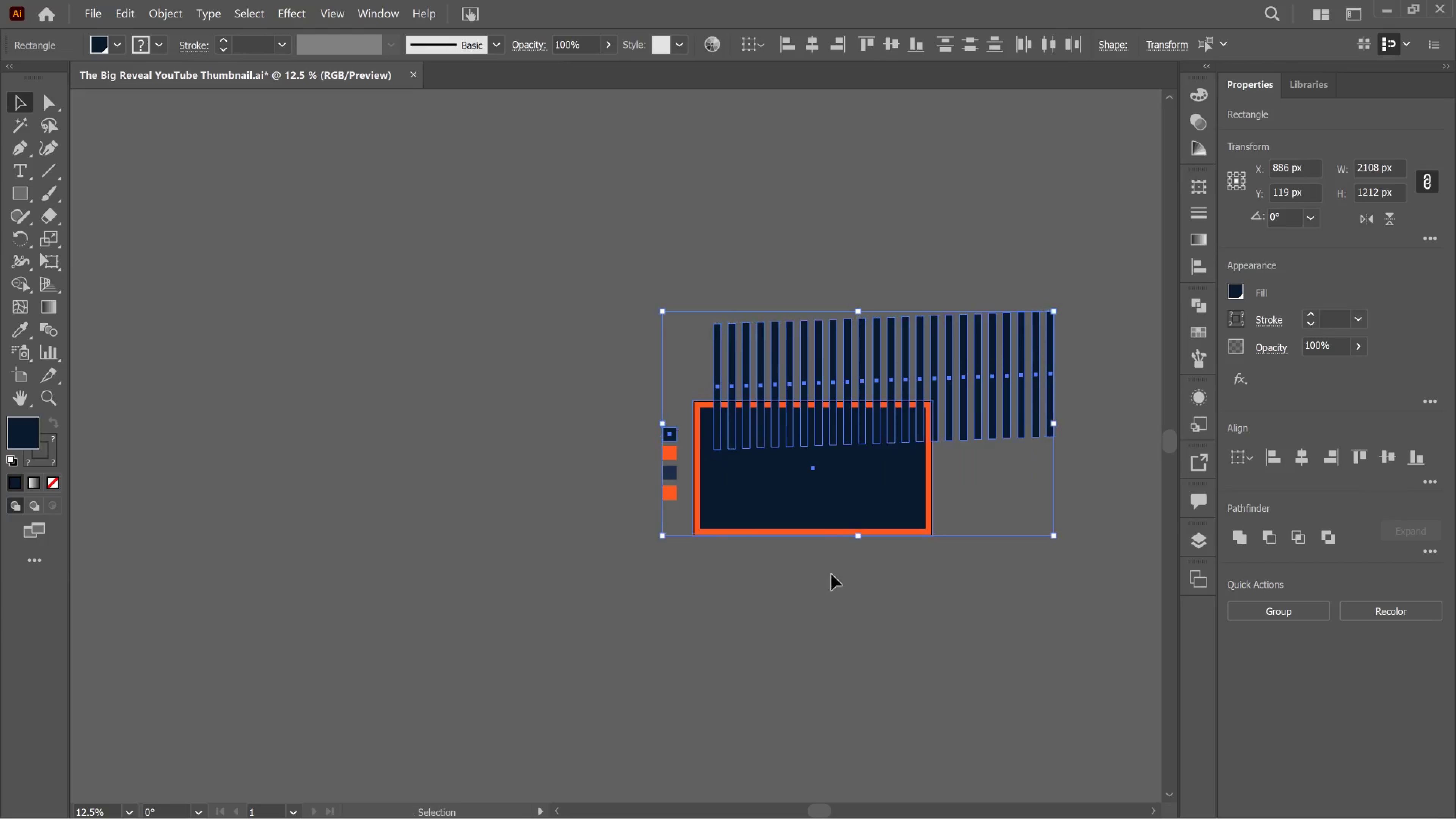 
key(Control+Z)
 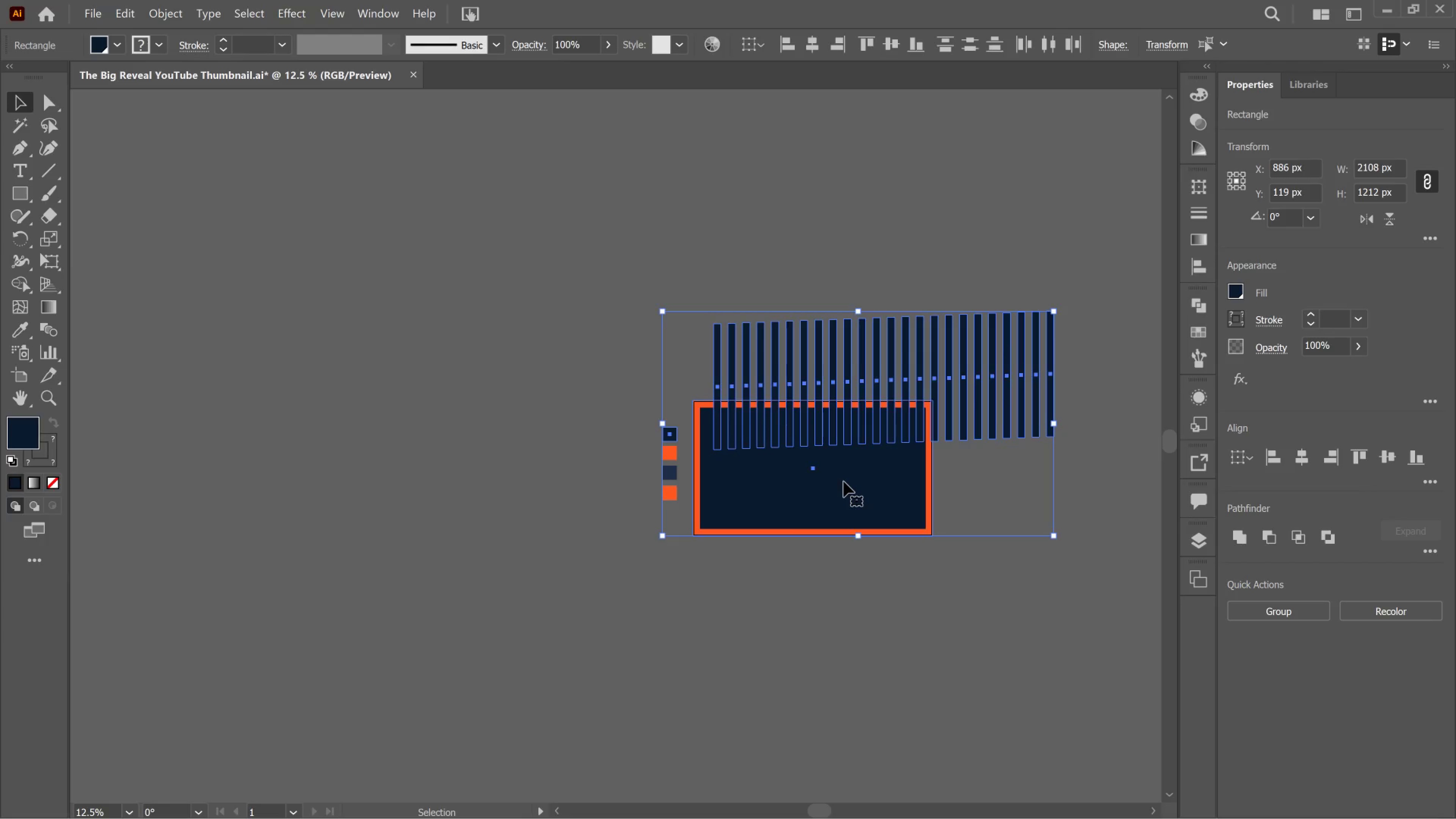 
hold_key(key=ShiftLeft, duration=0.63)
left_click([846, 480])
 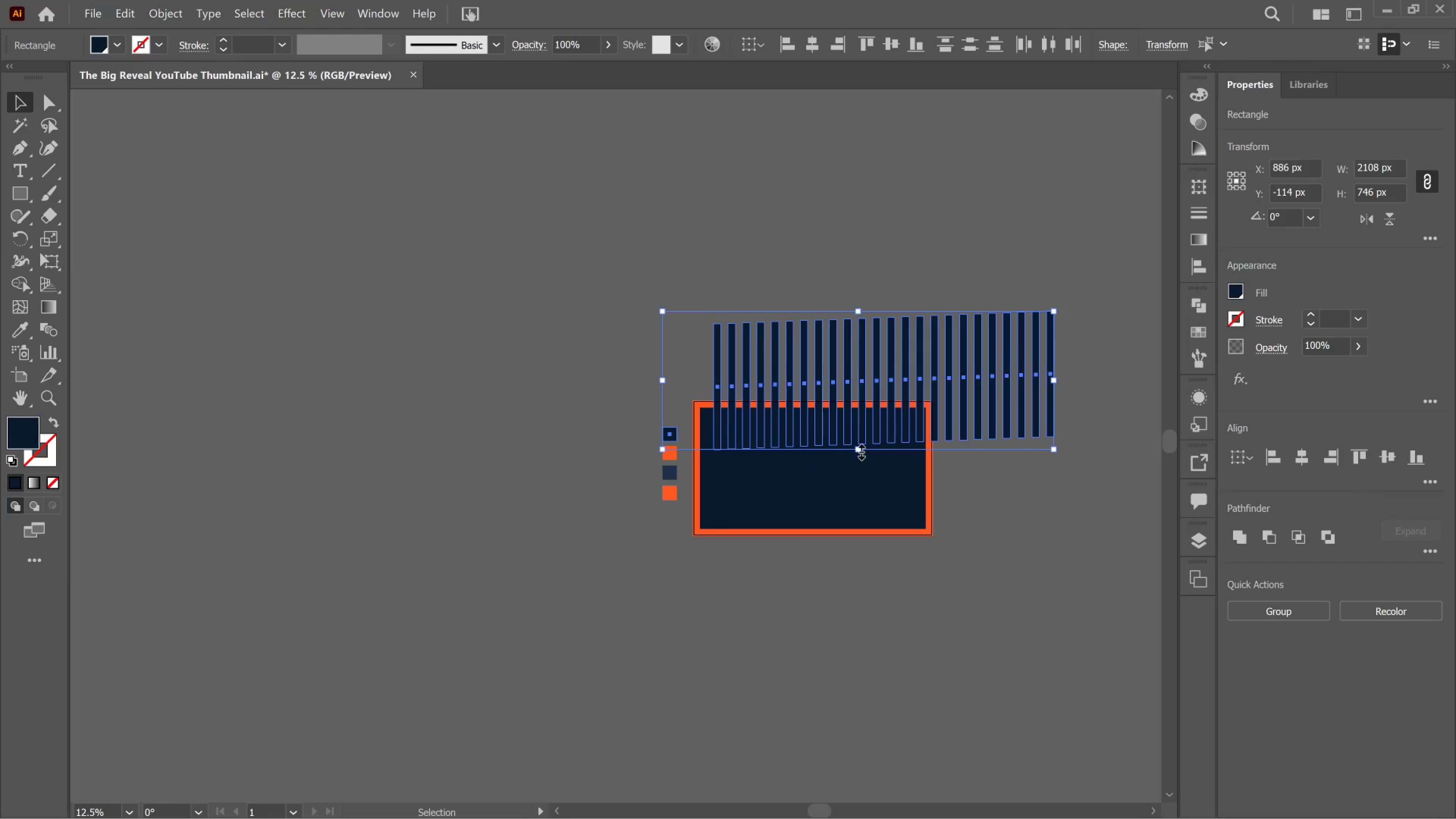 
left_click_drag(start_coordinate=[860, 450], to_coordinate=[839, 623])
 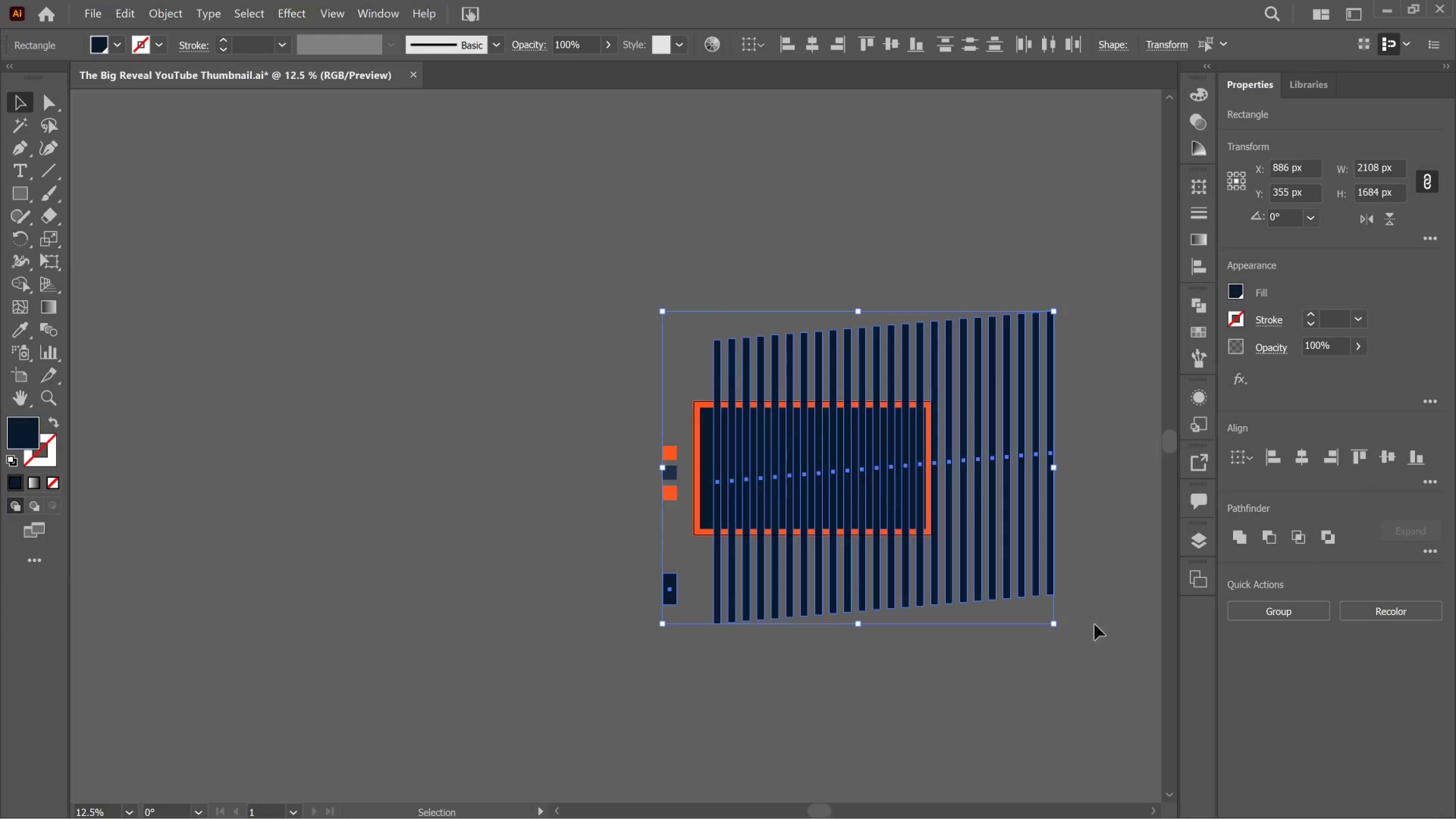 
hold_key(key=ShiftLeft, duration=1.06)
 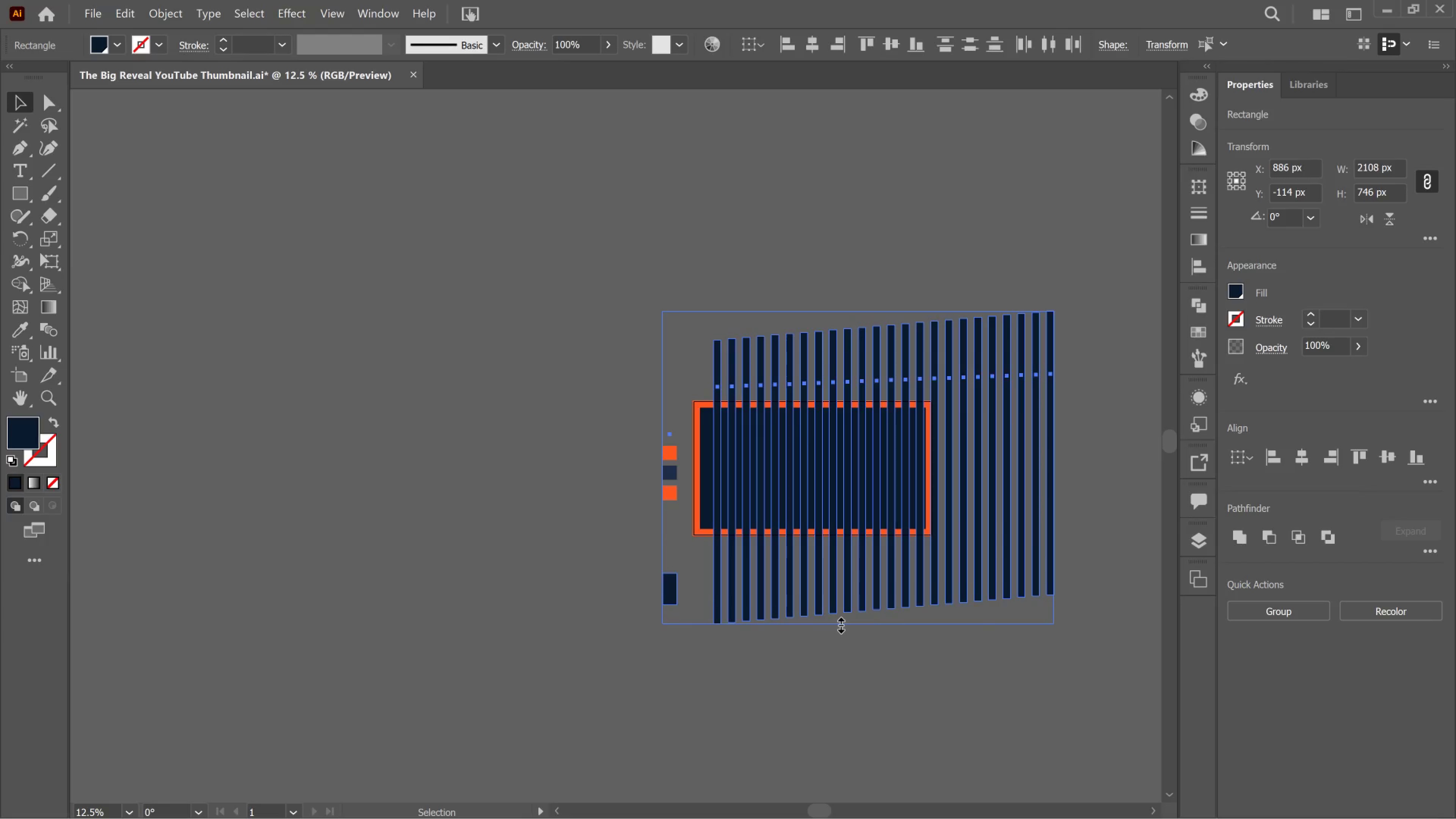 
hold_key(key=ShiftLeft, duration=0.81)
 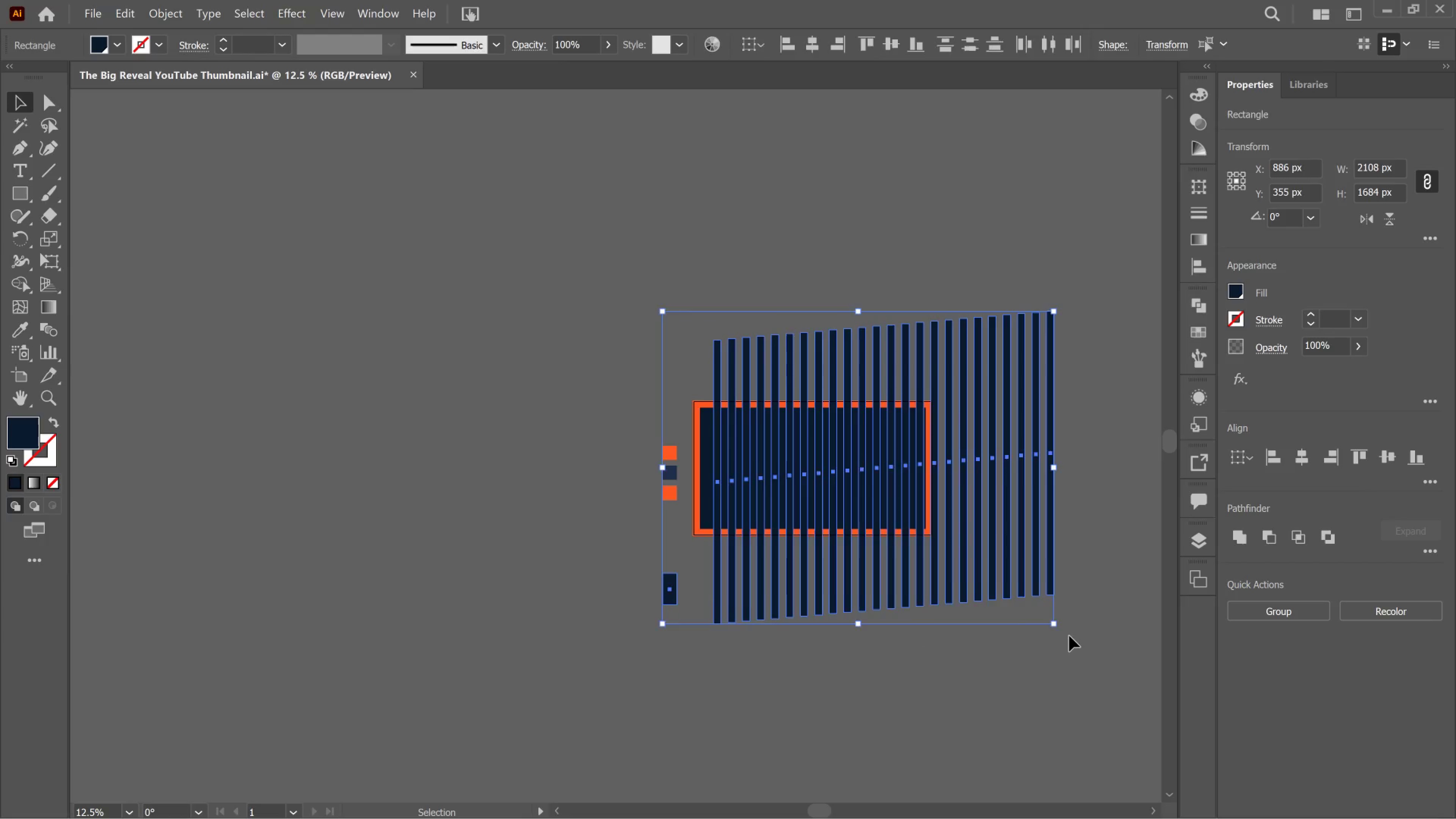 
left_click([1069, 636])
 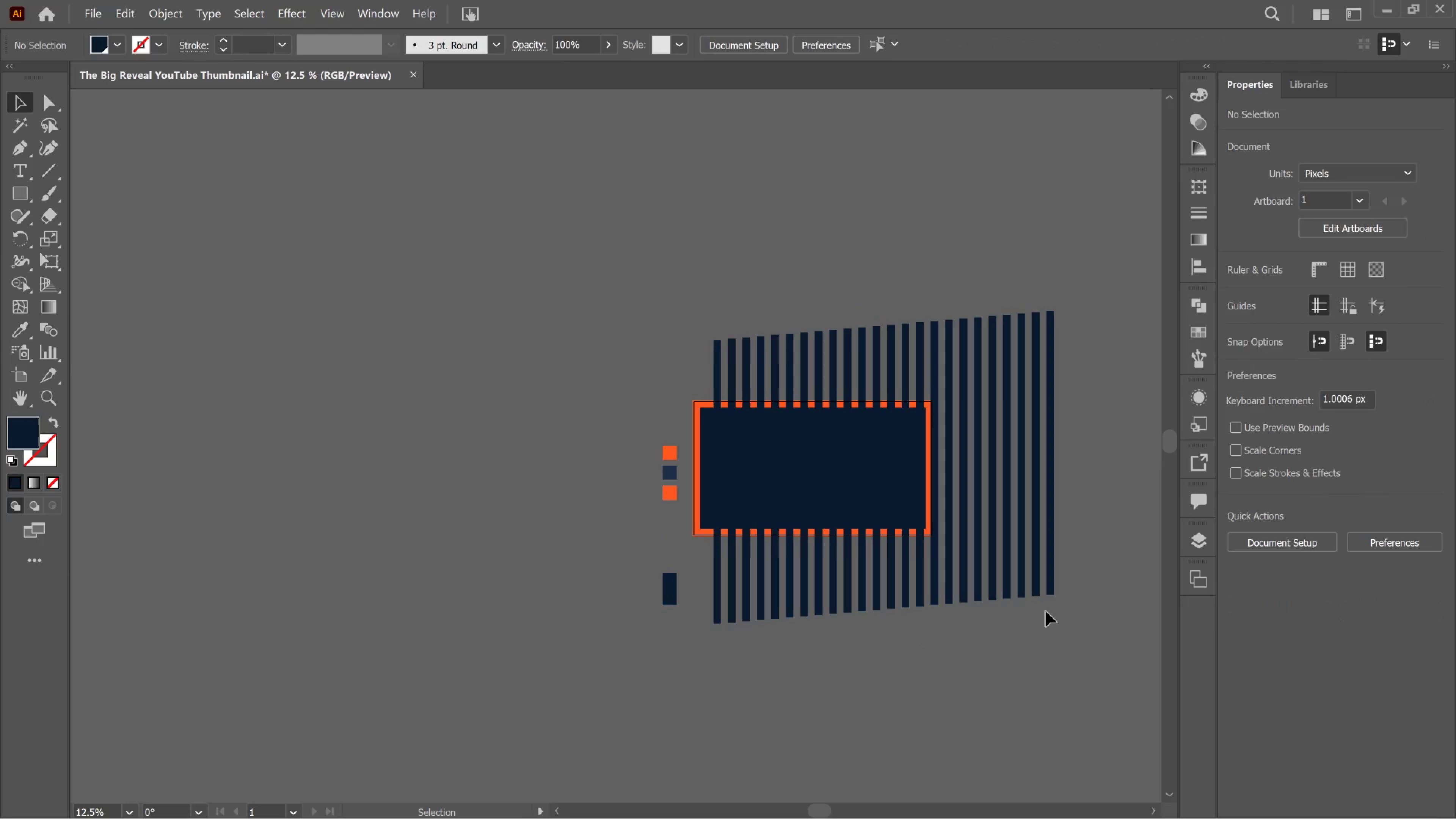 
left_click_drag(start_coordinate=[1053, 607], to_coordinate=[660, 601])
 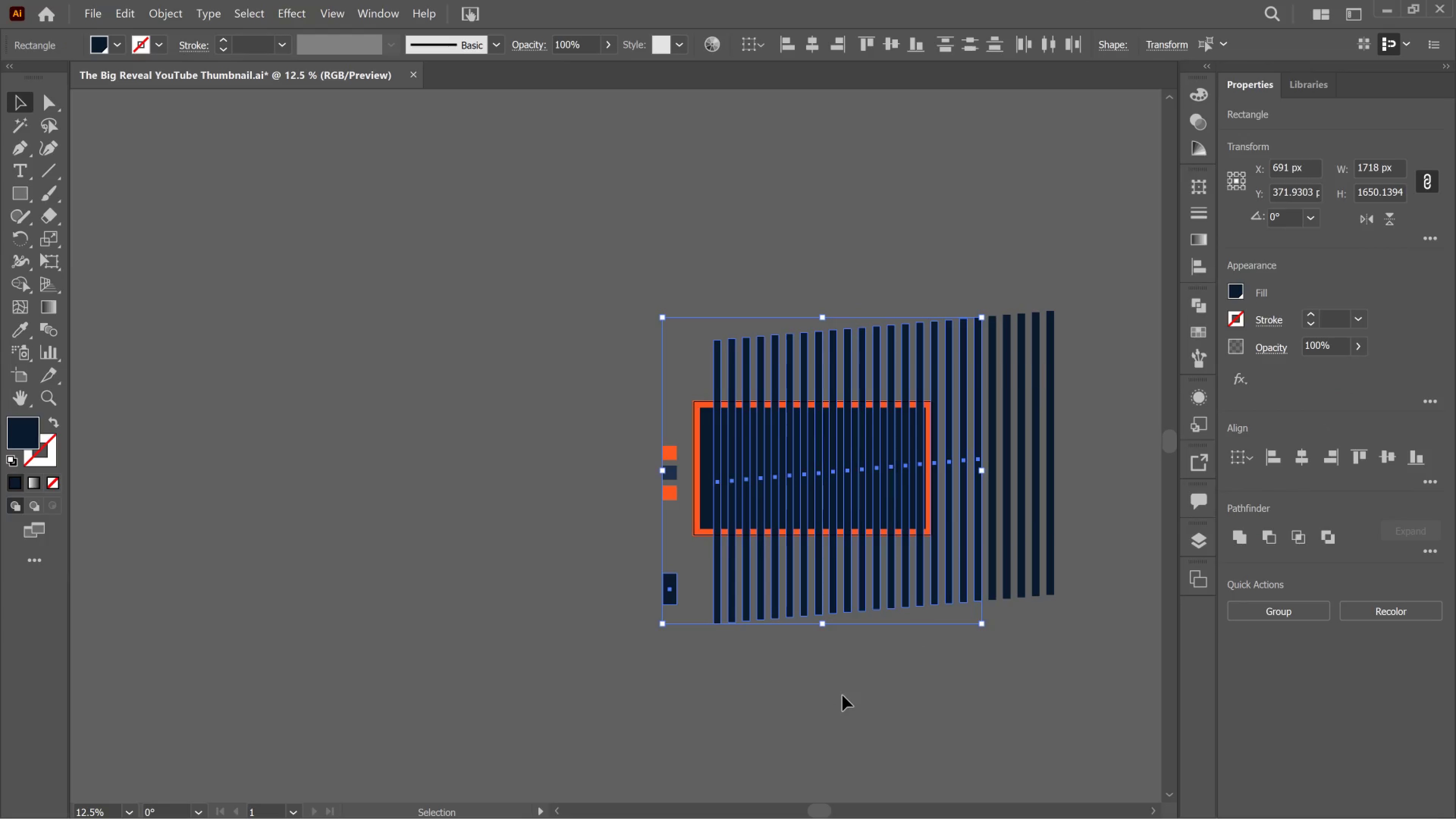 
left_click([848, 697])
 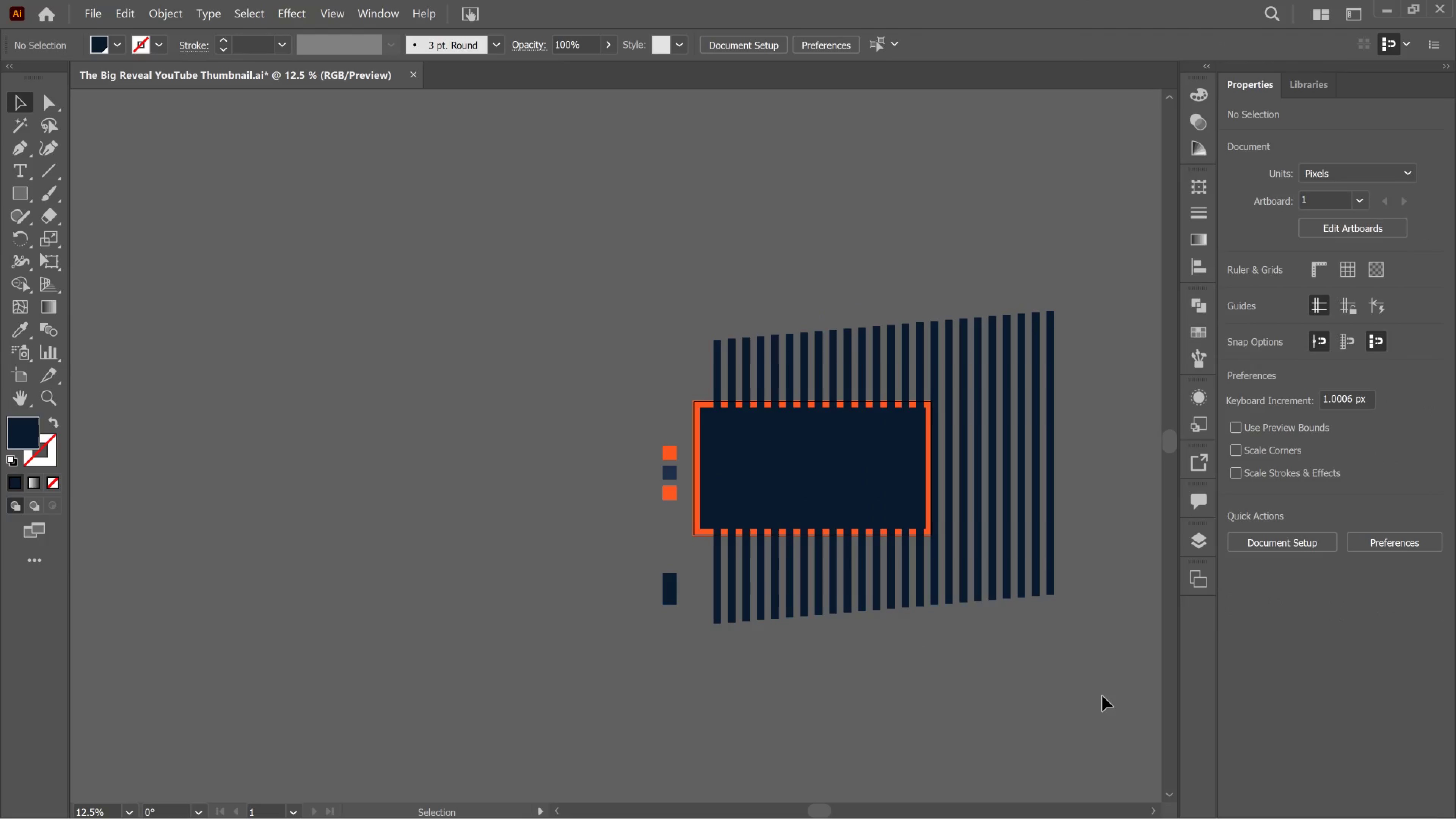 
left_click_drag(start_coordinate=[1104, 696], to_coordinate=[701, 551])
 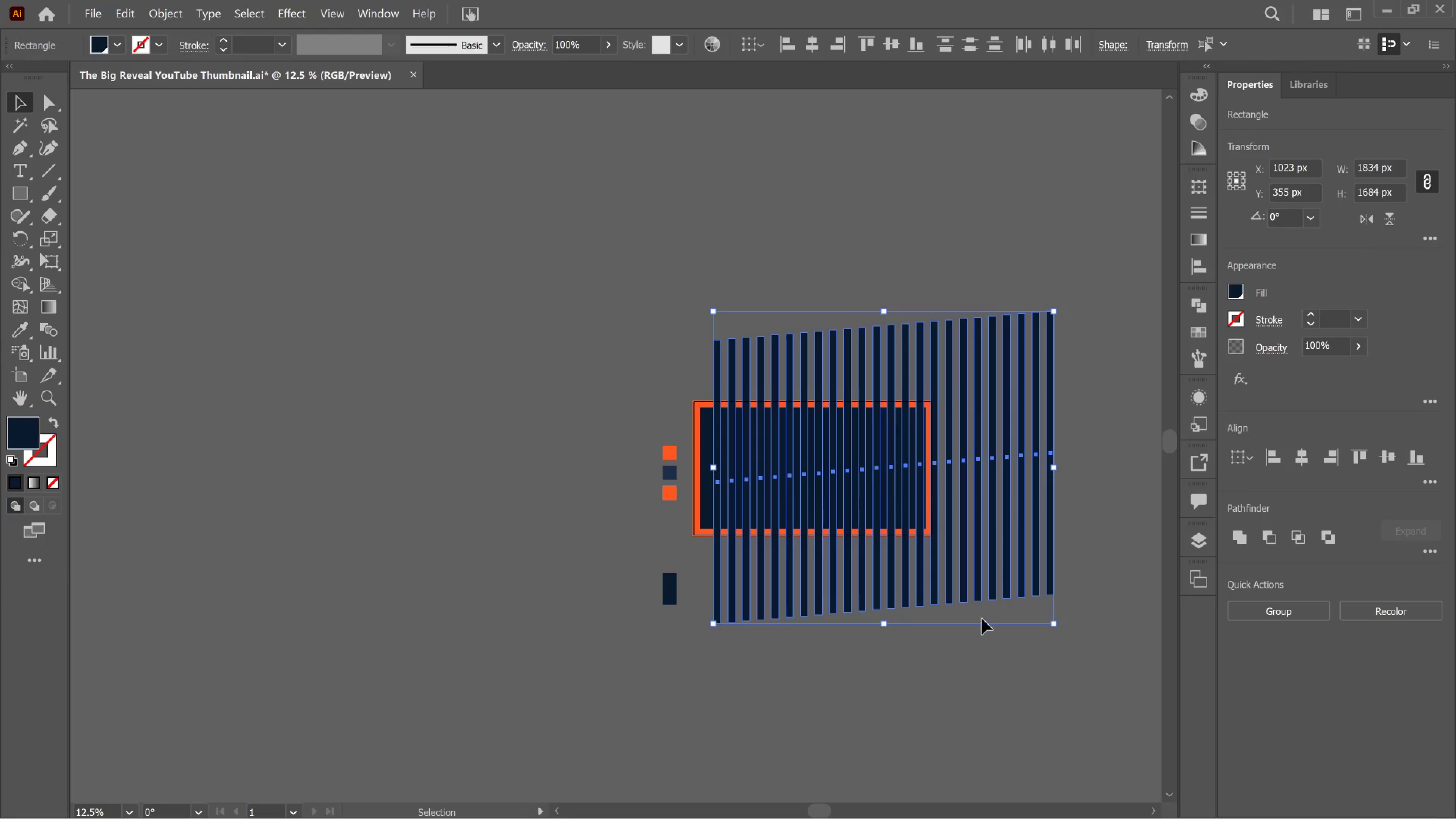 
hold_key(key=ShiftLeft, duration=6.95)
left_click_drag(start_coordinate=[1056, 632], to_coordinate=[927, 682])
 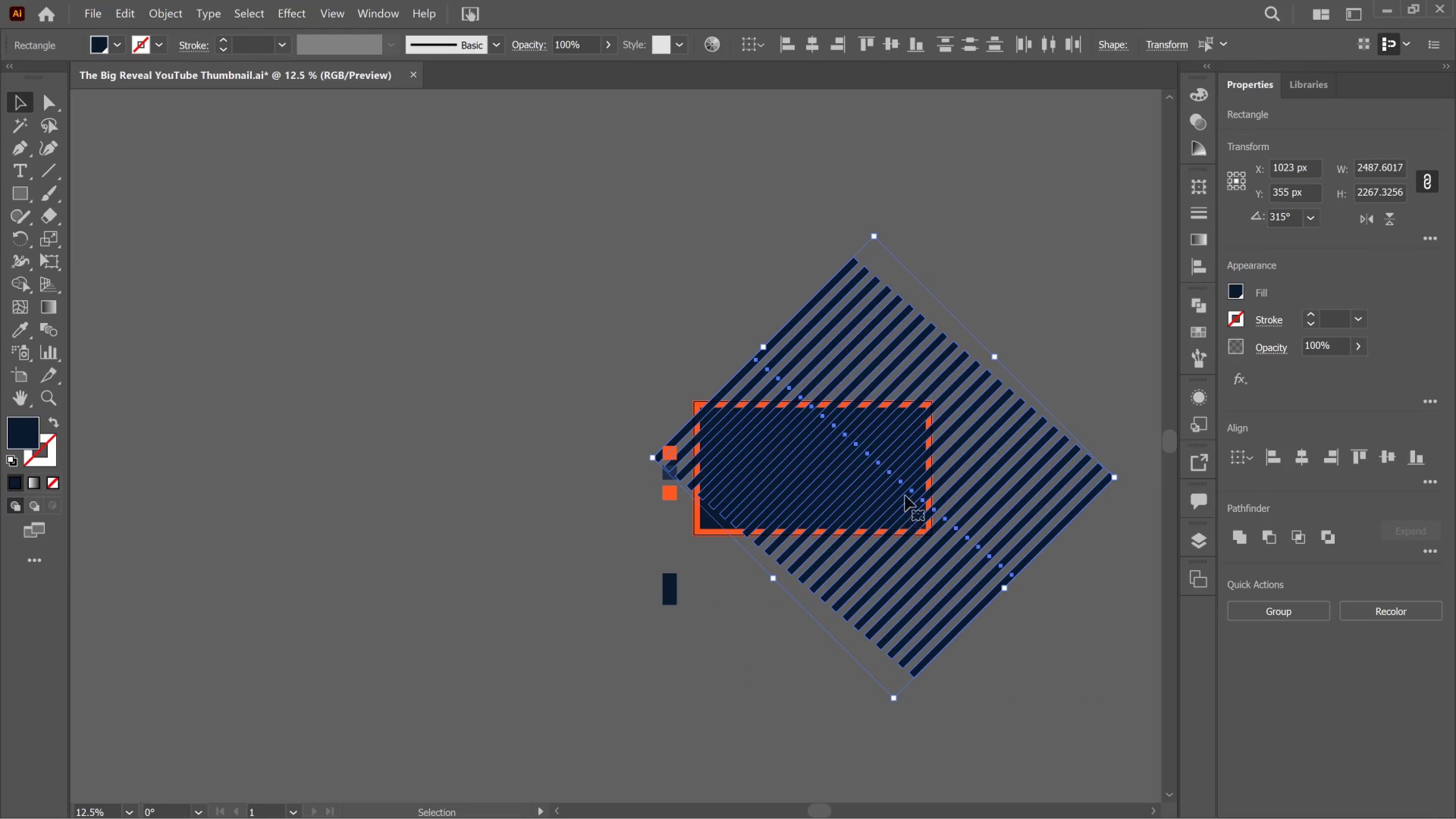 
left_click_drag(start_coordinate=[909, 491], to_coordinate=[862, 499])
 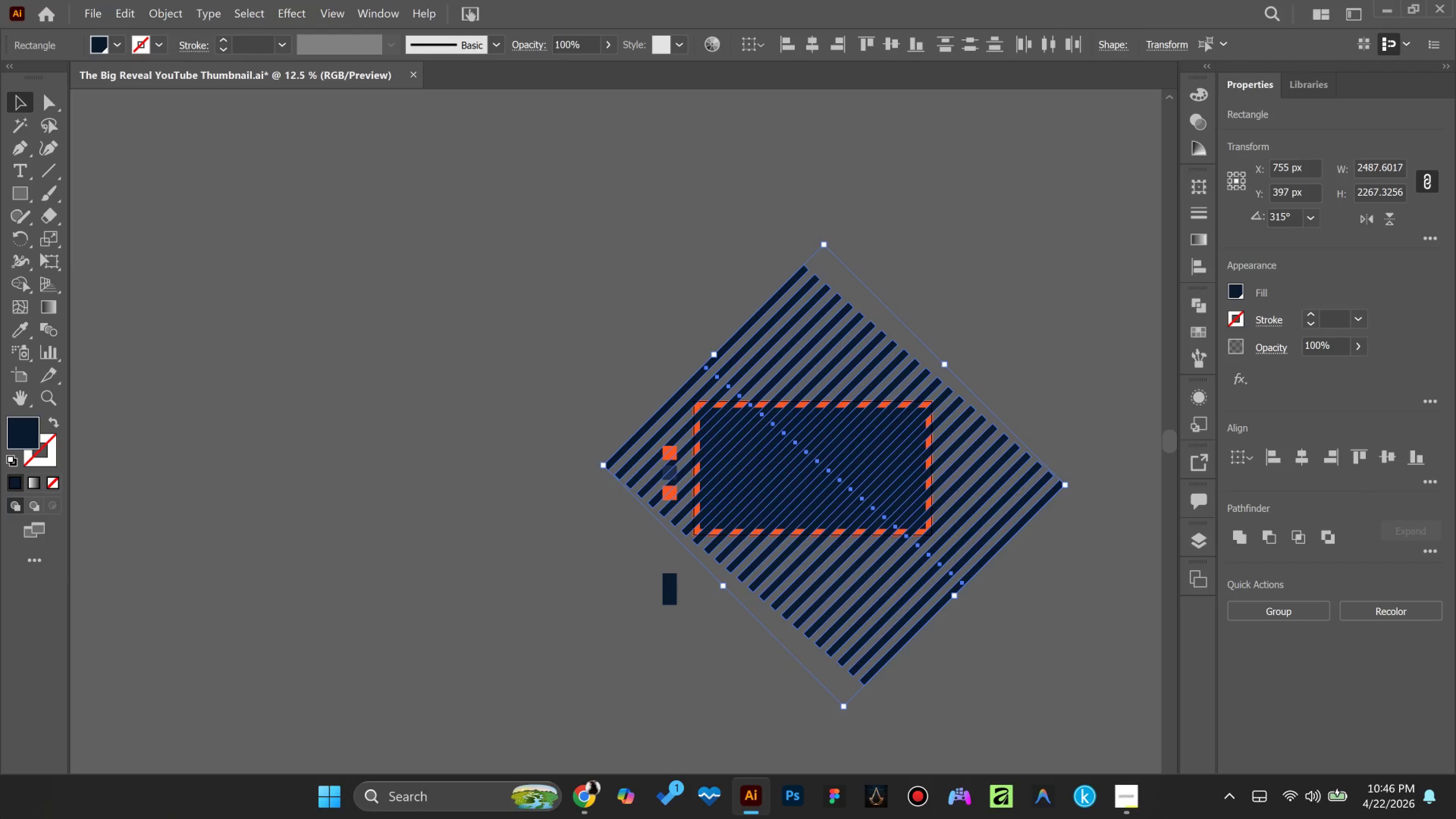 
wait(50.78)
 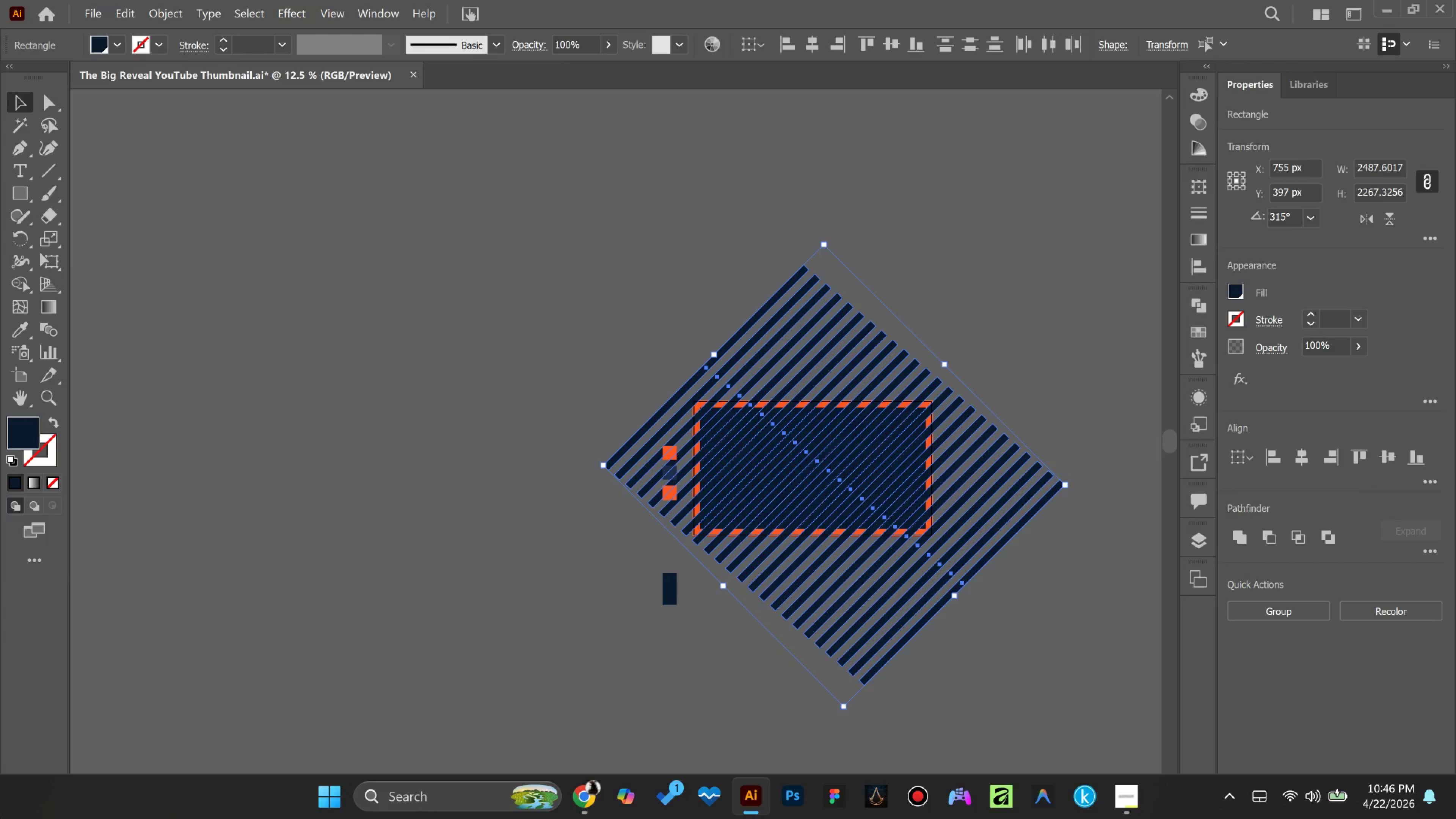 
left_click_drag(start_coordinate=[91, 665], to_coordinate=[140, 493])
 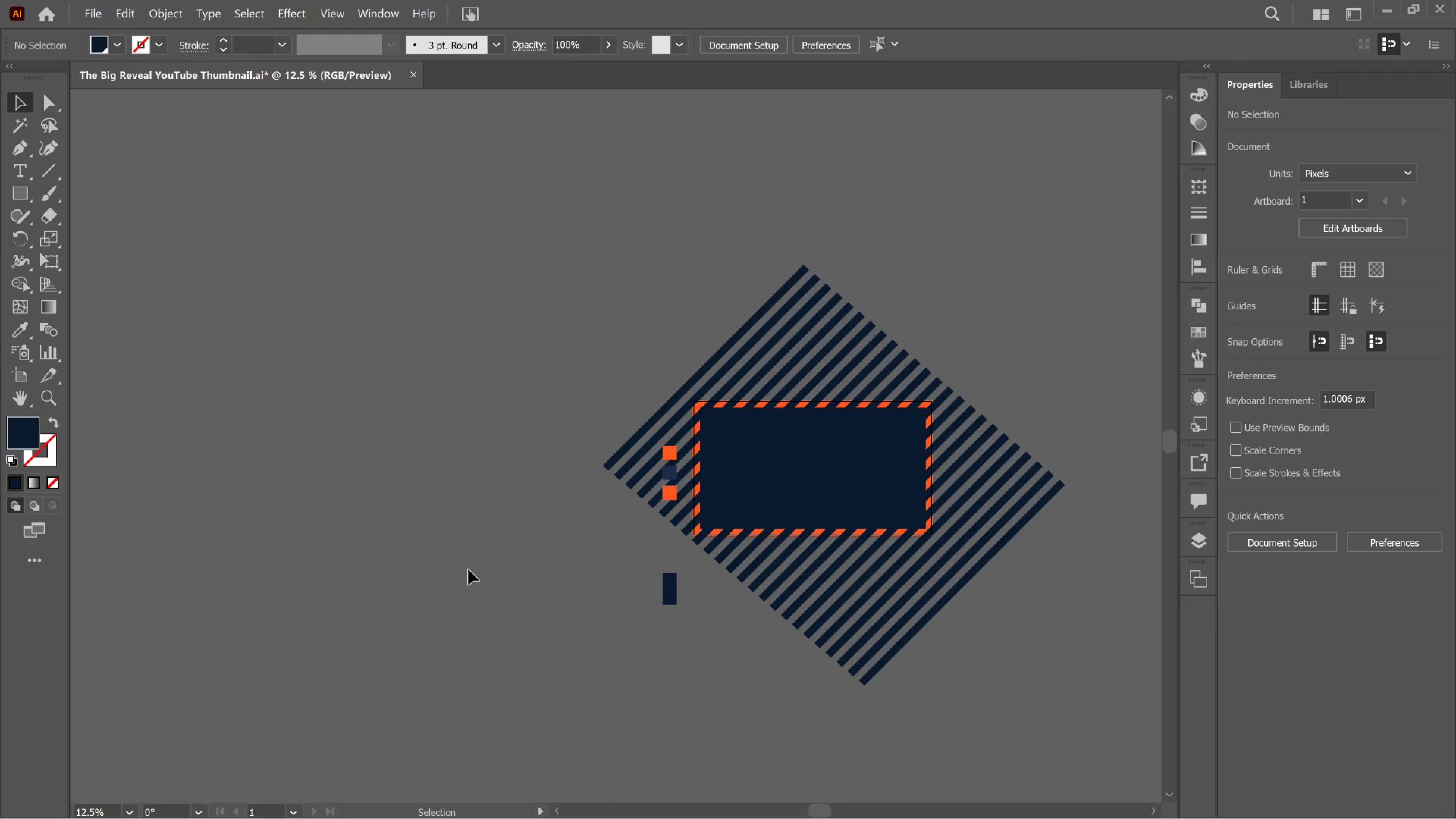 
left_click([597, 530])
 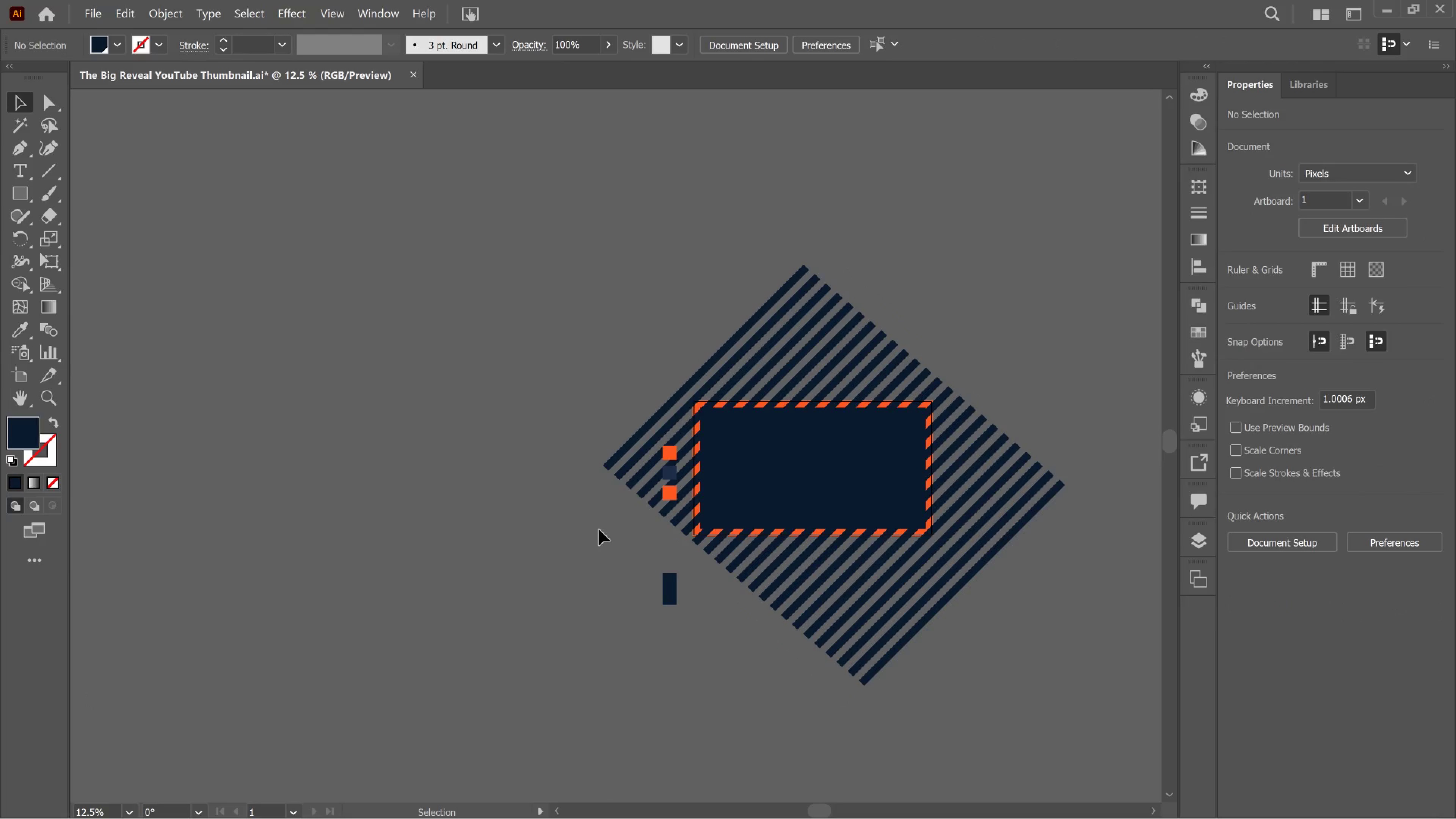 
wait(5.57)
 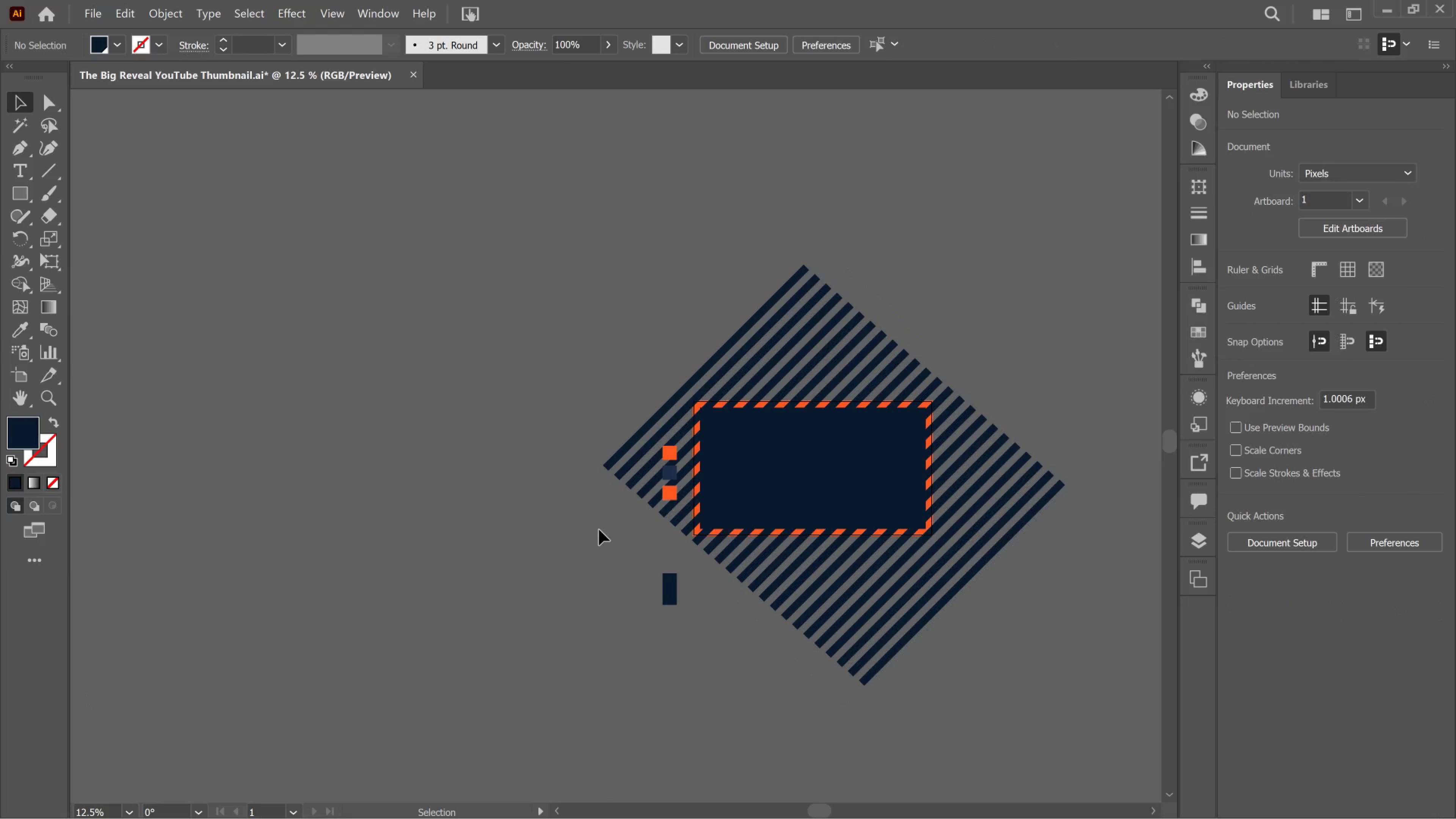 
key(Control+S)
 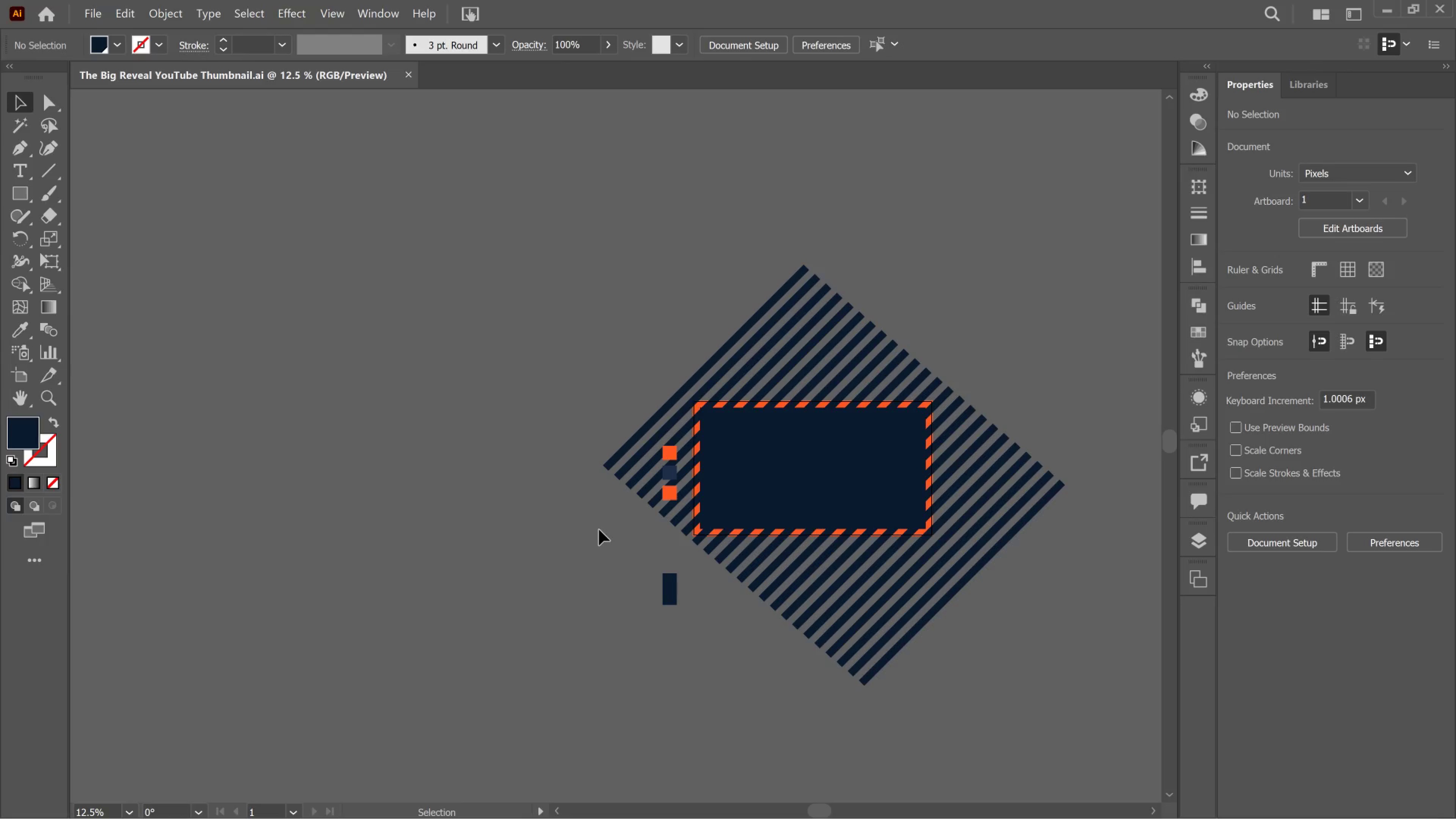 
wait(16.2)
 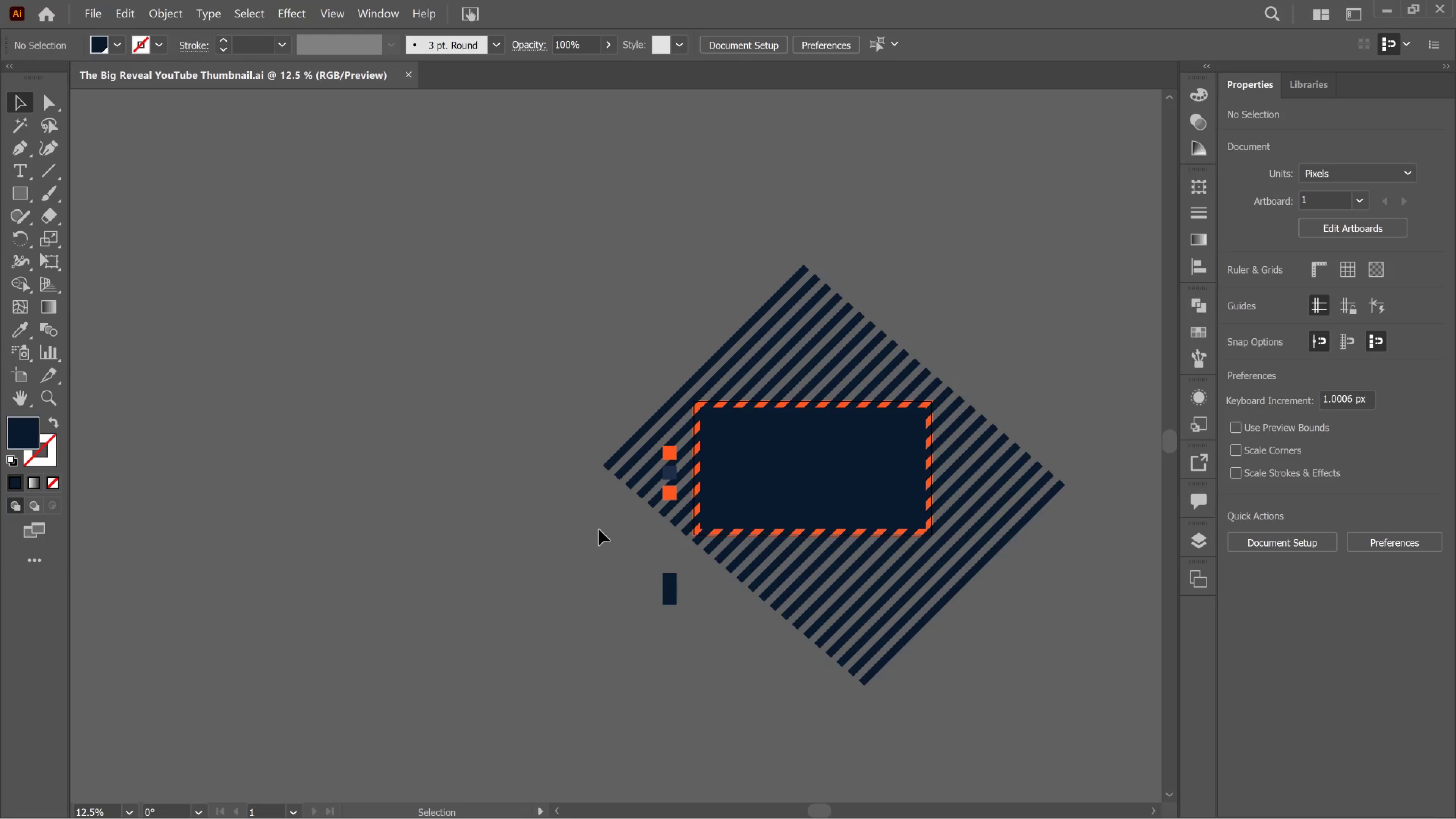 
hold_key(key=AltLeft, duration=0.45)
scroll: coordinate [803, 429], scroll_direction: up, amount: 2.0
 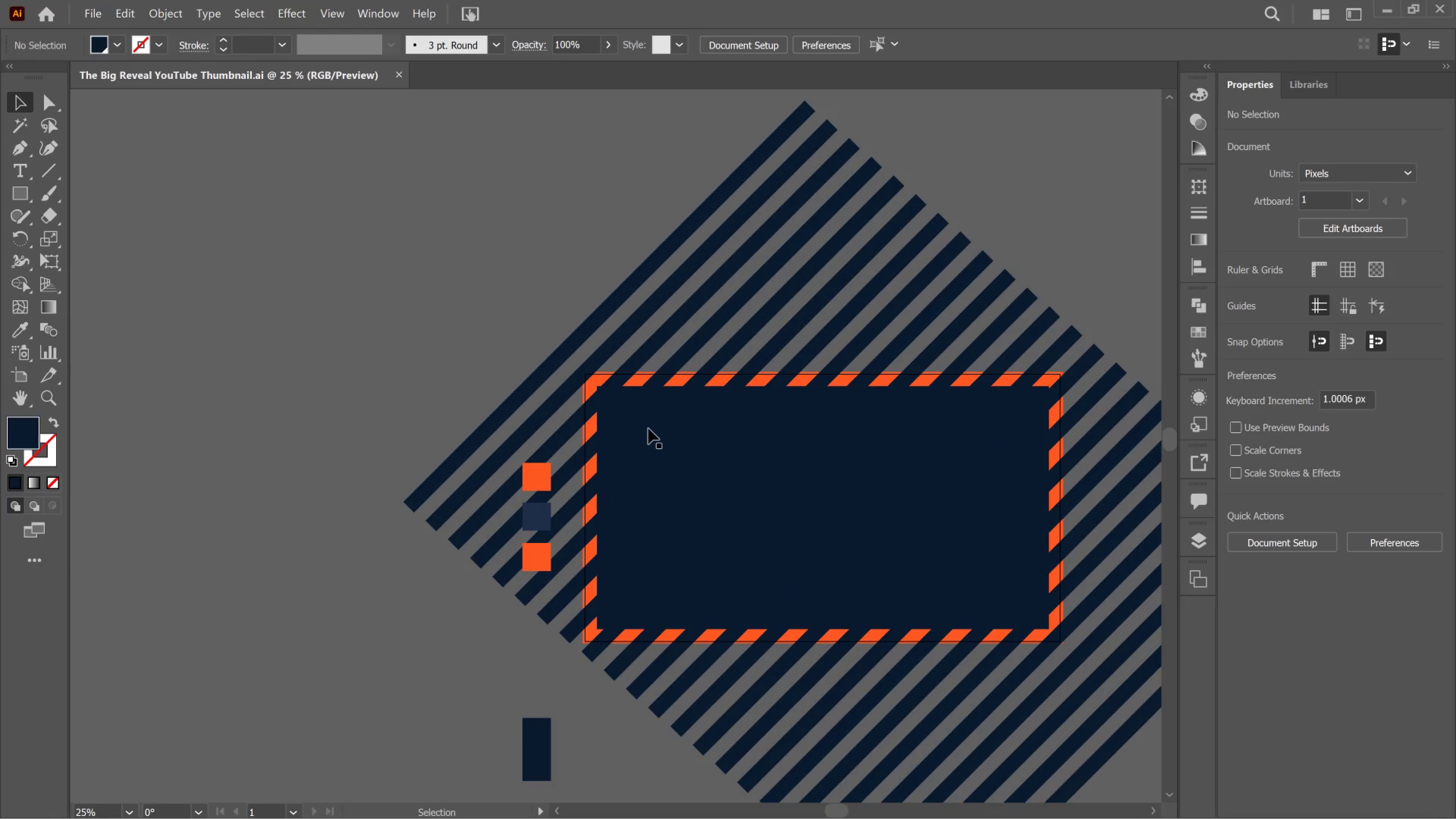 
left_click([648, 428])
 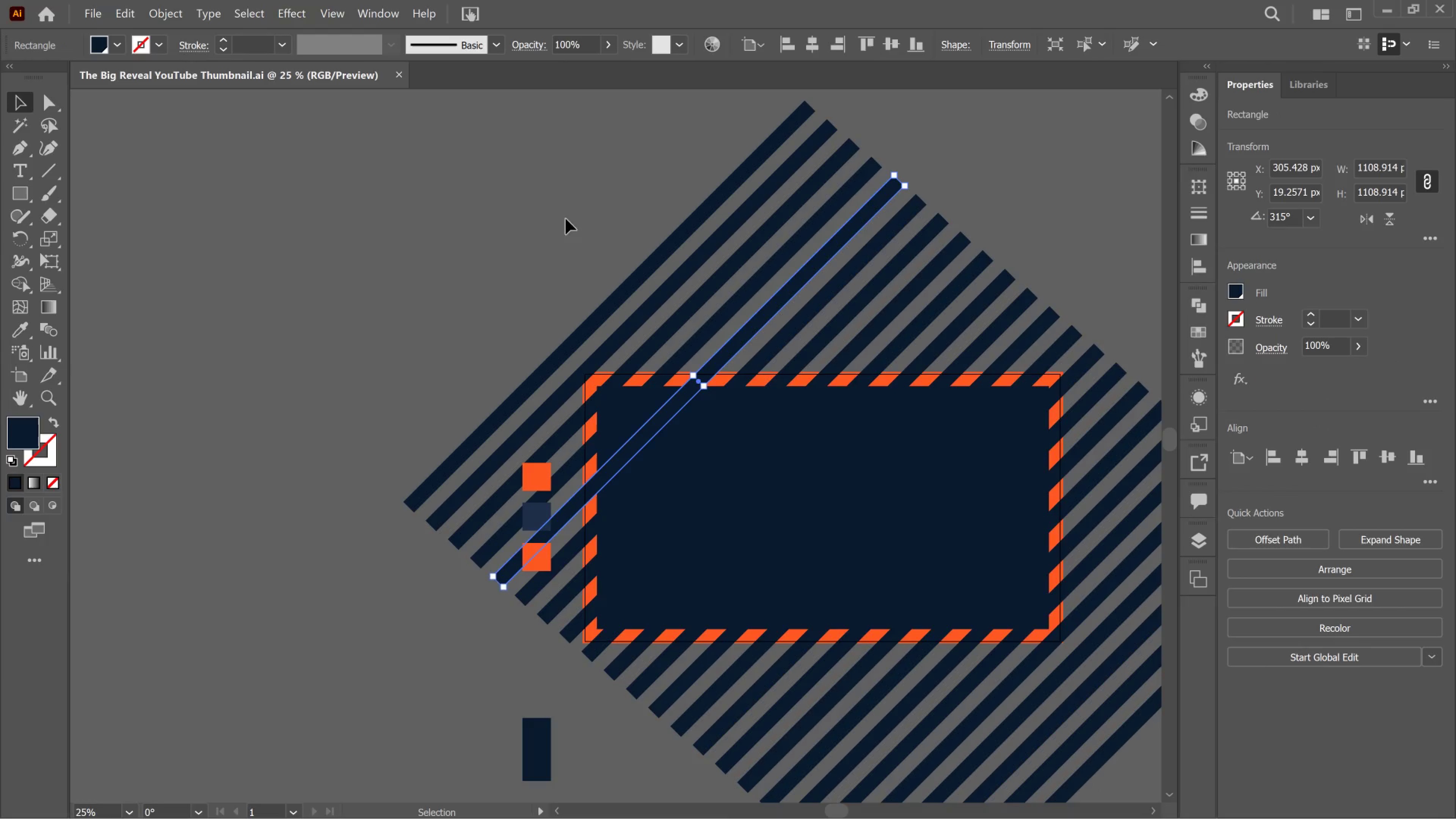 
left_click_drag(start_coordinate=[615, 183], to_coordinate=[1151, 750])
 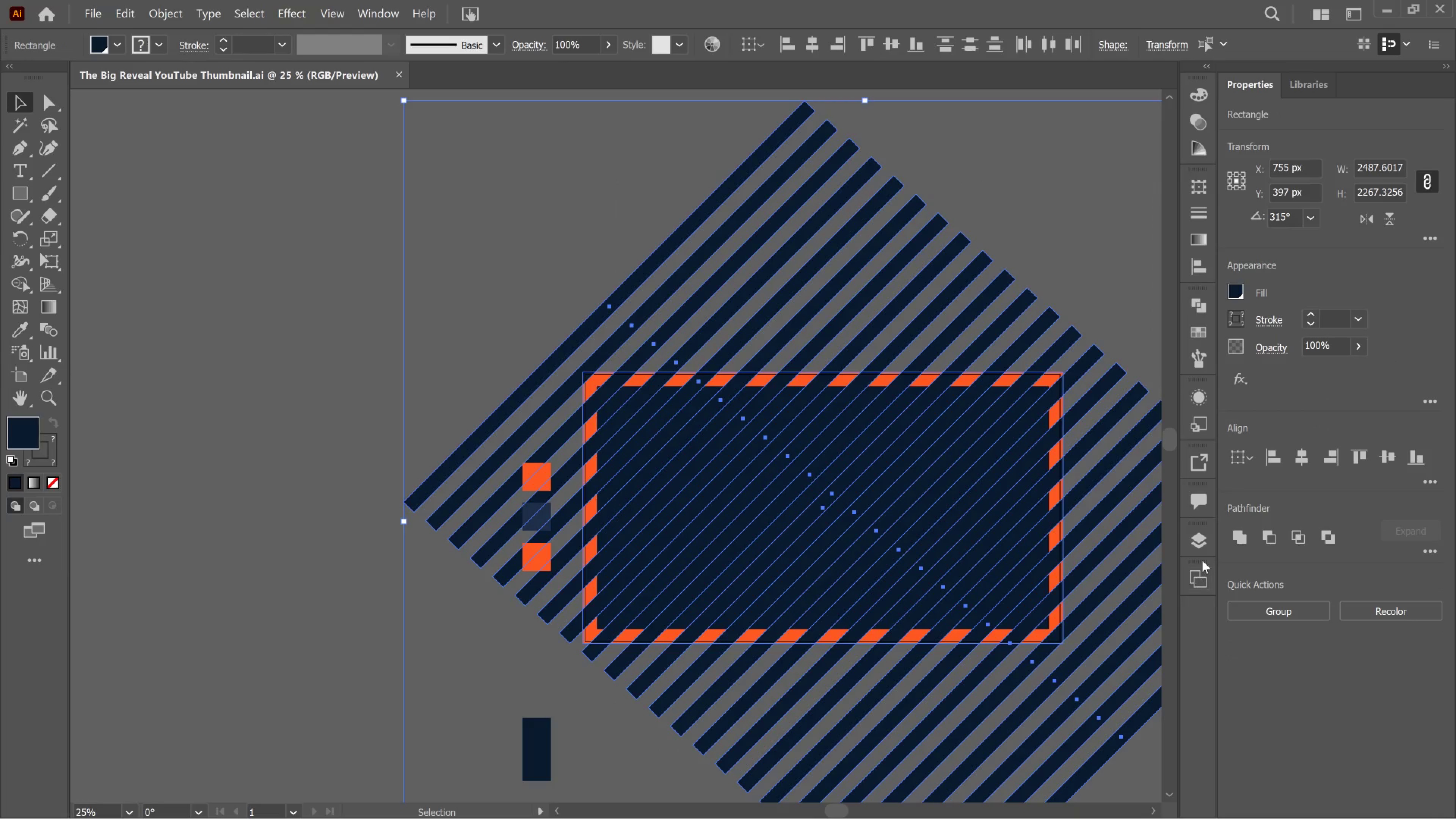 
mouse_move([1214, 525])
 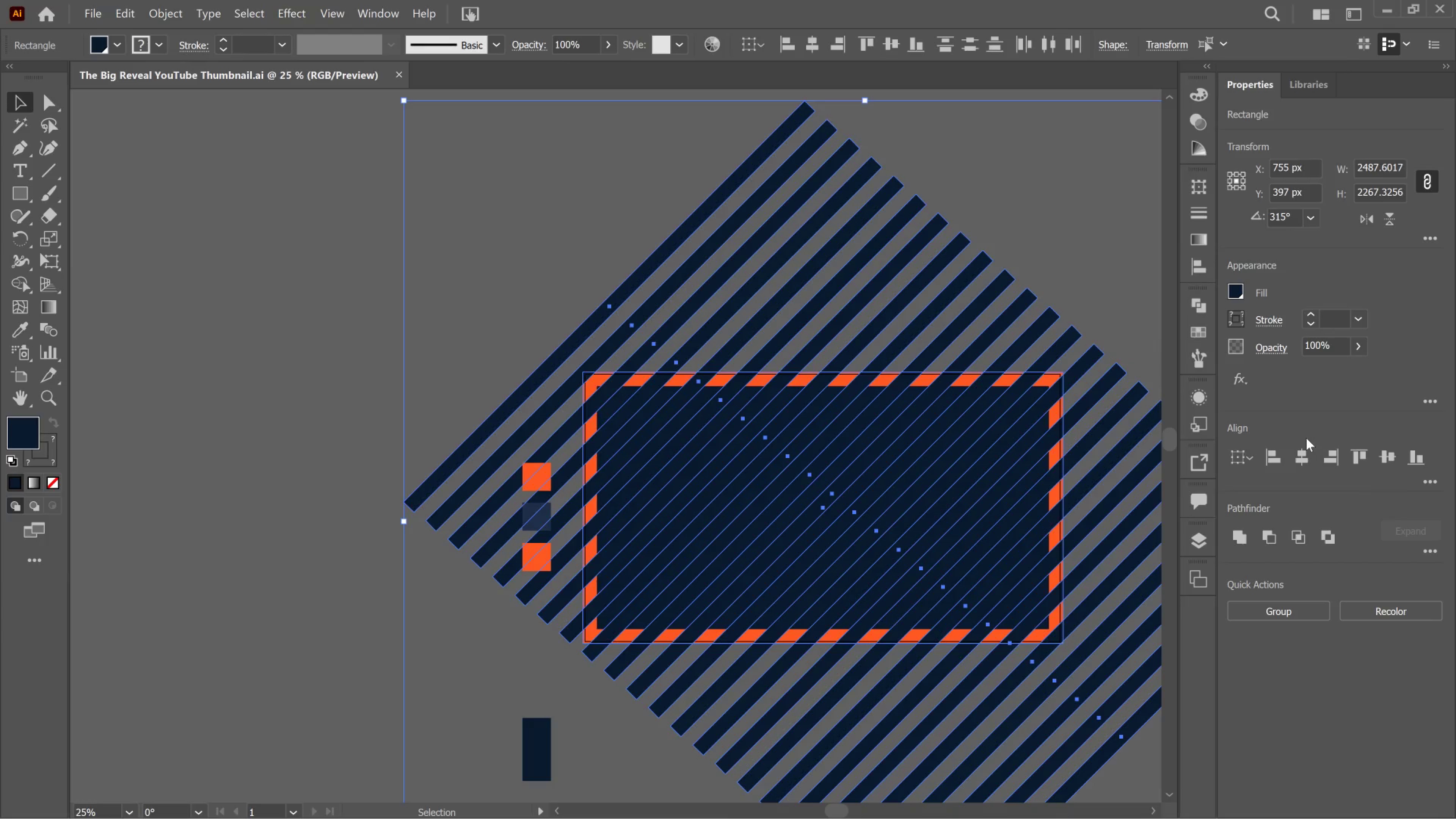 
wait(7.52)
 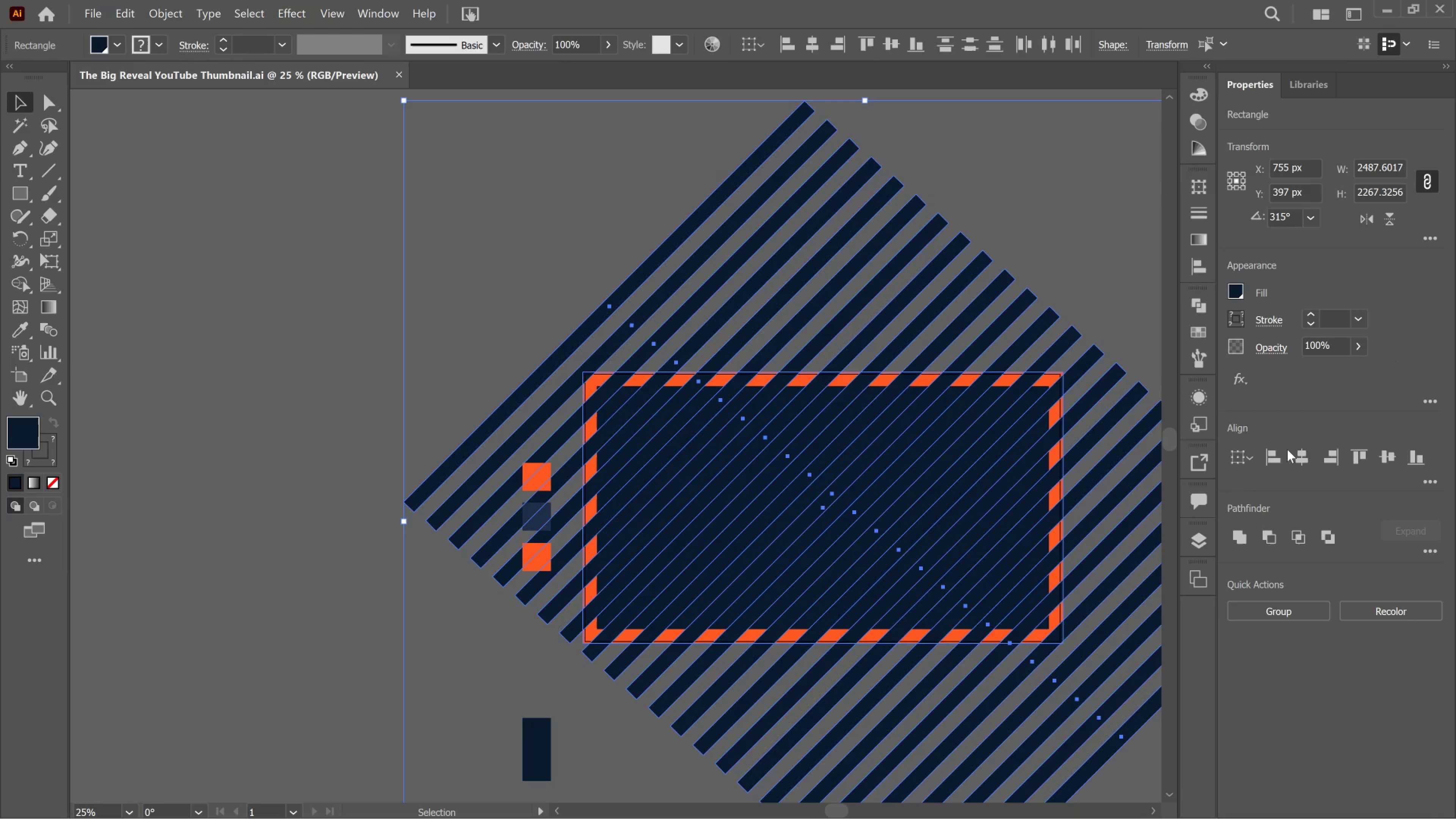 
hold_key(key=ControlLeft, duration=3.39)
 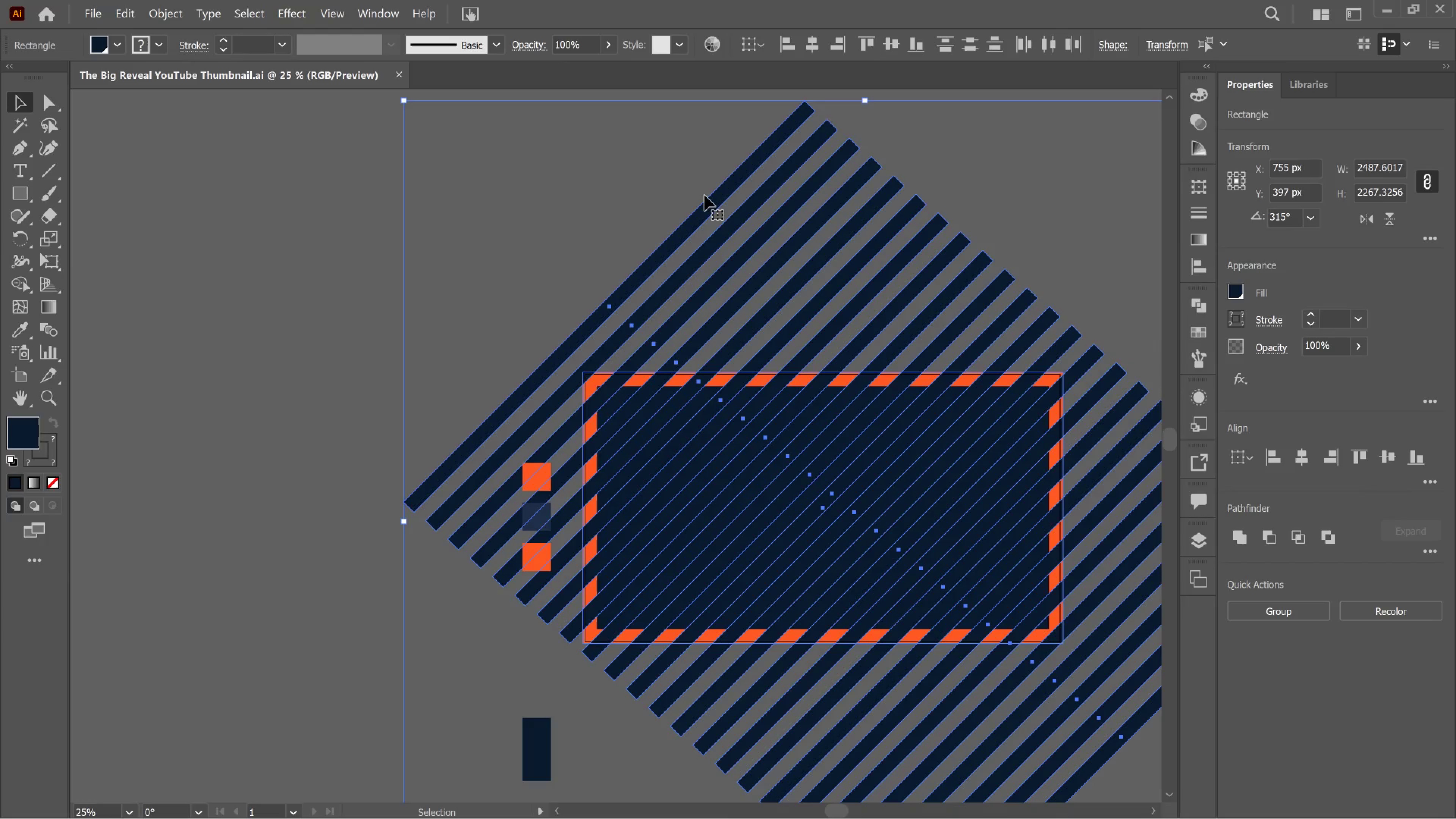 
left_click([703, 193])
 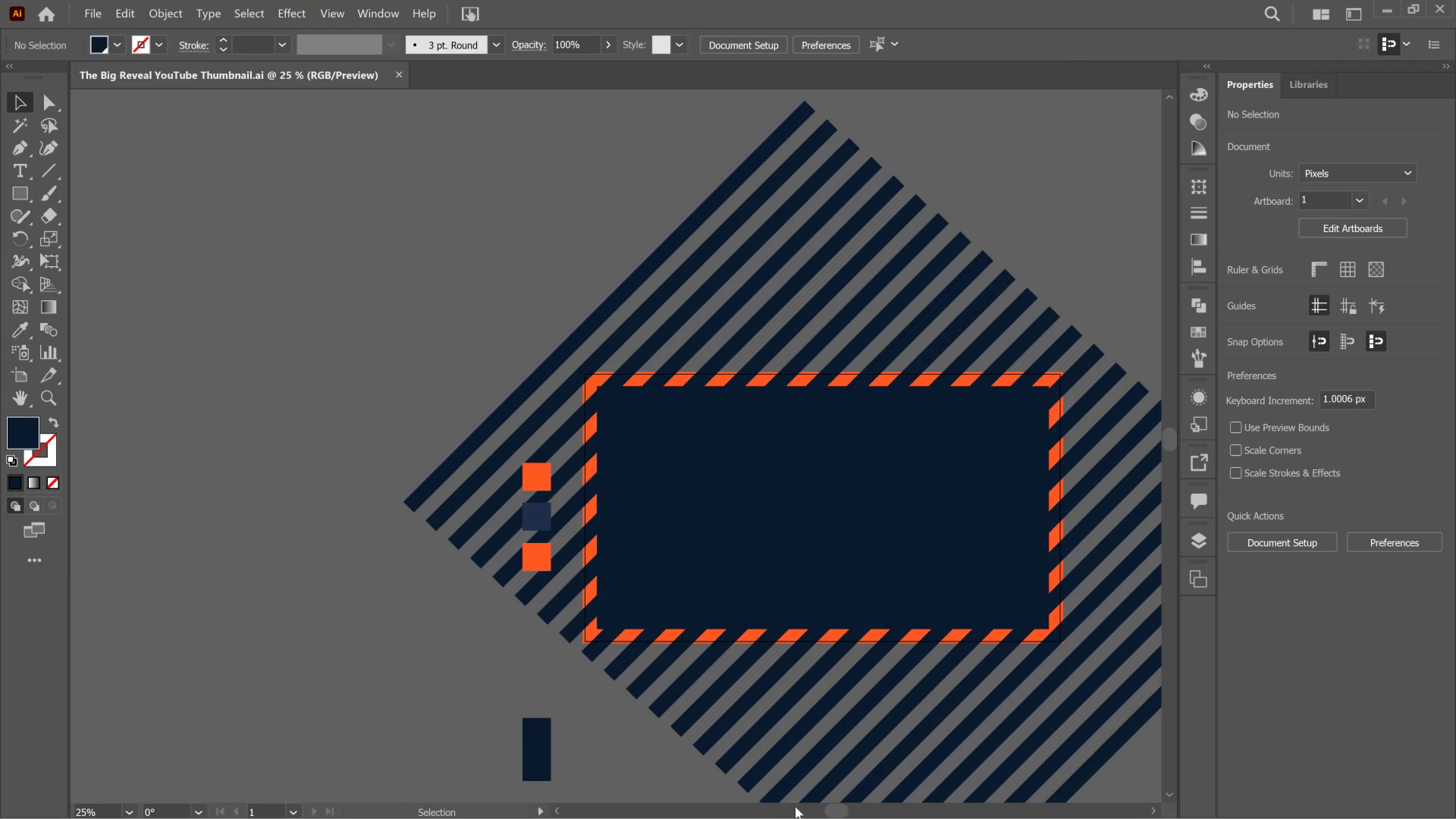 
left_click_drag(start_coordinate=[843, 811], to_coordinate=[868, 810])
 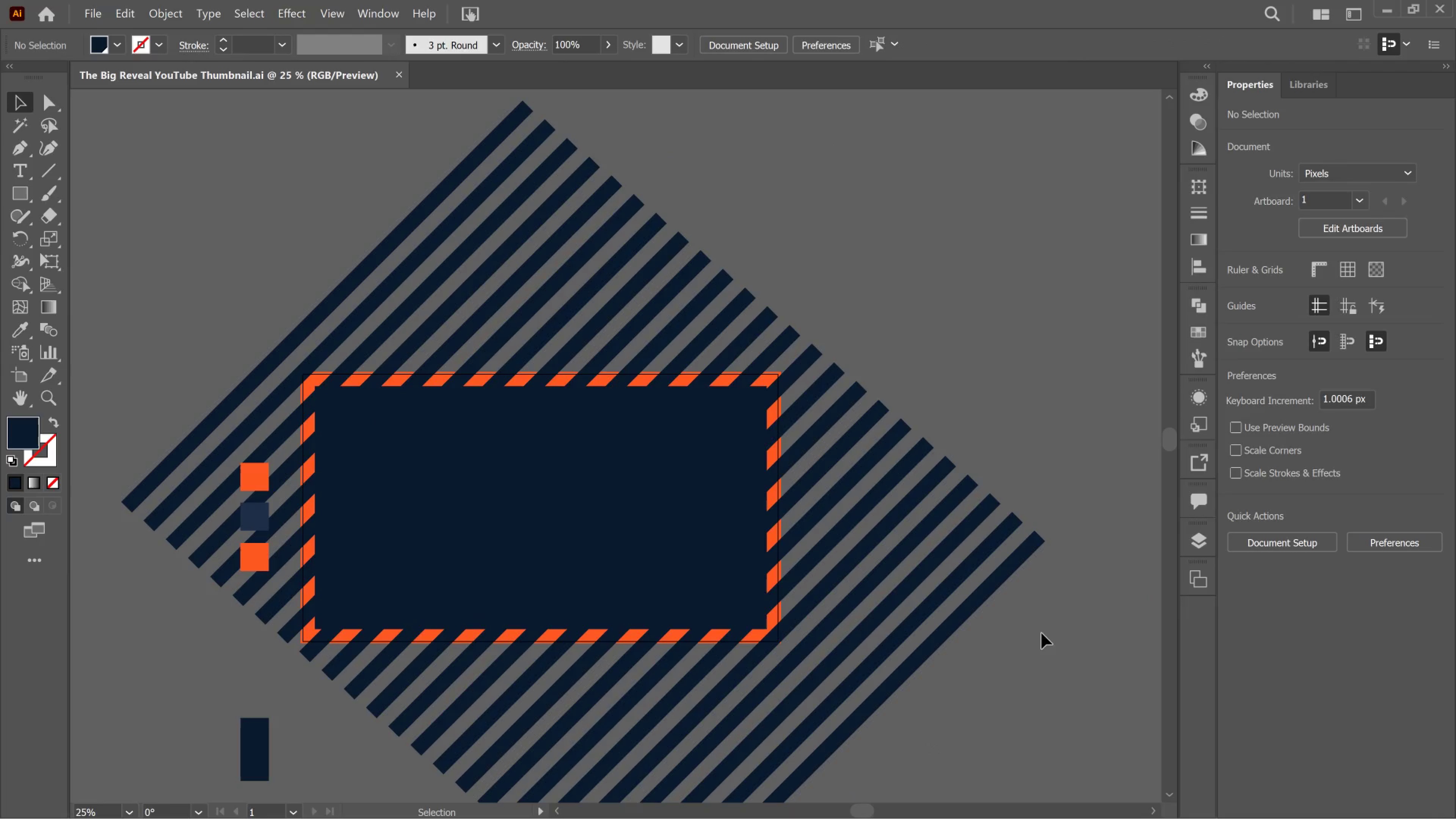 
left_click_drag(start_coordinate=[1042, 633], to_coordinate=[827, 314])
 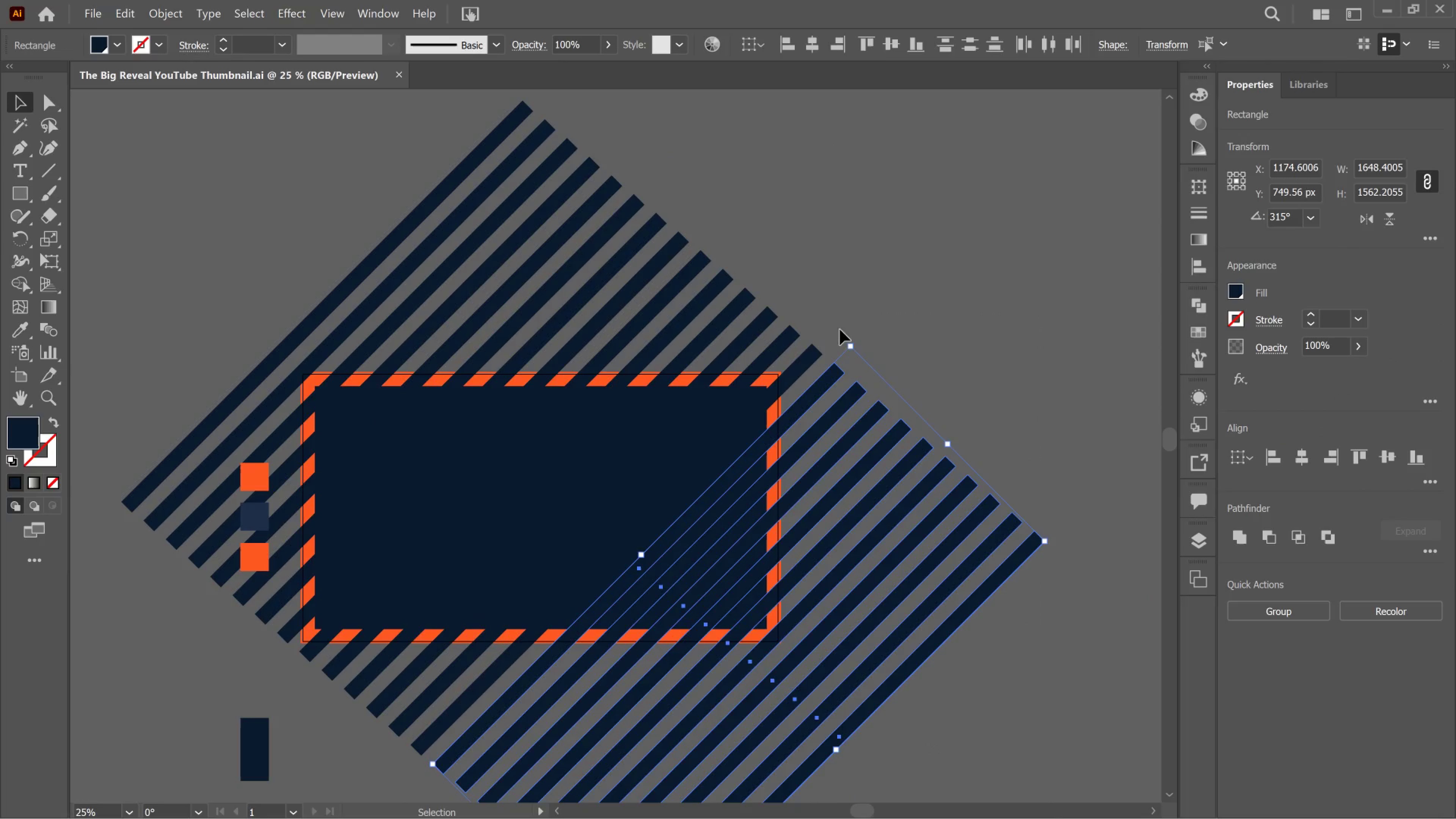 
hold_key(key=ShiftLeft, duration=5.79)
left_click_drag(start_coordinate=[464, 102], to_coordinate=[827, 355])
 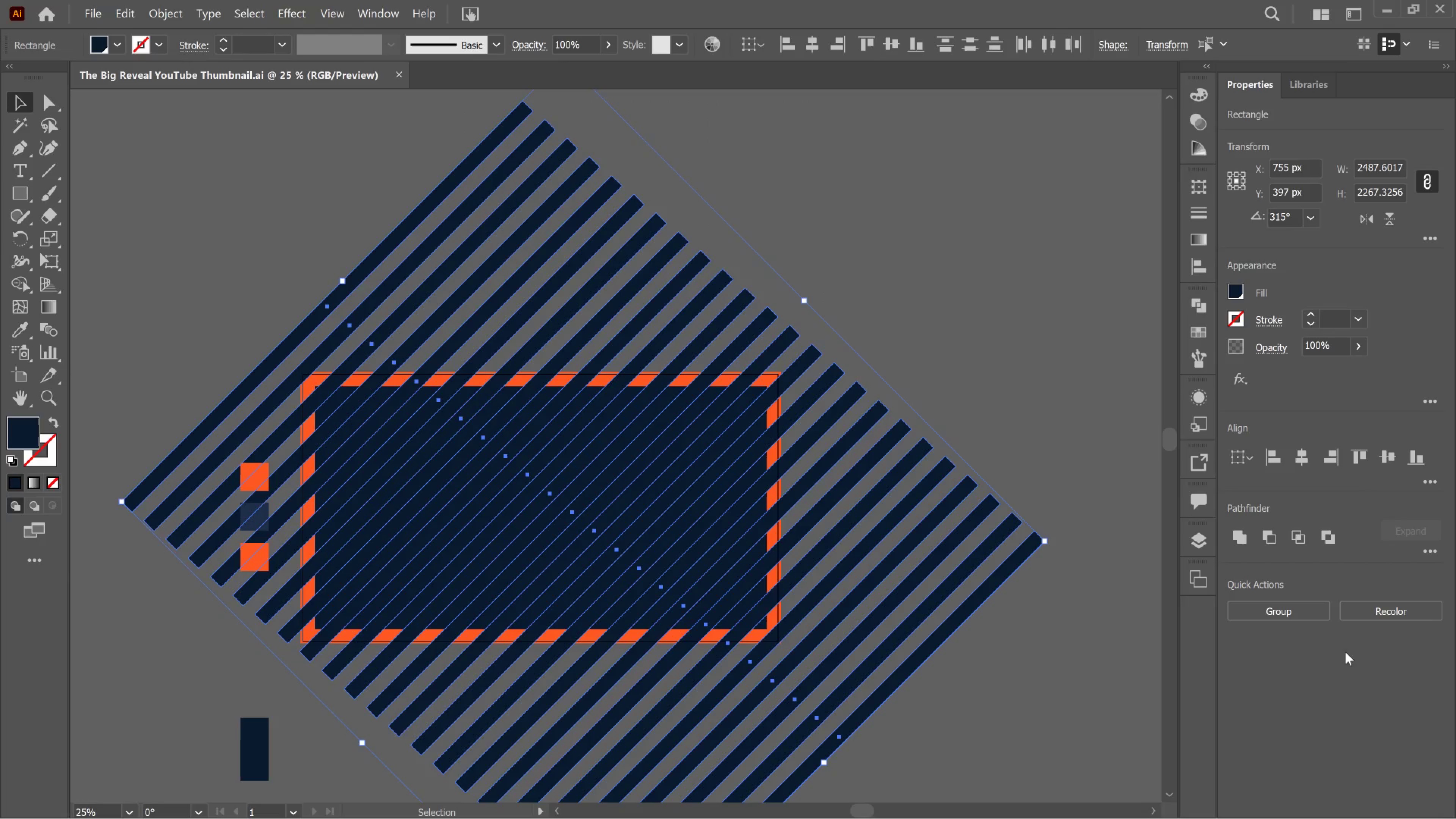 
left_click([1309, 607])
 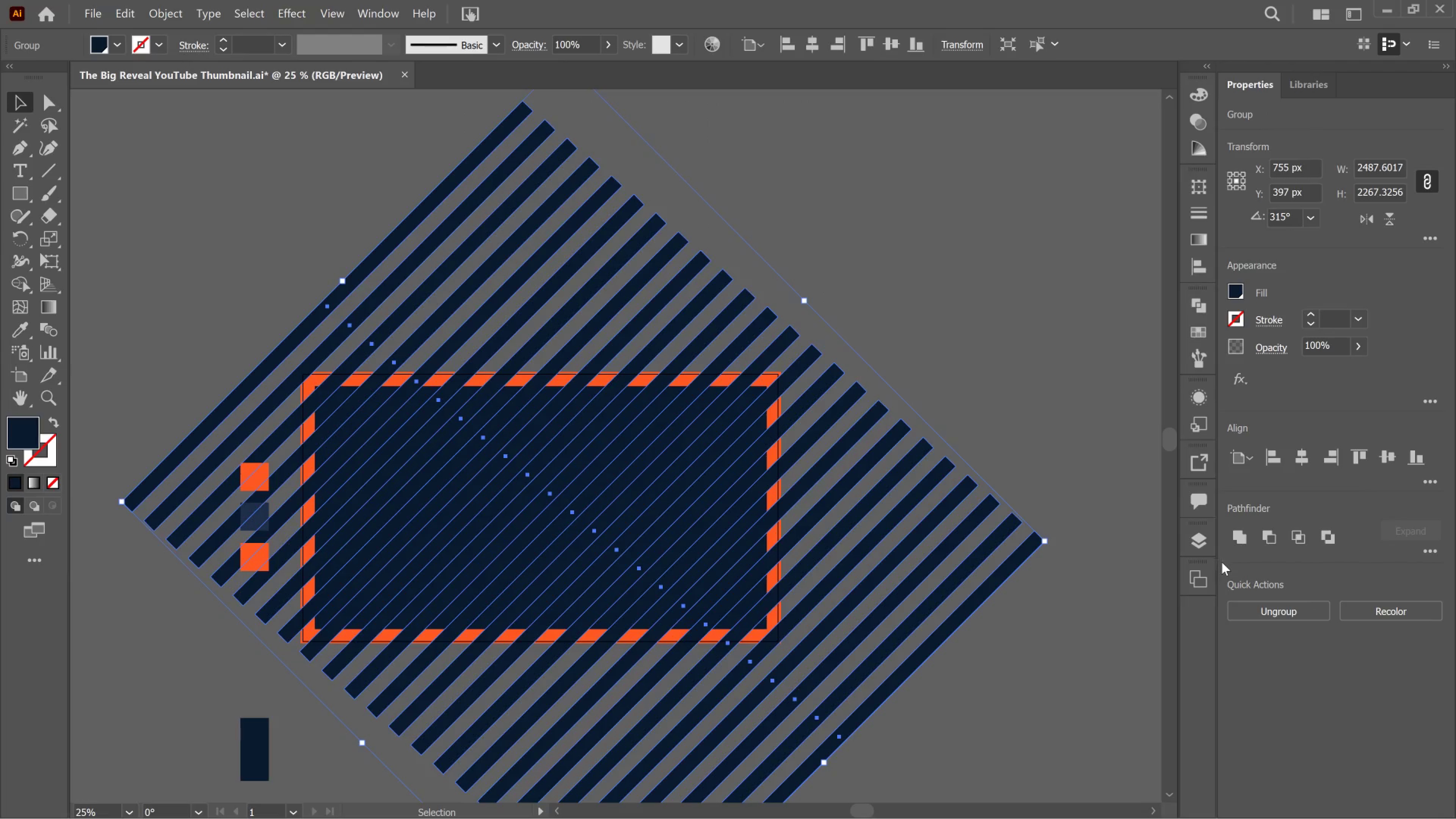 
left_click_drag(start_coordinate=[1230, 544], to_coordinate=[1232, 544])
 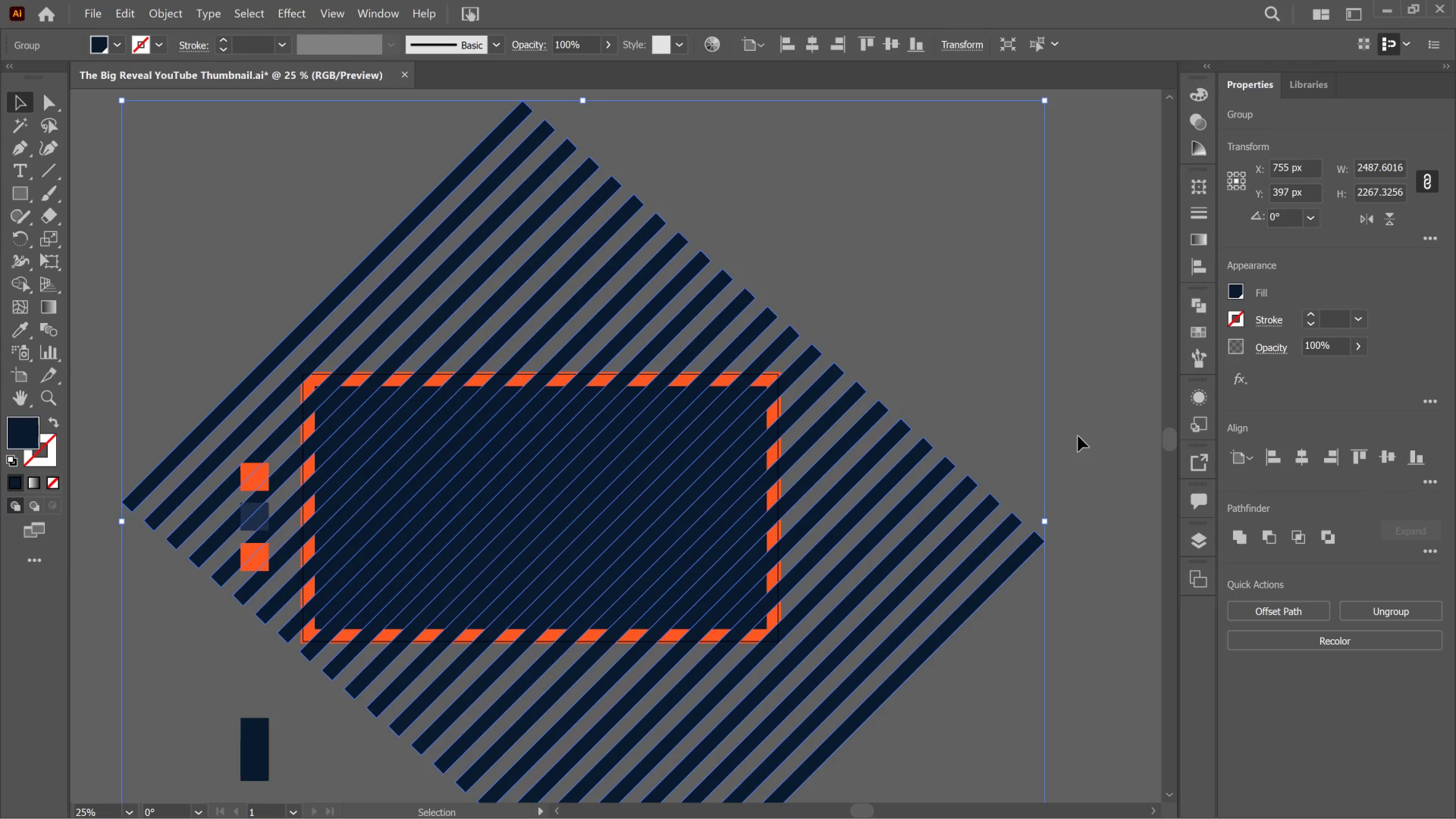 
left_click([1083, 428])
 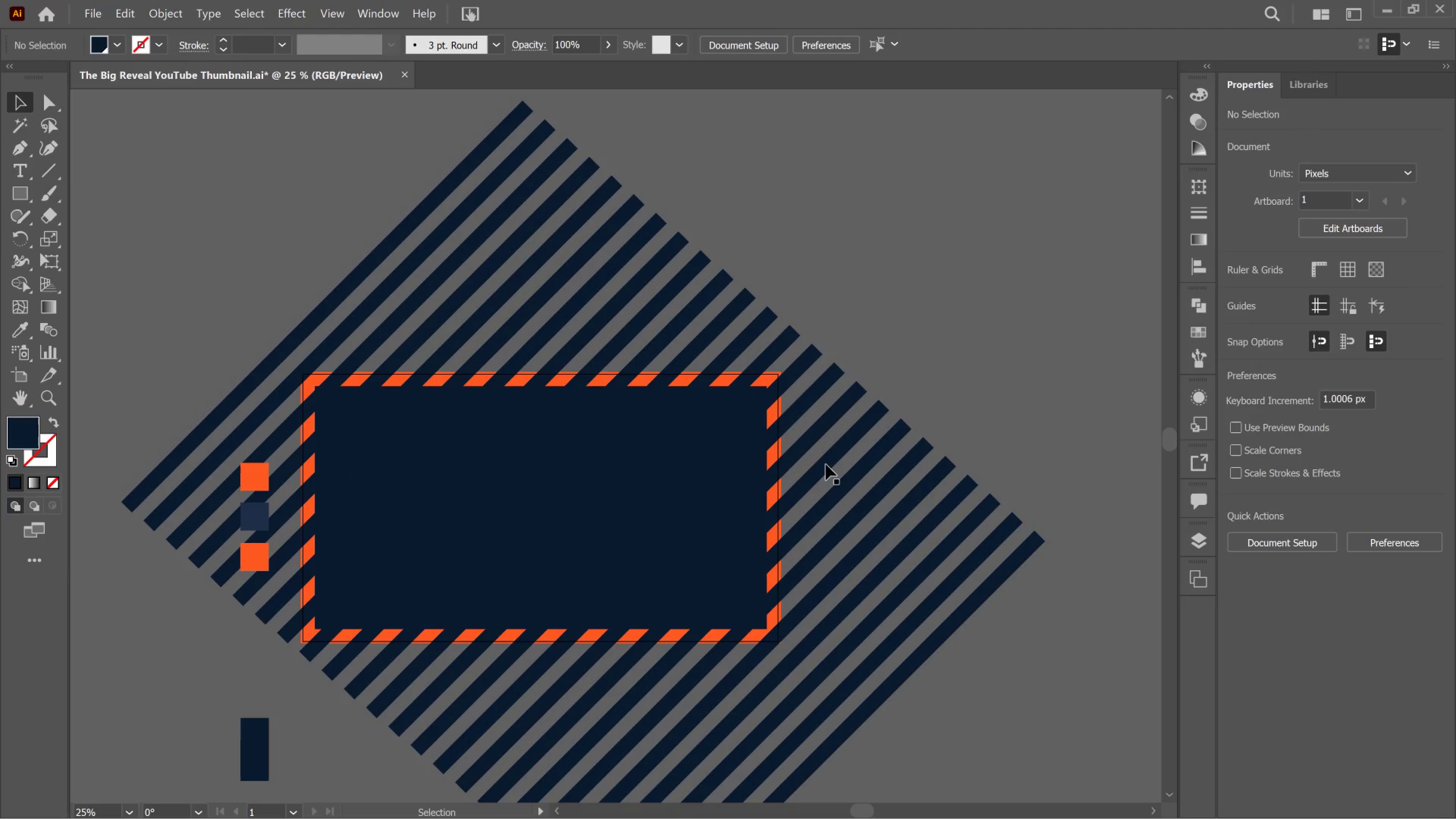 
left_click([826, 464])
 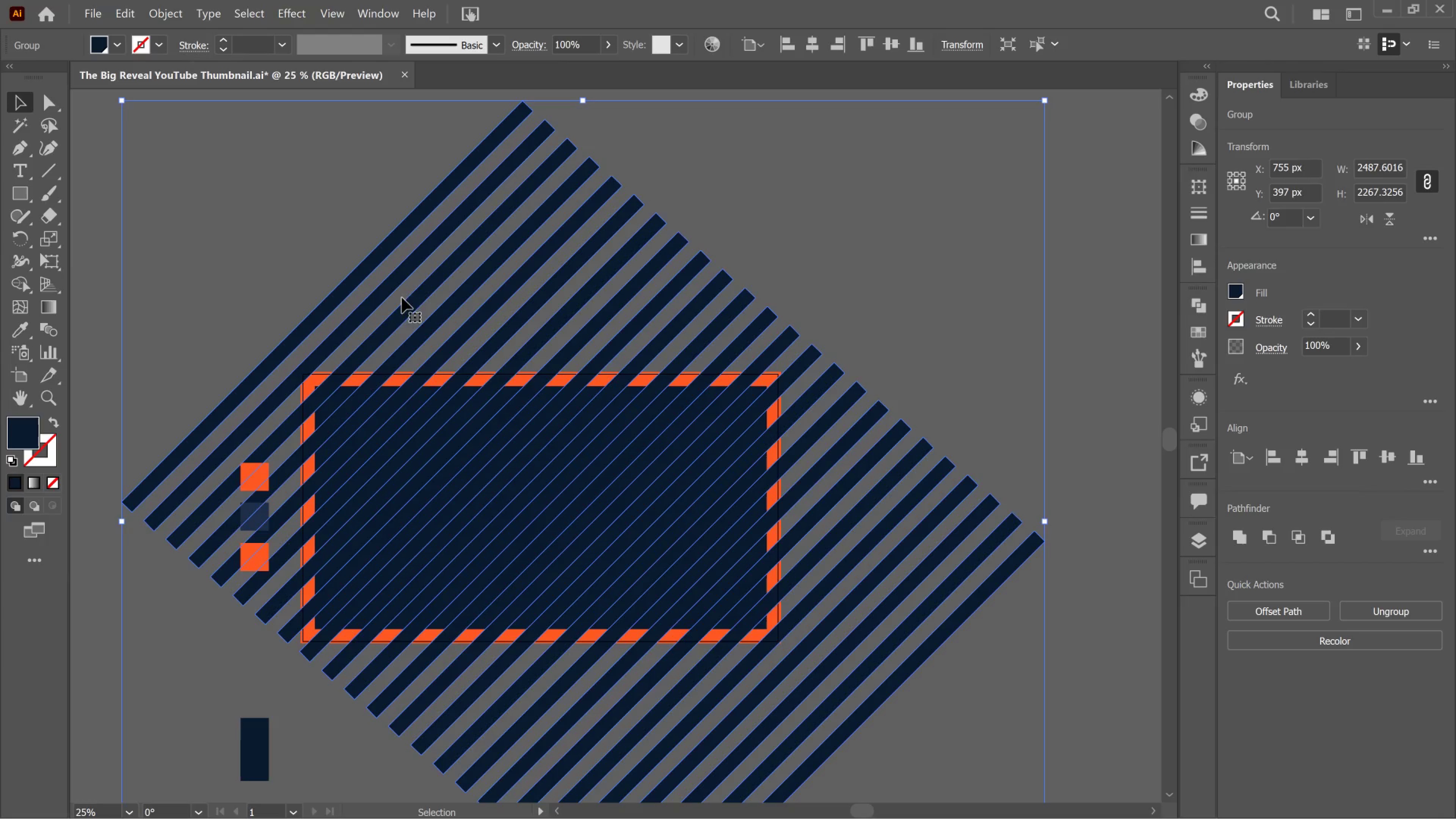 
left_click_drag(start_coordinate=[293, 247], to_coordinate=[413, 532])
 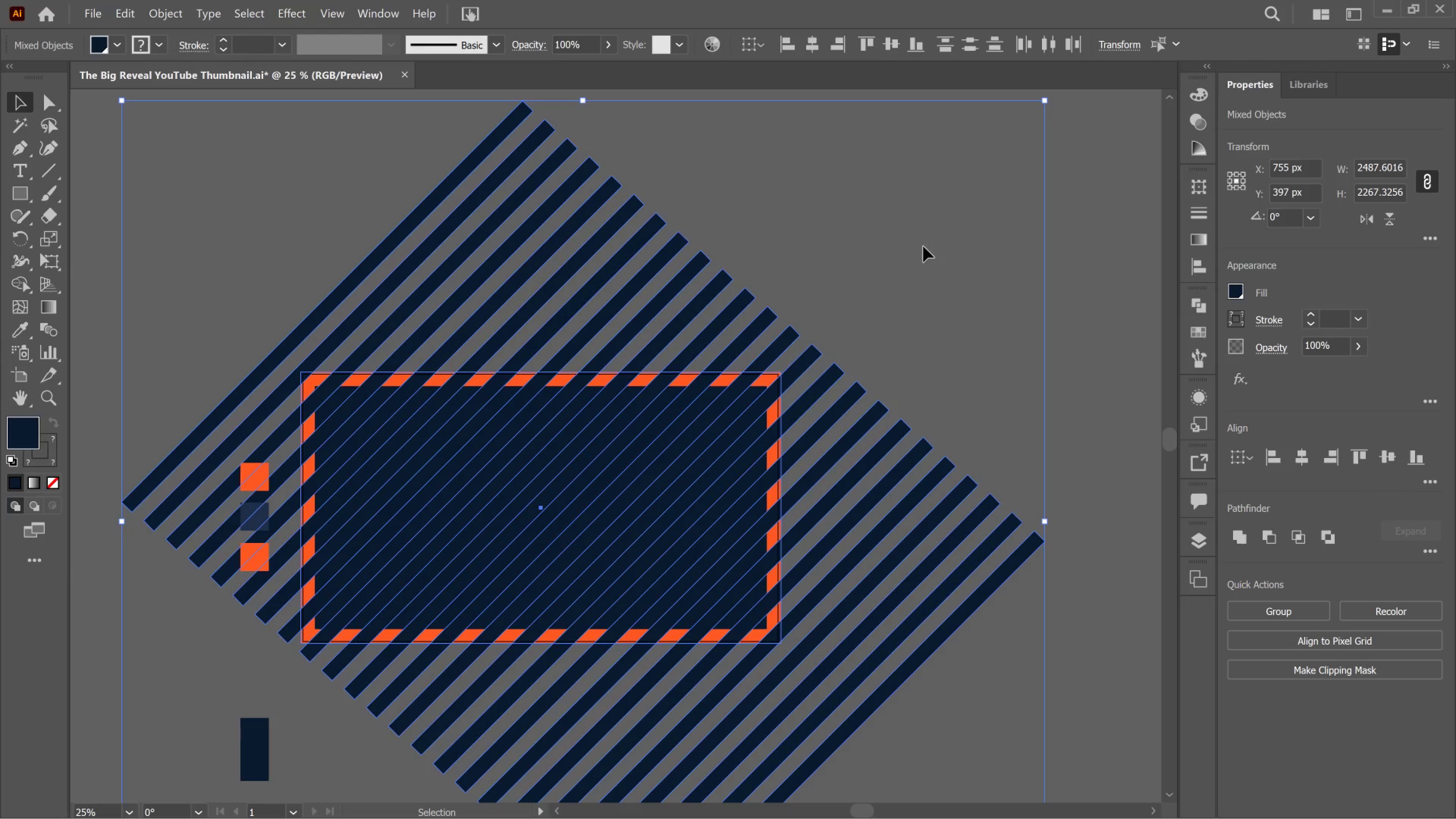 
wait(5.56)
 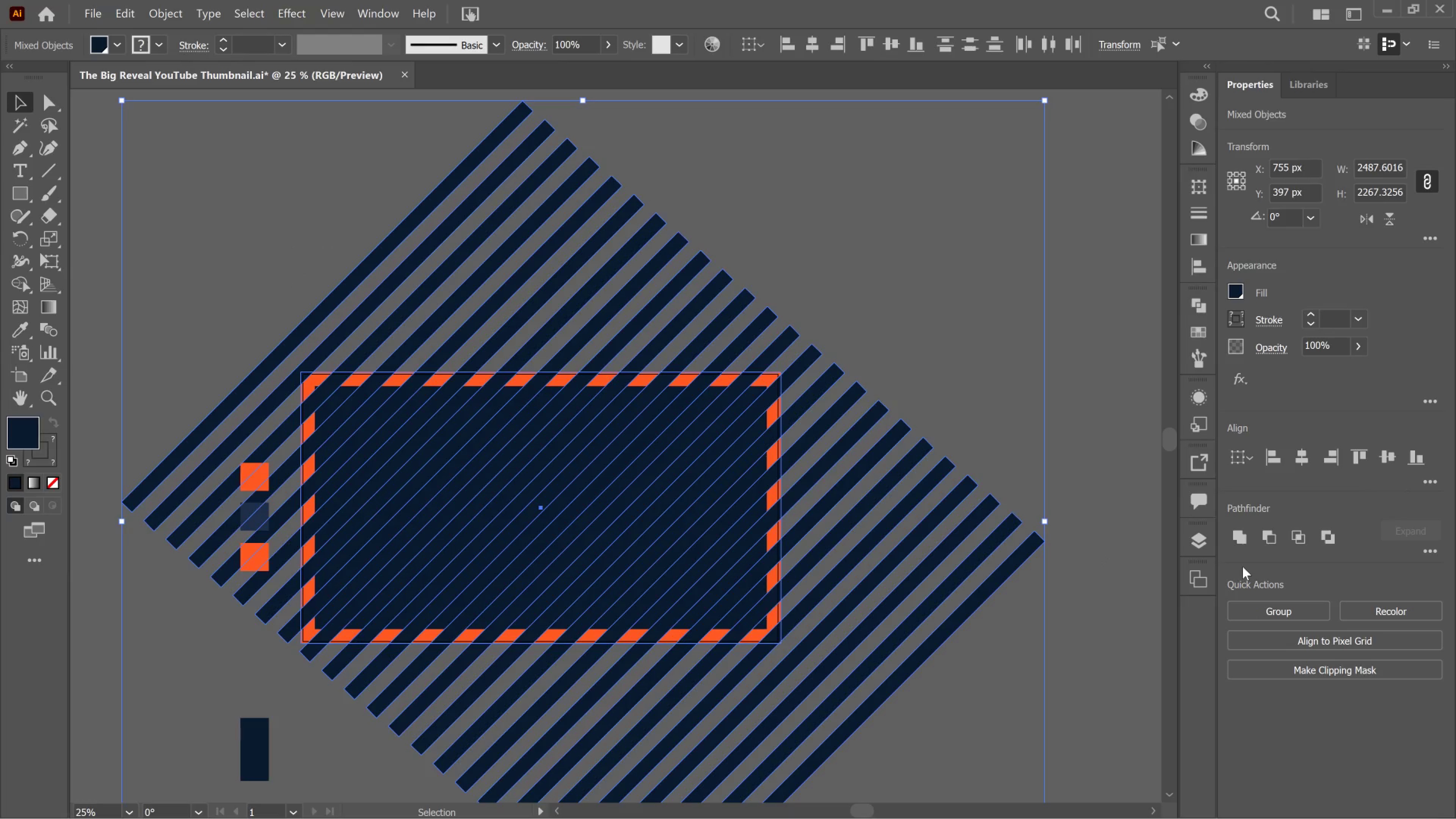 
key(Control+2)
 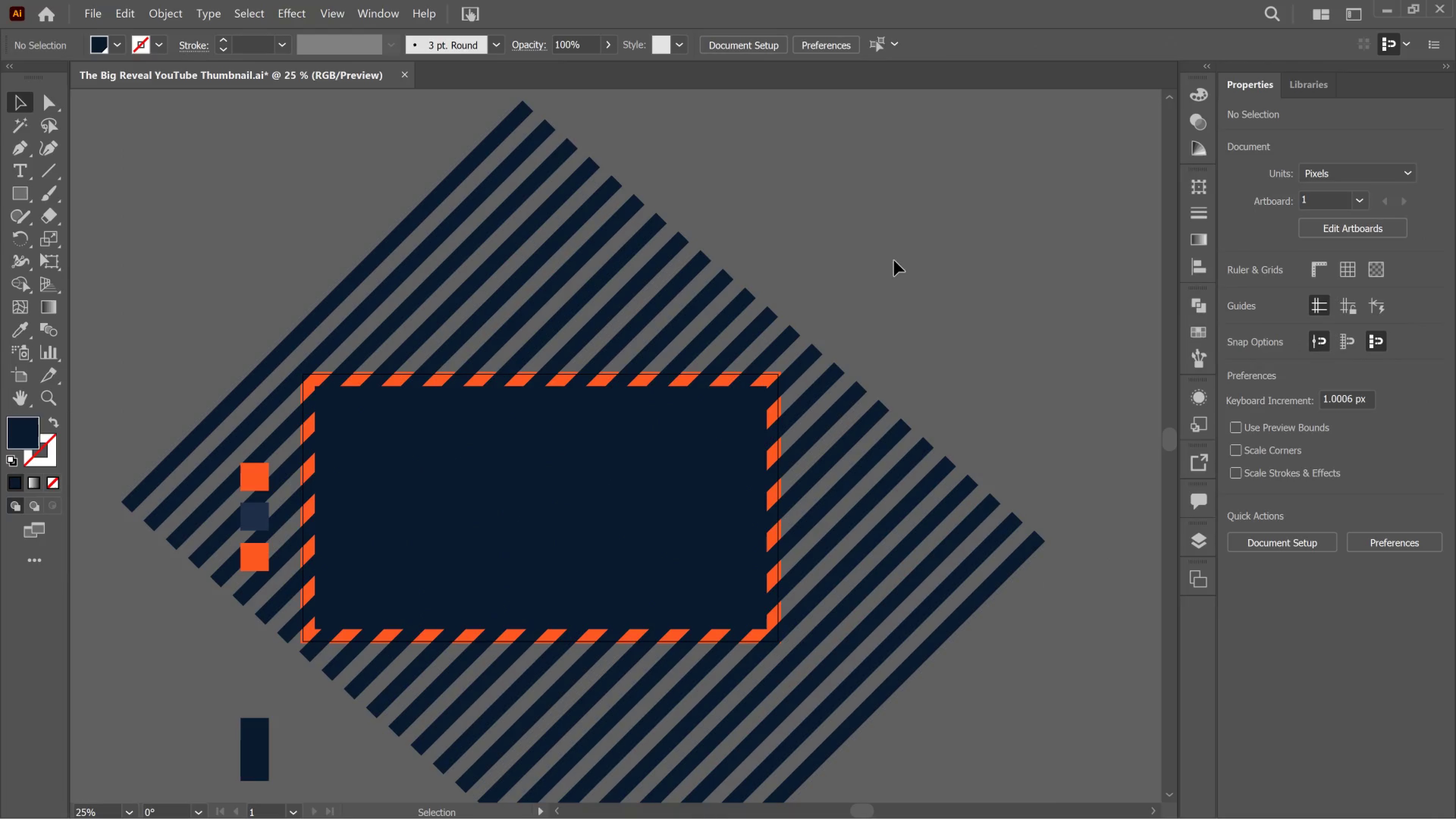 
left_click([894, 260])
 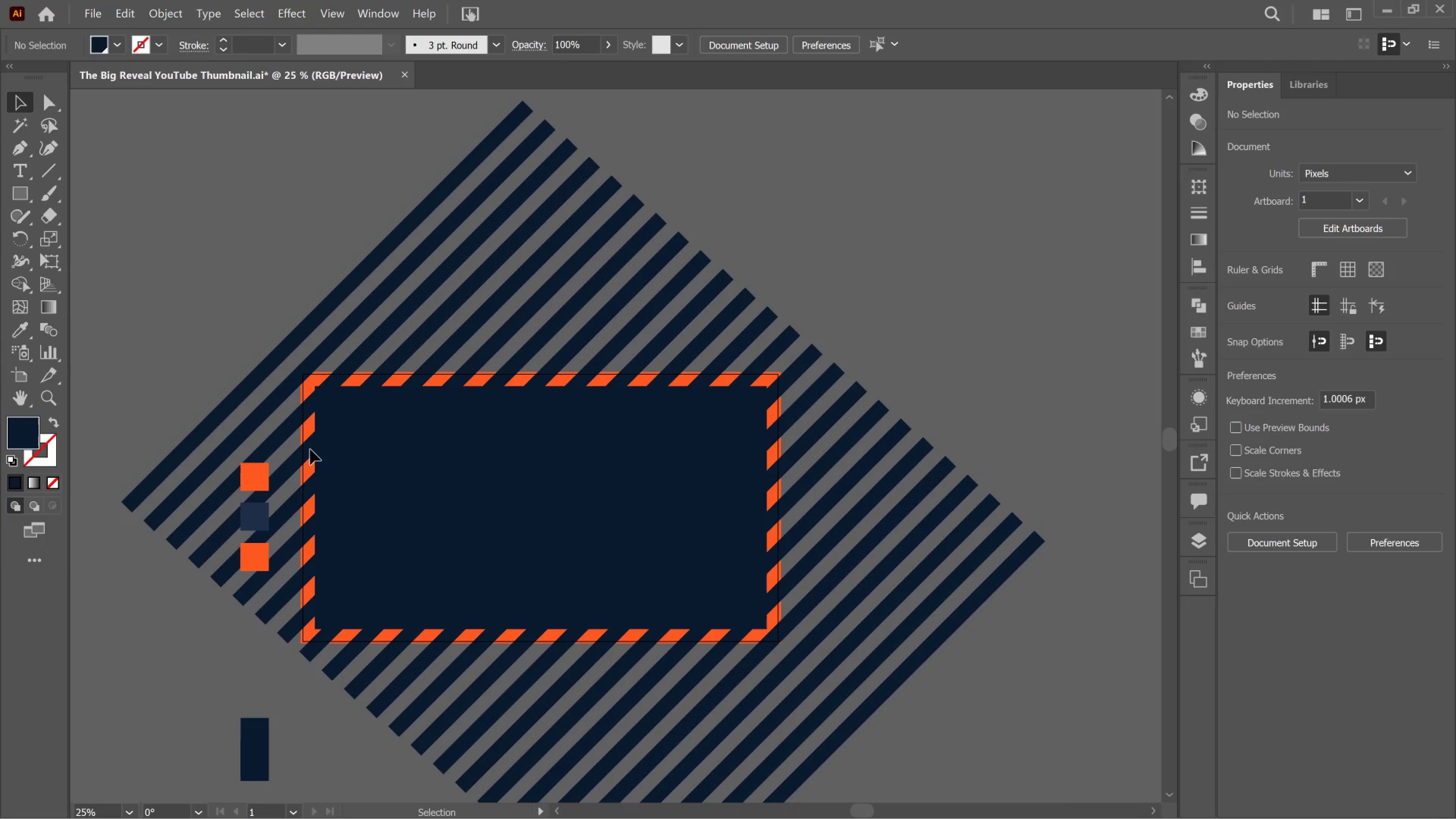 
hold_key(key=AltLeft, duration=0.97)
scroll: coordinate [300, 451], scroll_direction: up, amount: 3.0
 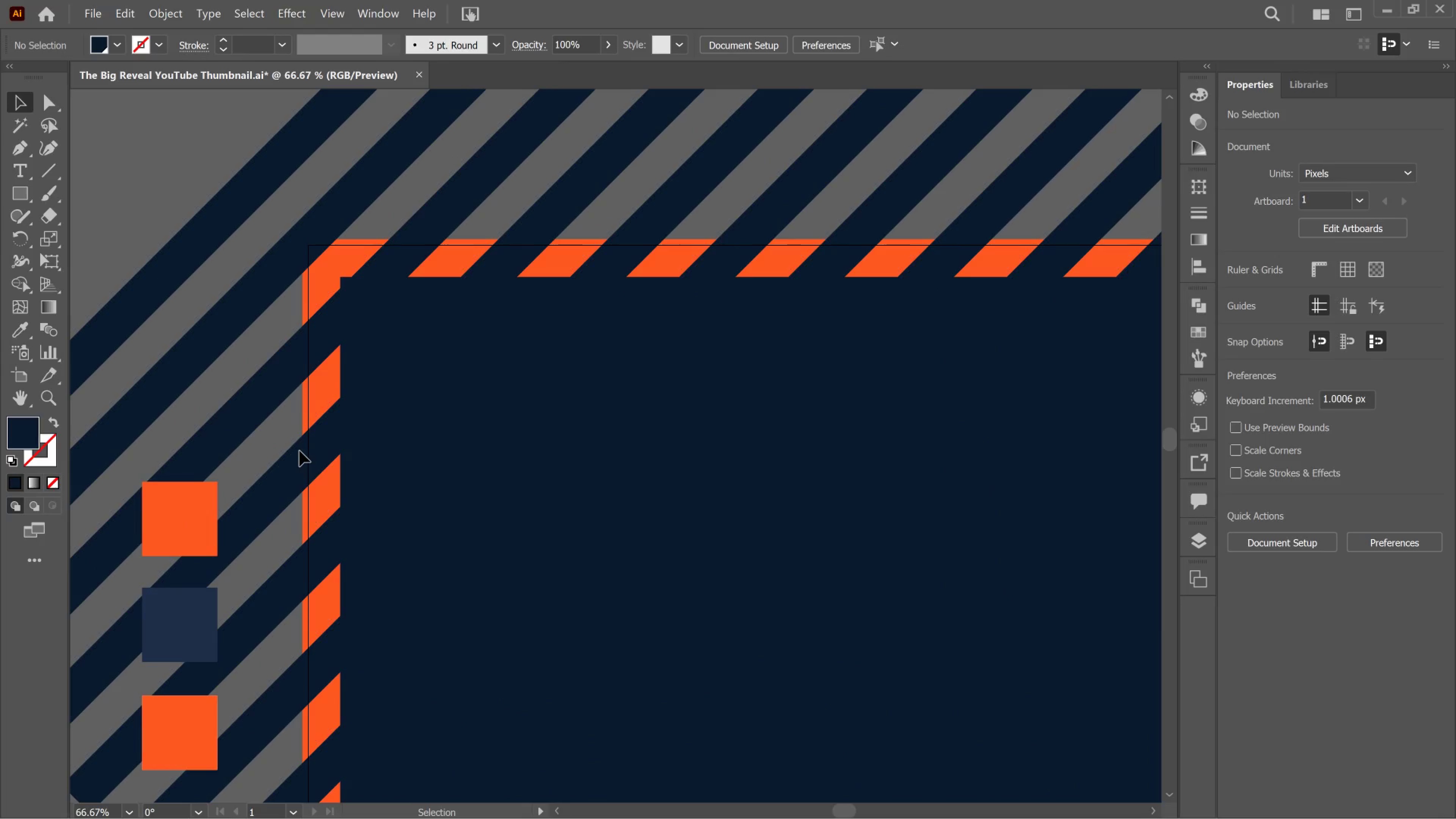 
scroll: coordinate [300, 451], scroll_direction: down, amount: 1.0
 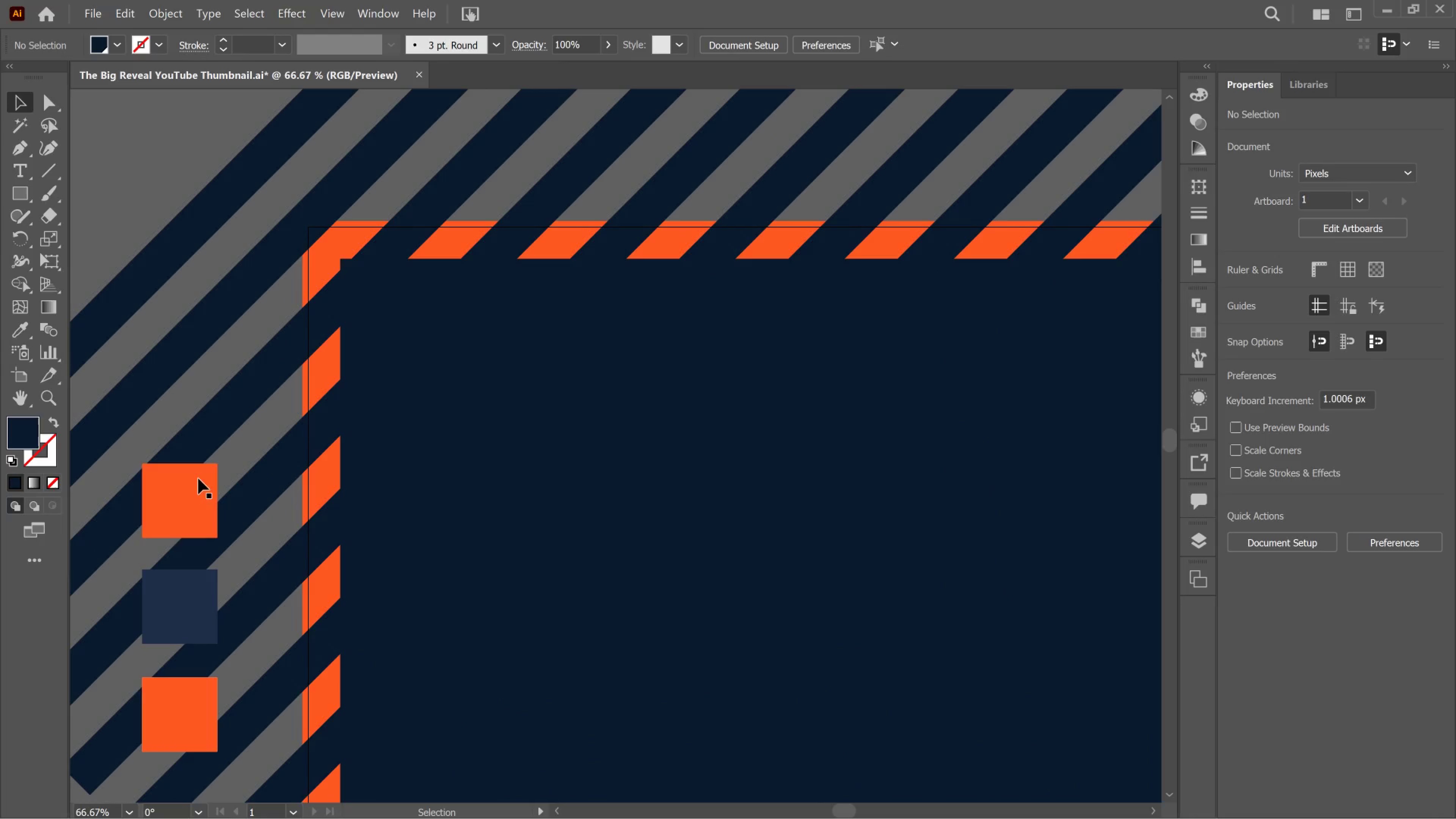 
left_click([198, 479])
 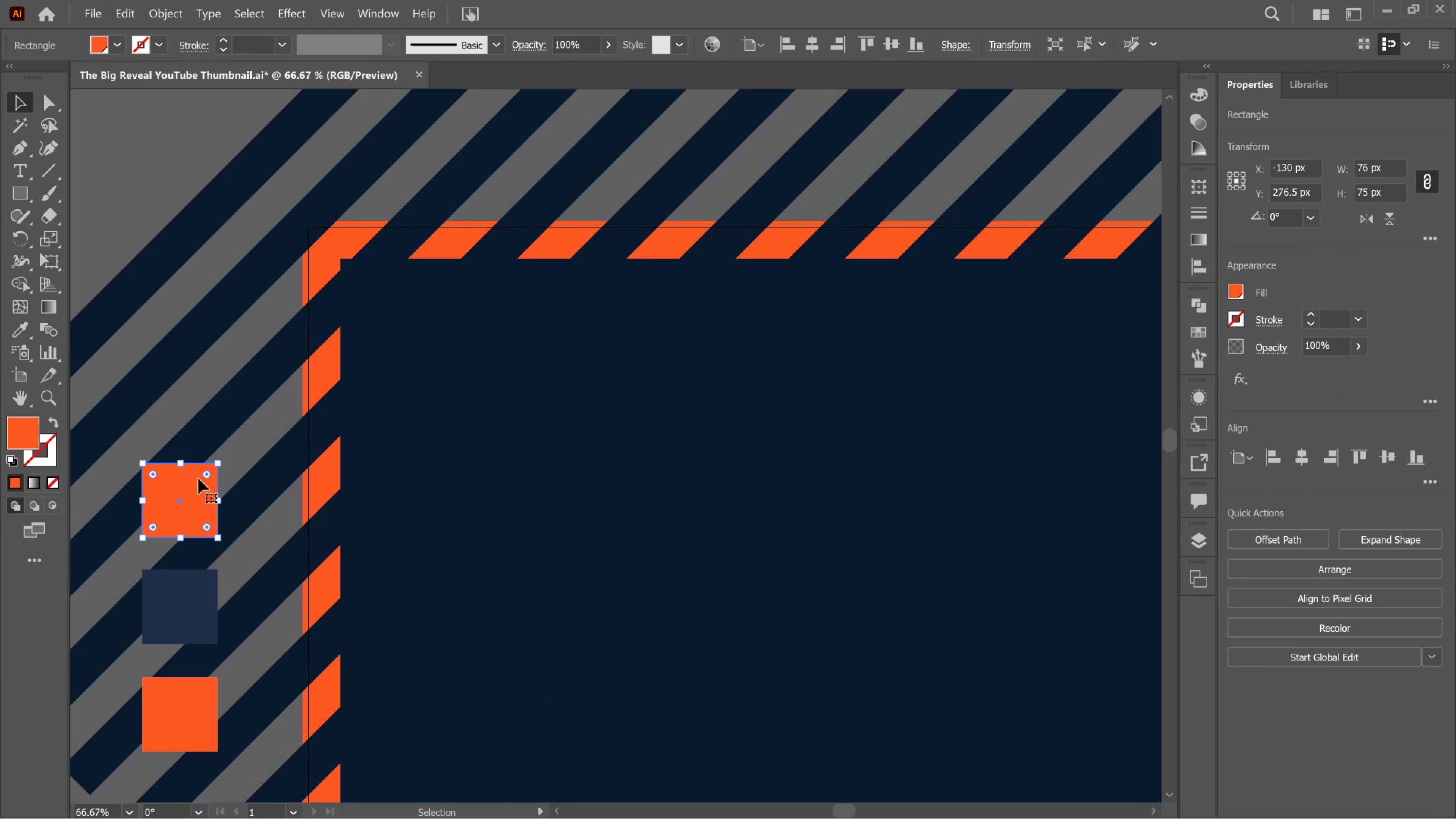 
key(T)
 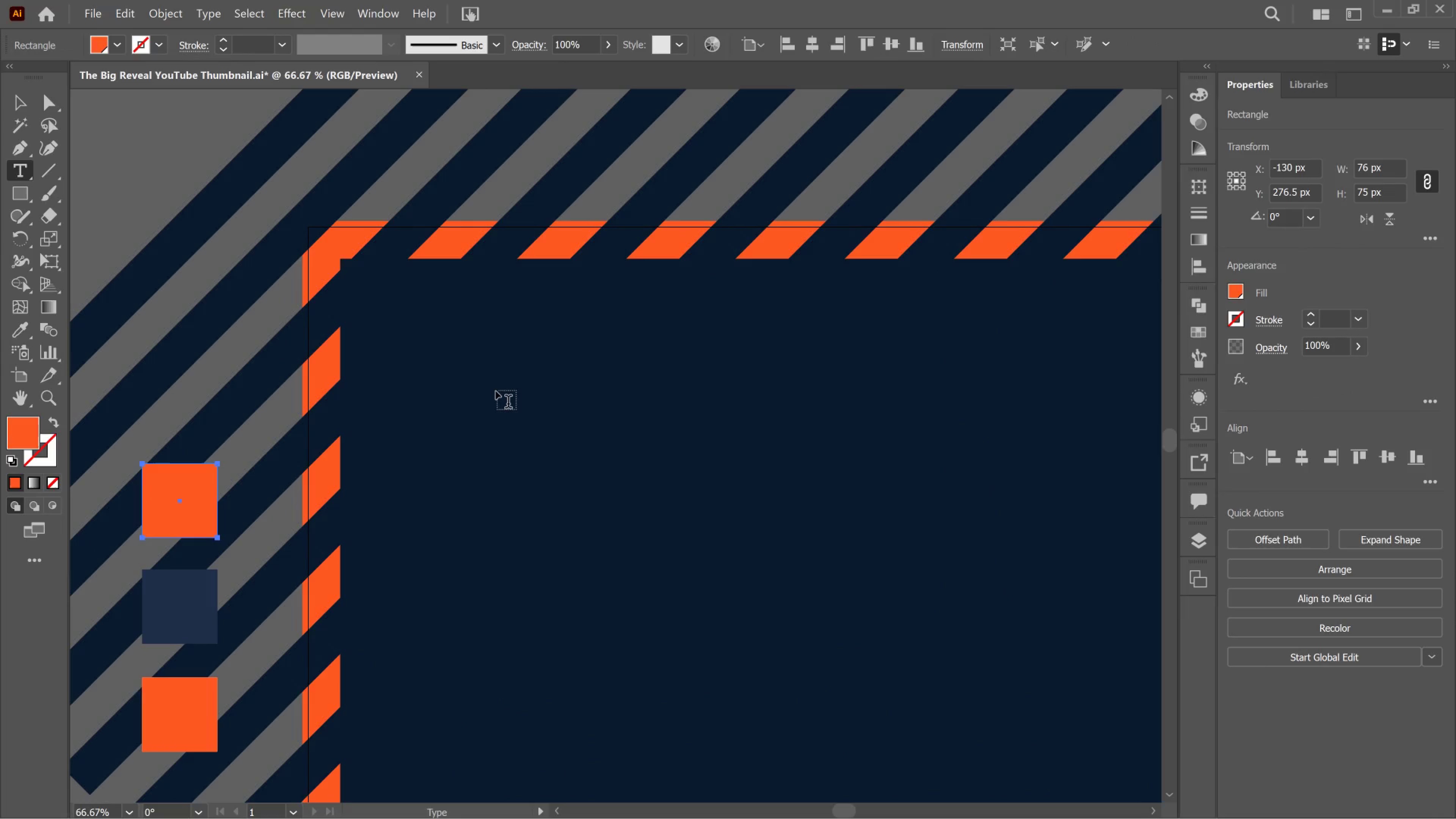 
left_click([496, 391])
 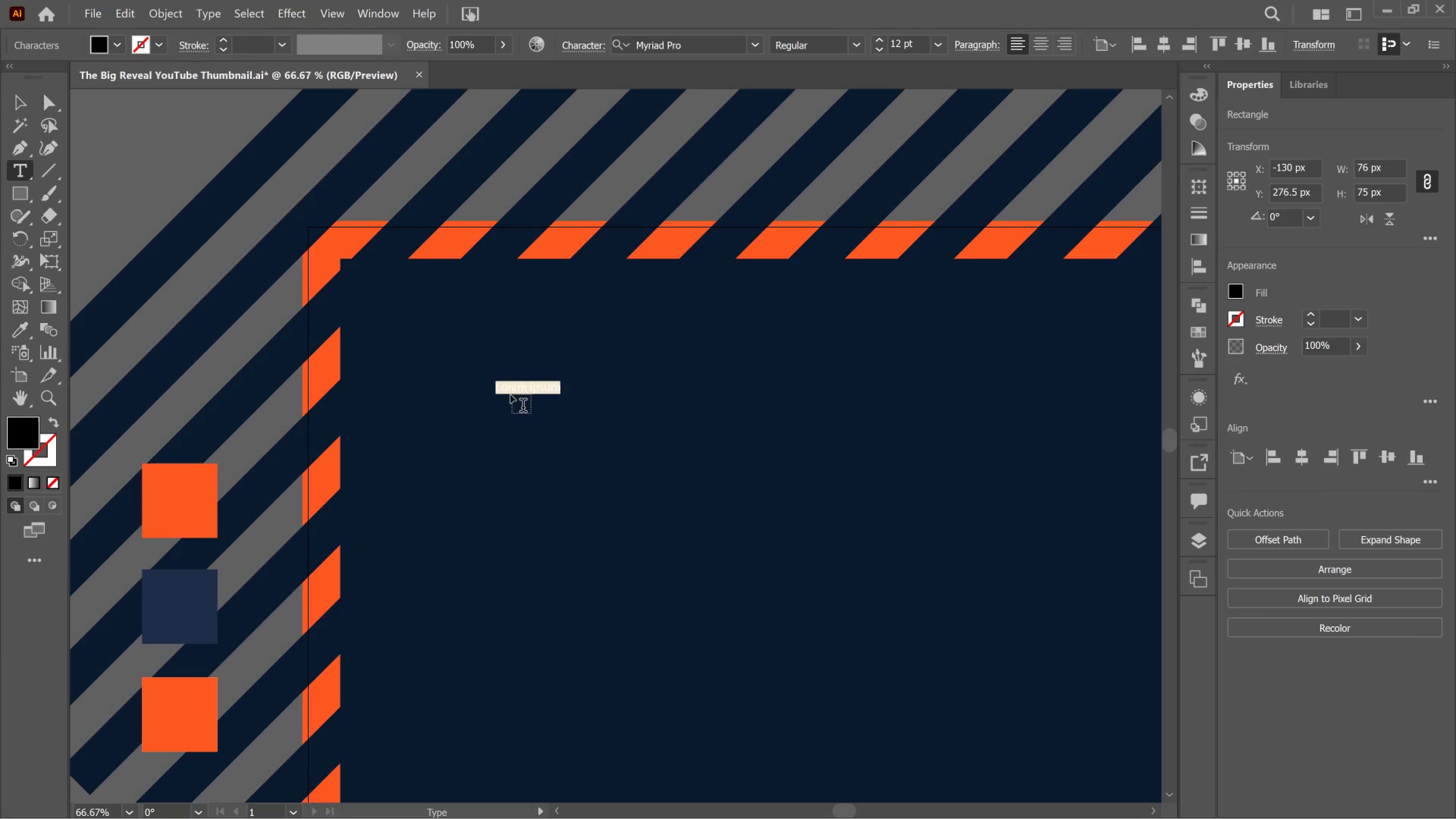 
hold_key(key=ControlLeft, duration=3.15)
 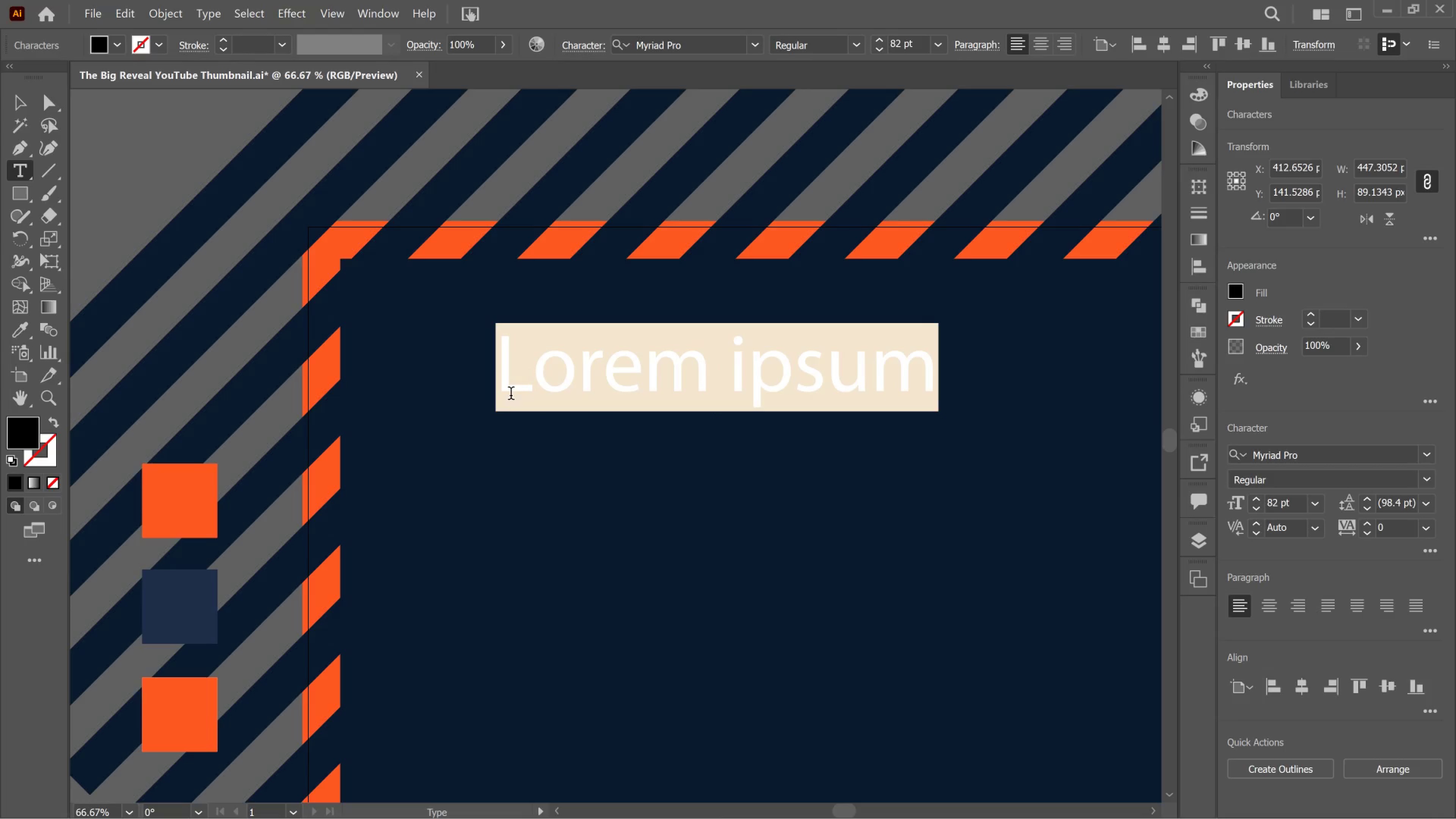 
hold_key(key=ShiftLeft, duration=2.84)
 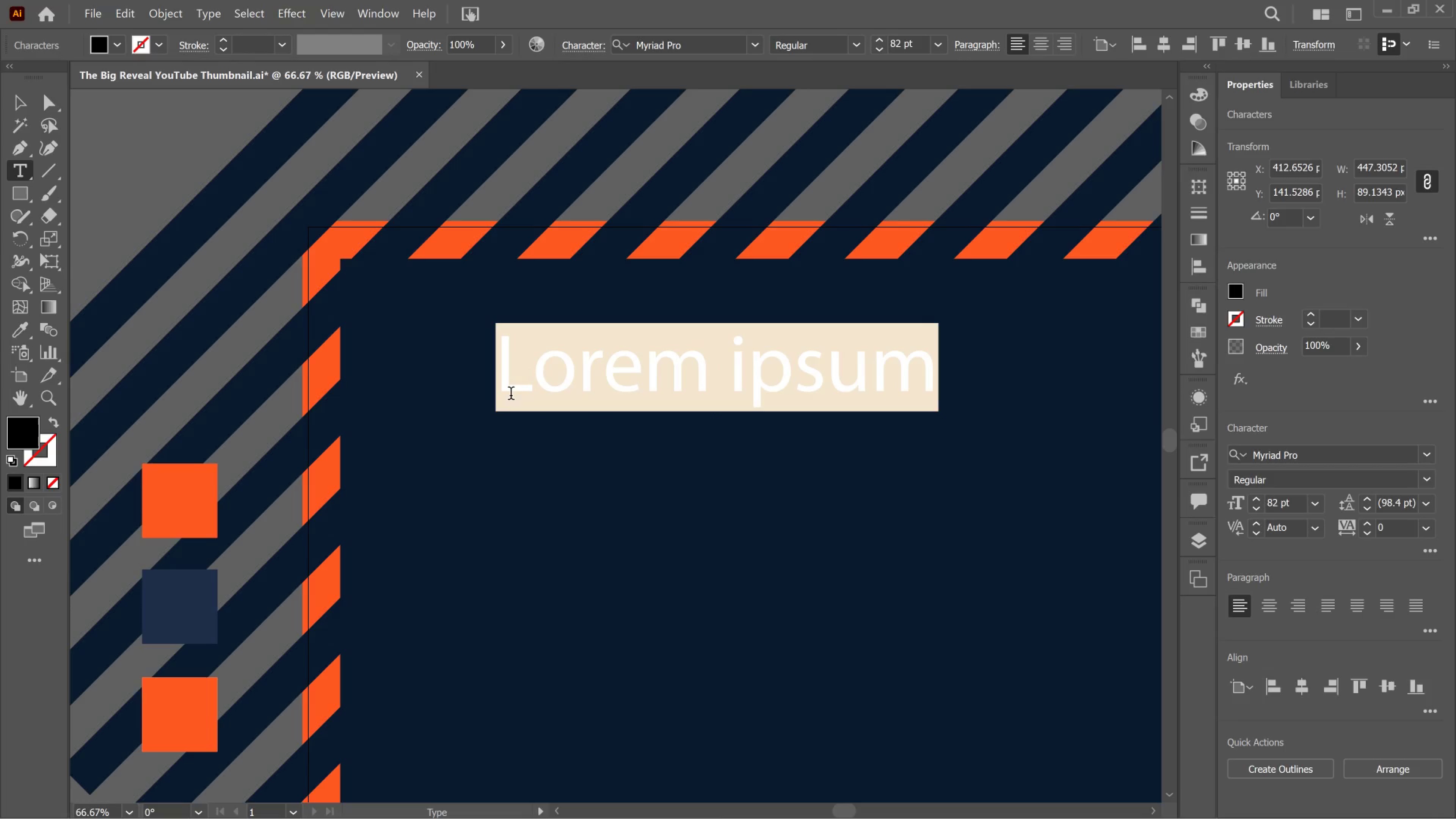 
hold_key(key=Period, duration=1.52)
 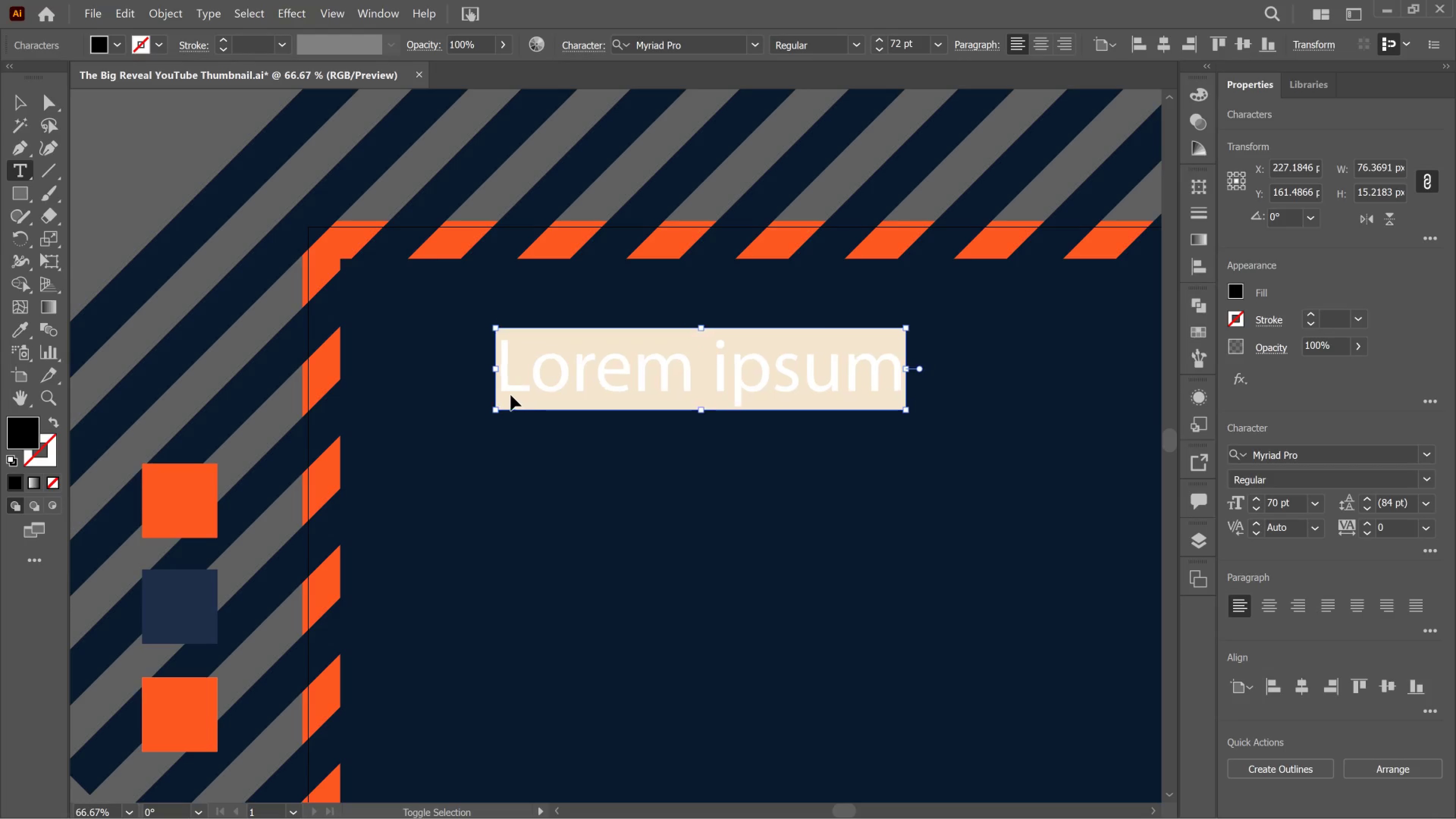 
hold_key(key=Period, duration=0.62)
 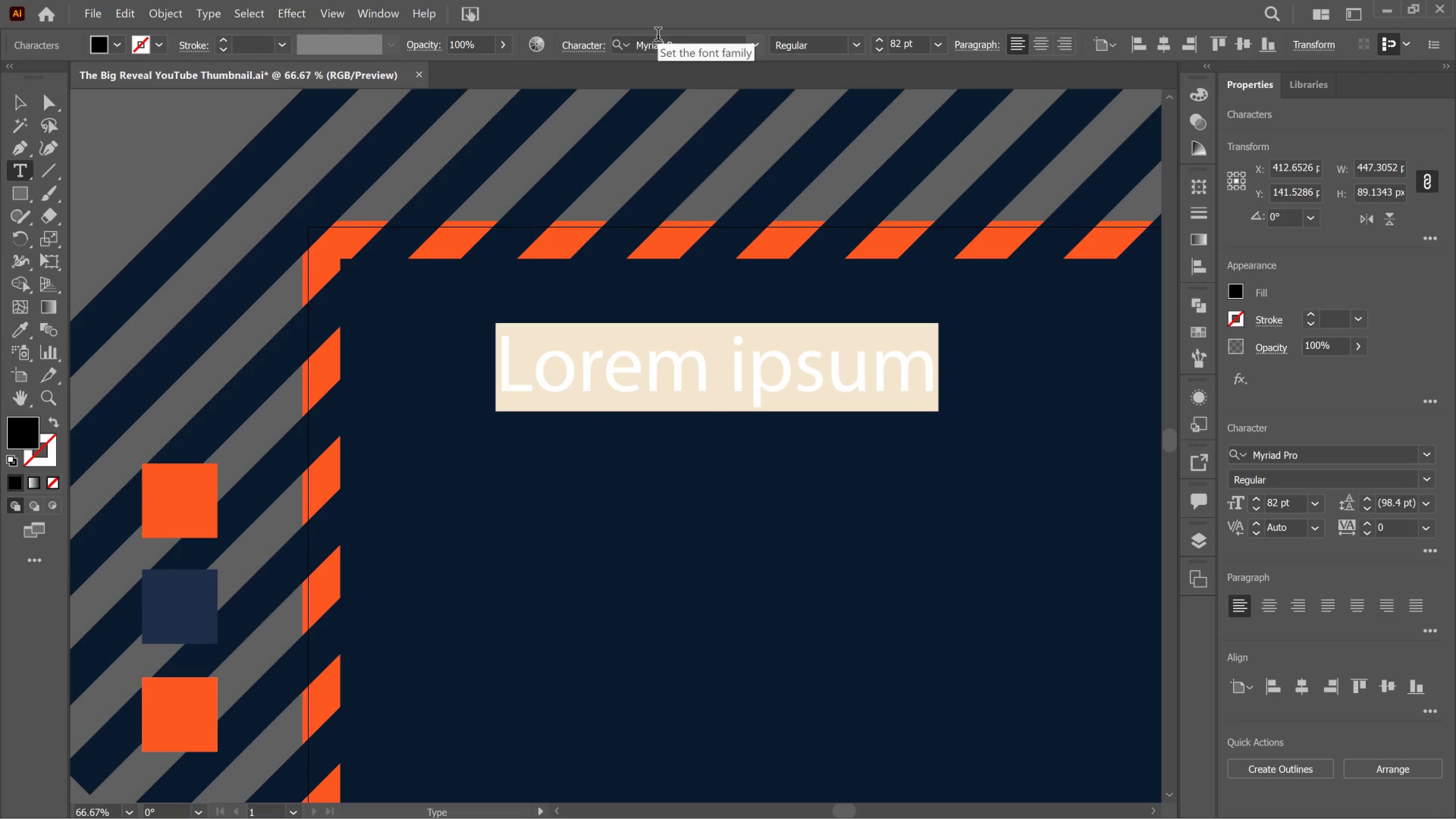 
wait(9.18)
 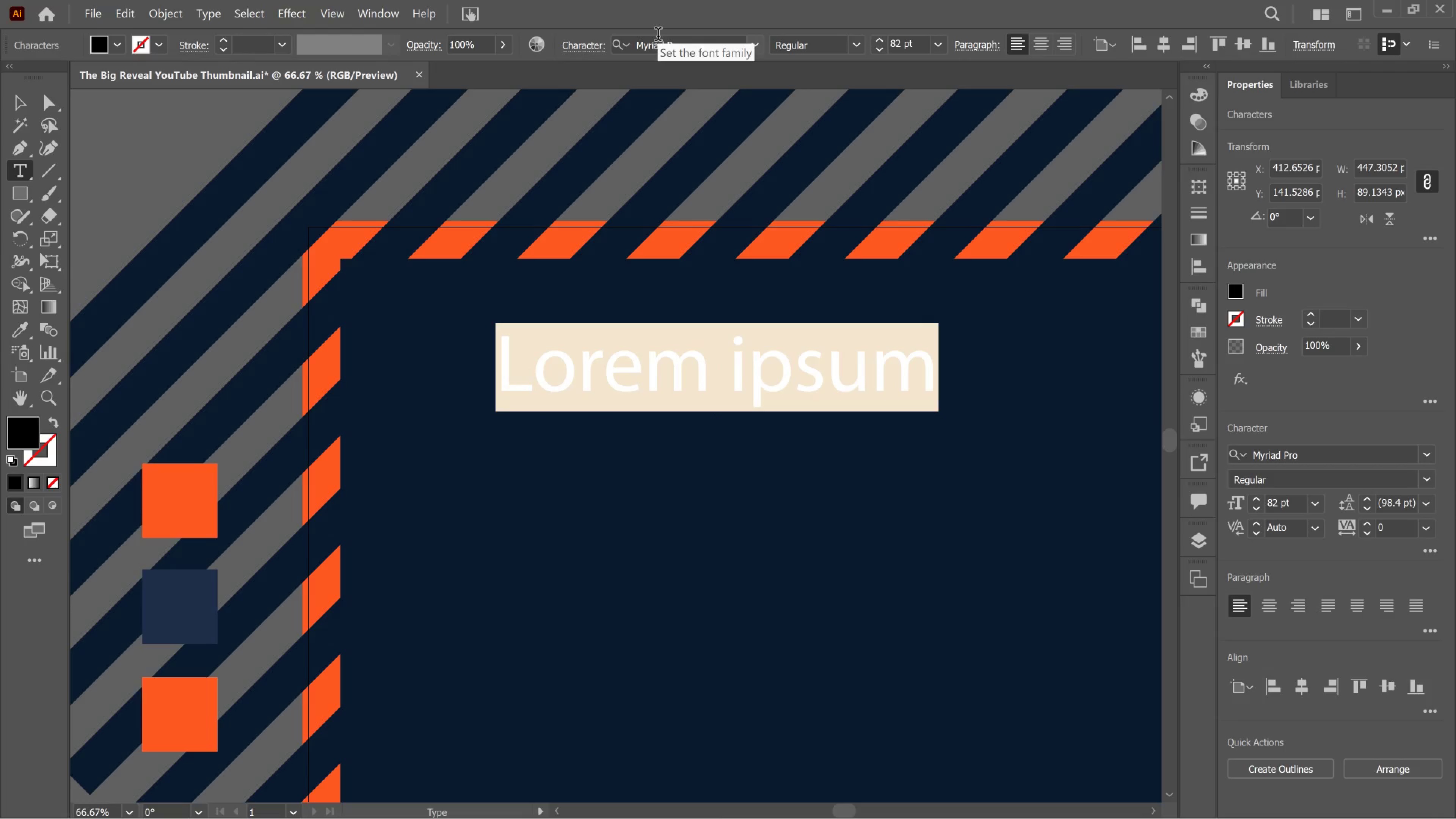 
left_click_drag(start_coordinate=[676, 45], to_coordinate=[678, 45])
 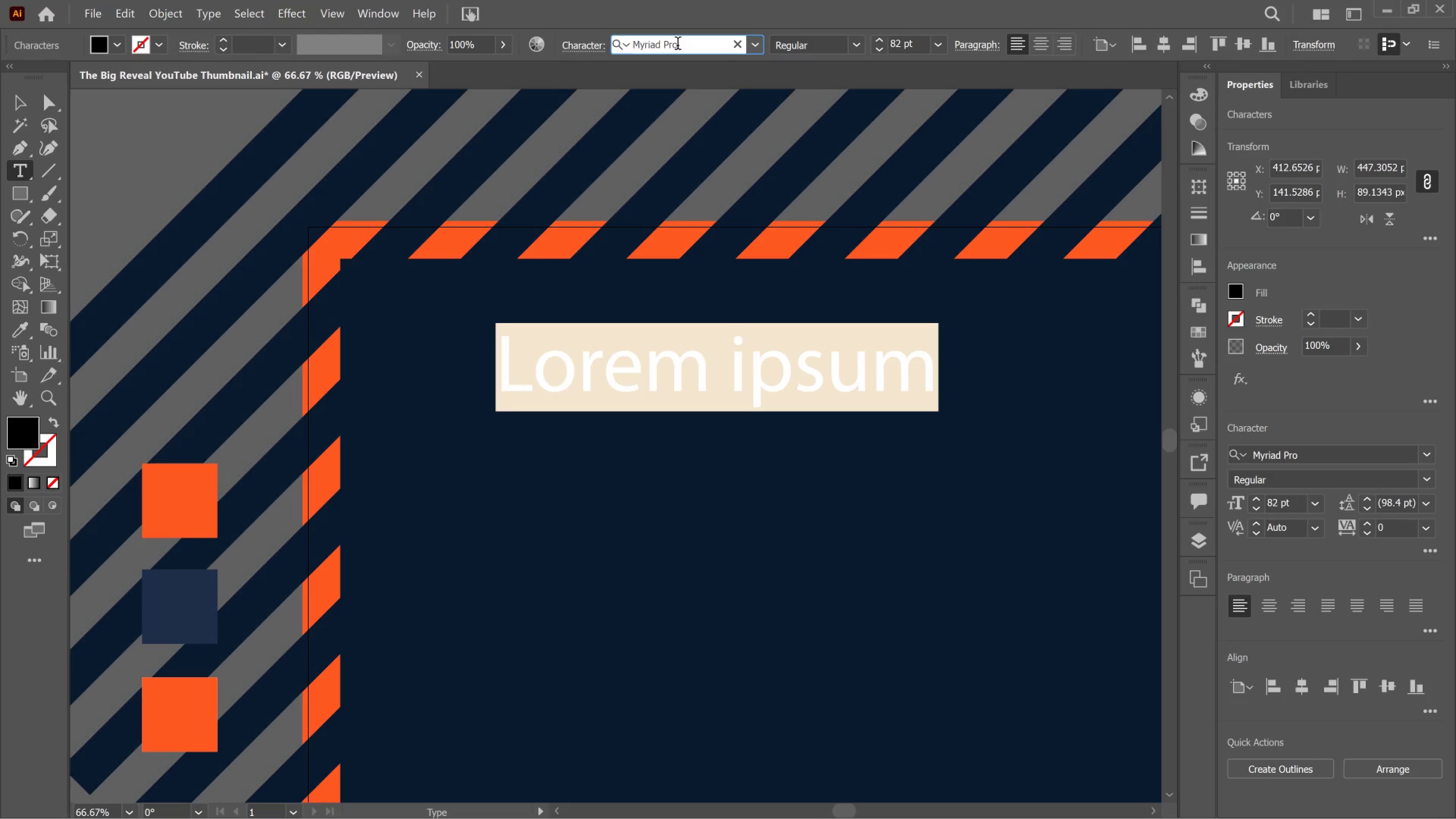 
left_click([678, 45])
 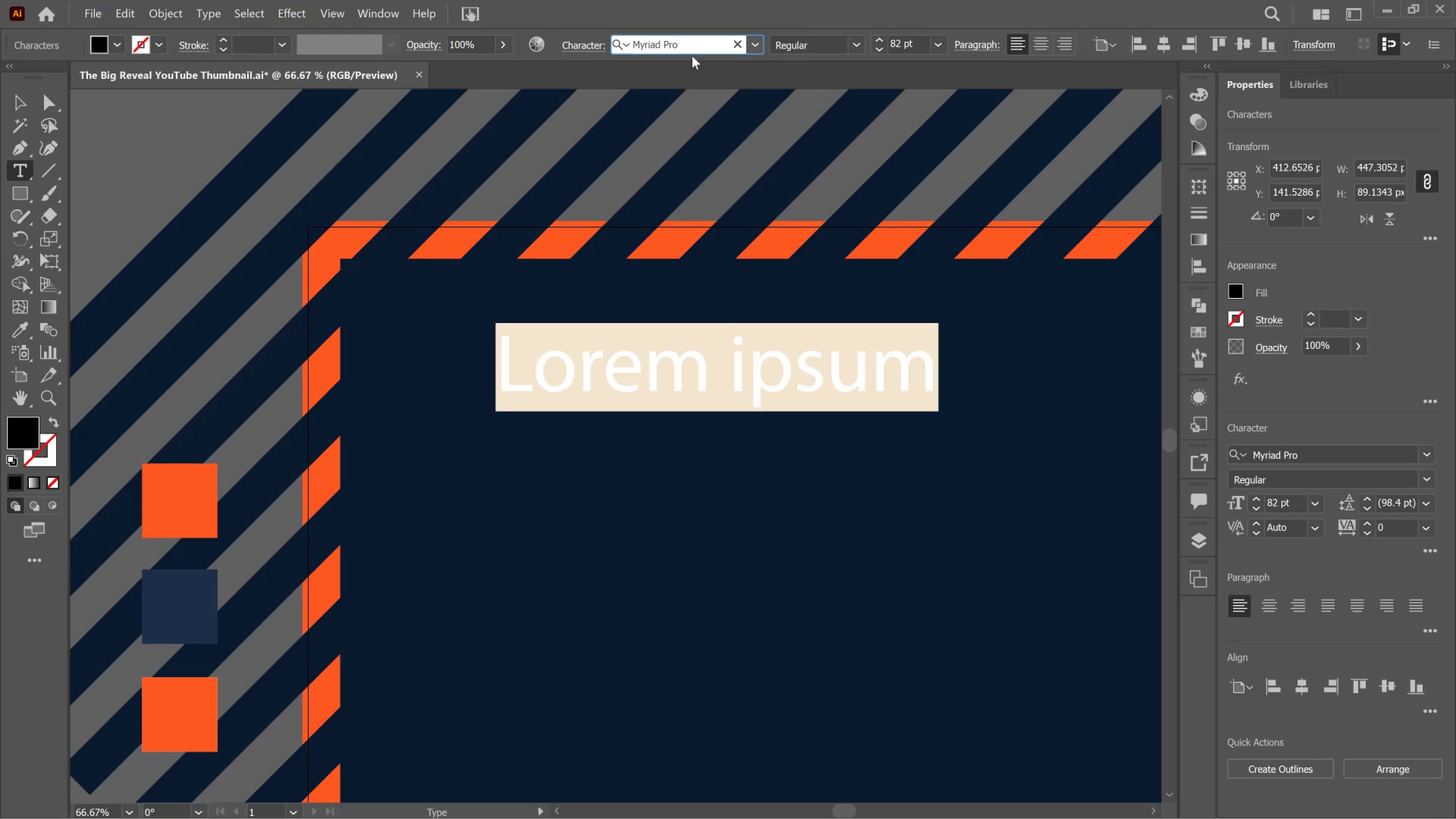 
left_click([692, 56])
 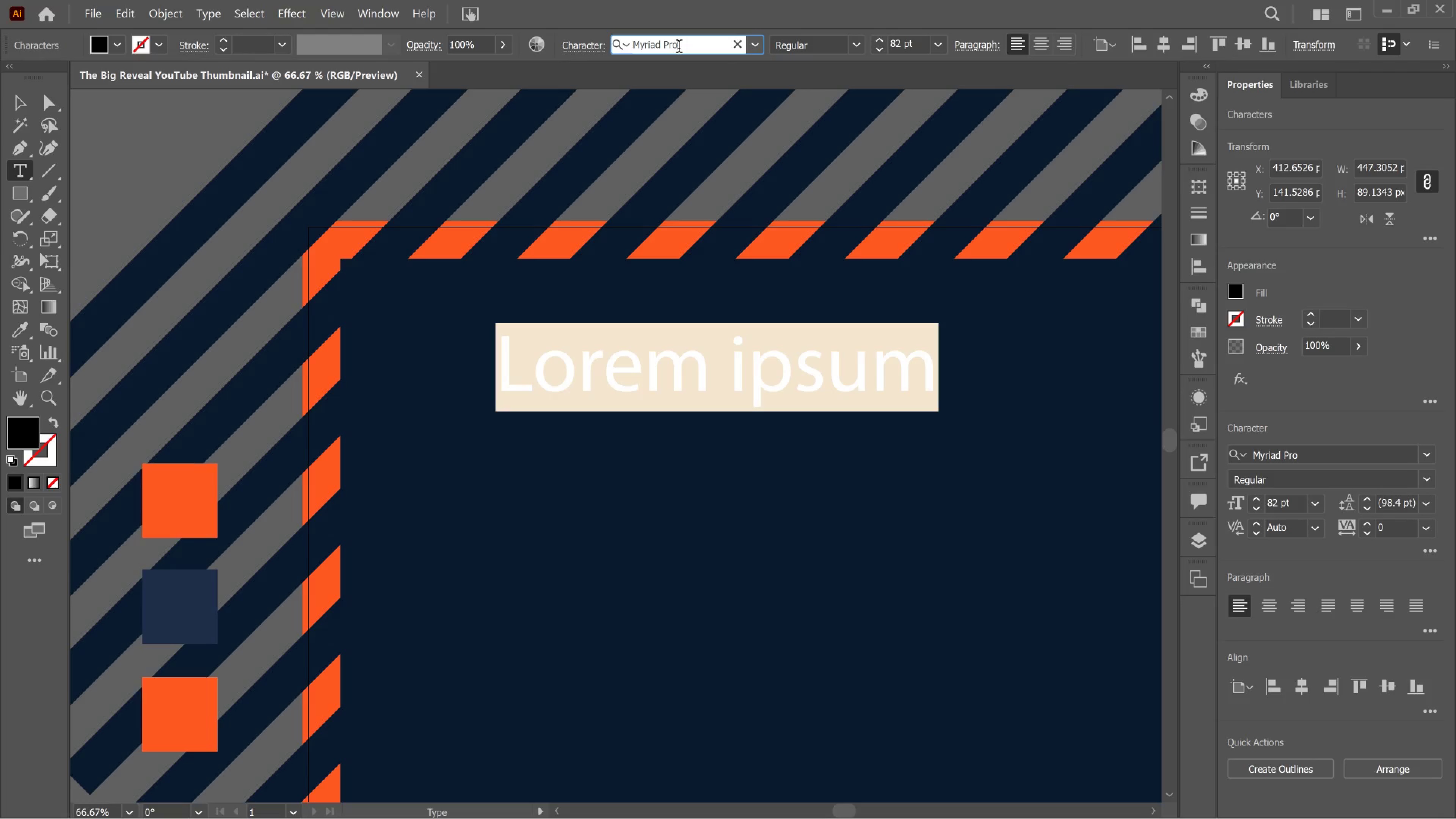 
left_click_drag(start_coordinate=[679, 48], to_coordinate=[554, 73])
 